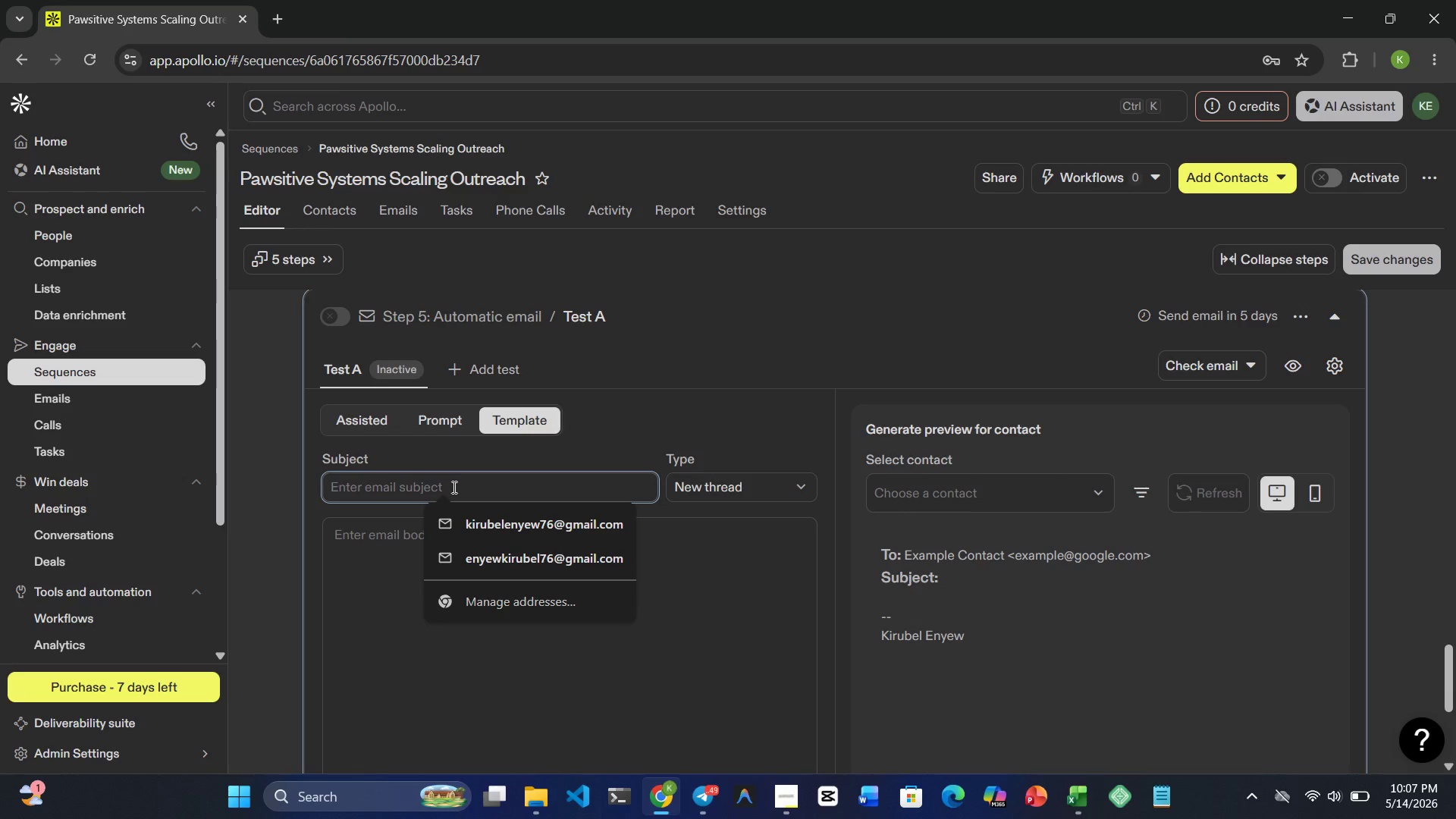 
wait(6.34)
 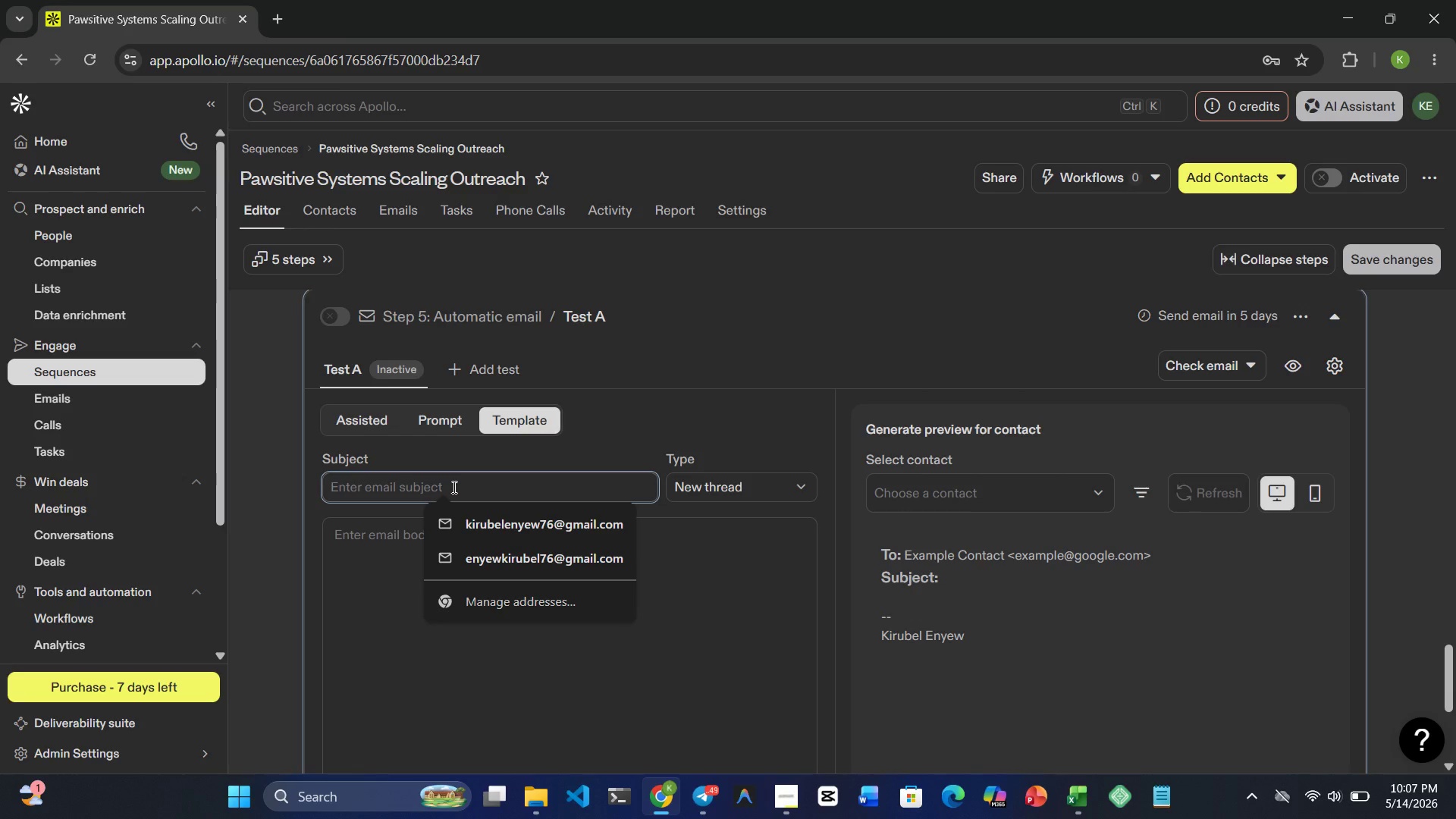 
type(Should I close the loop?)
 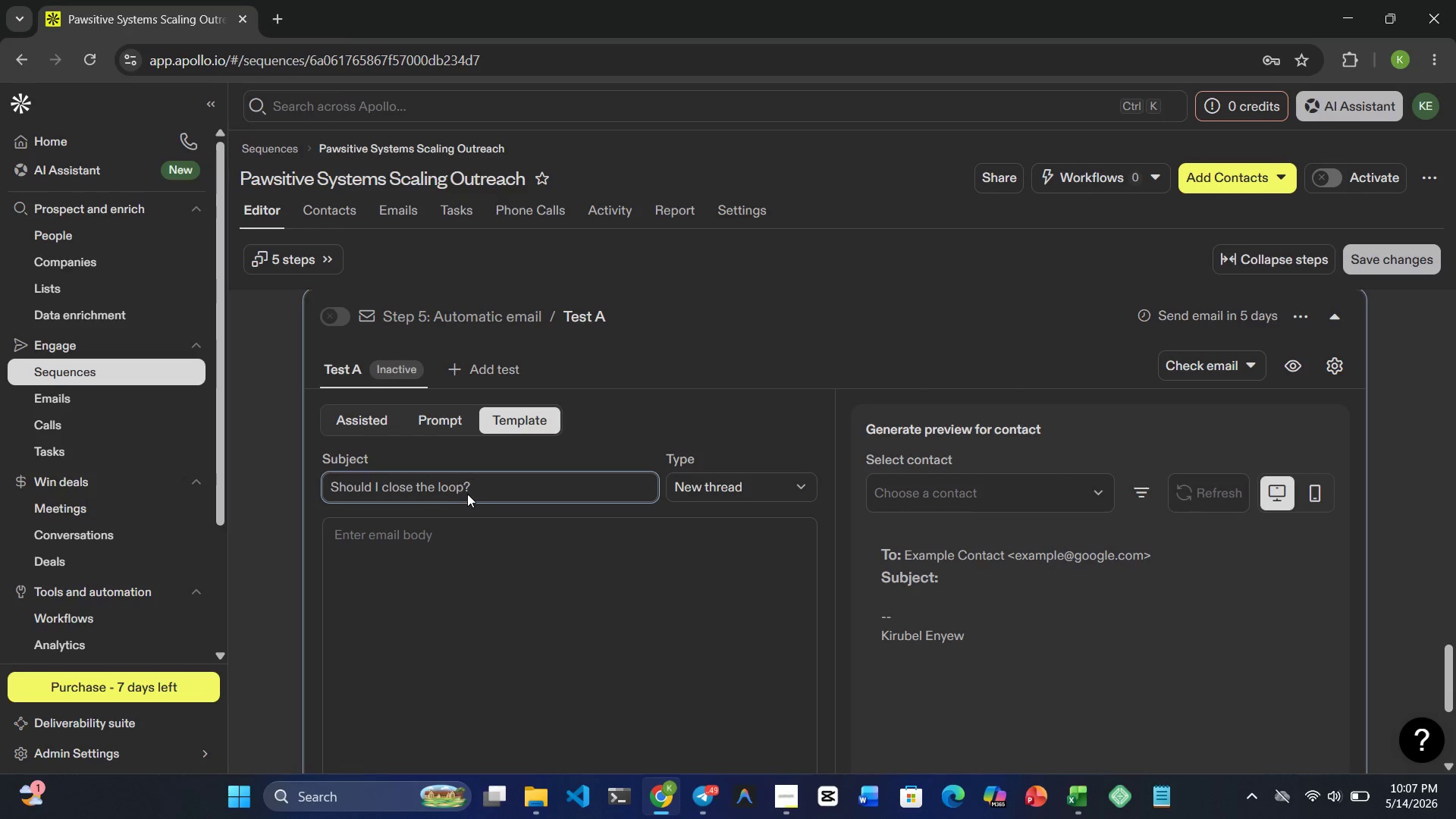 
left_click([443, 545])
 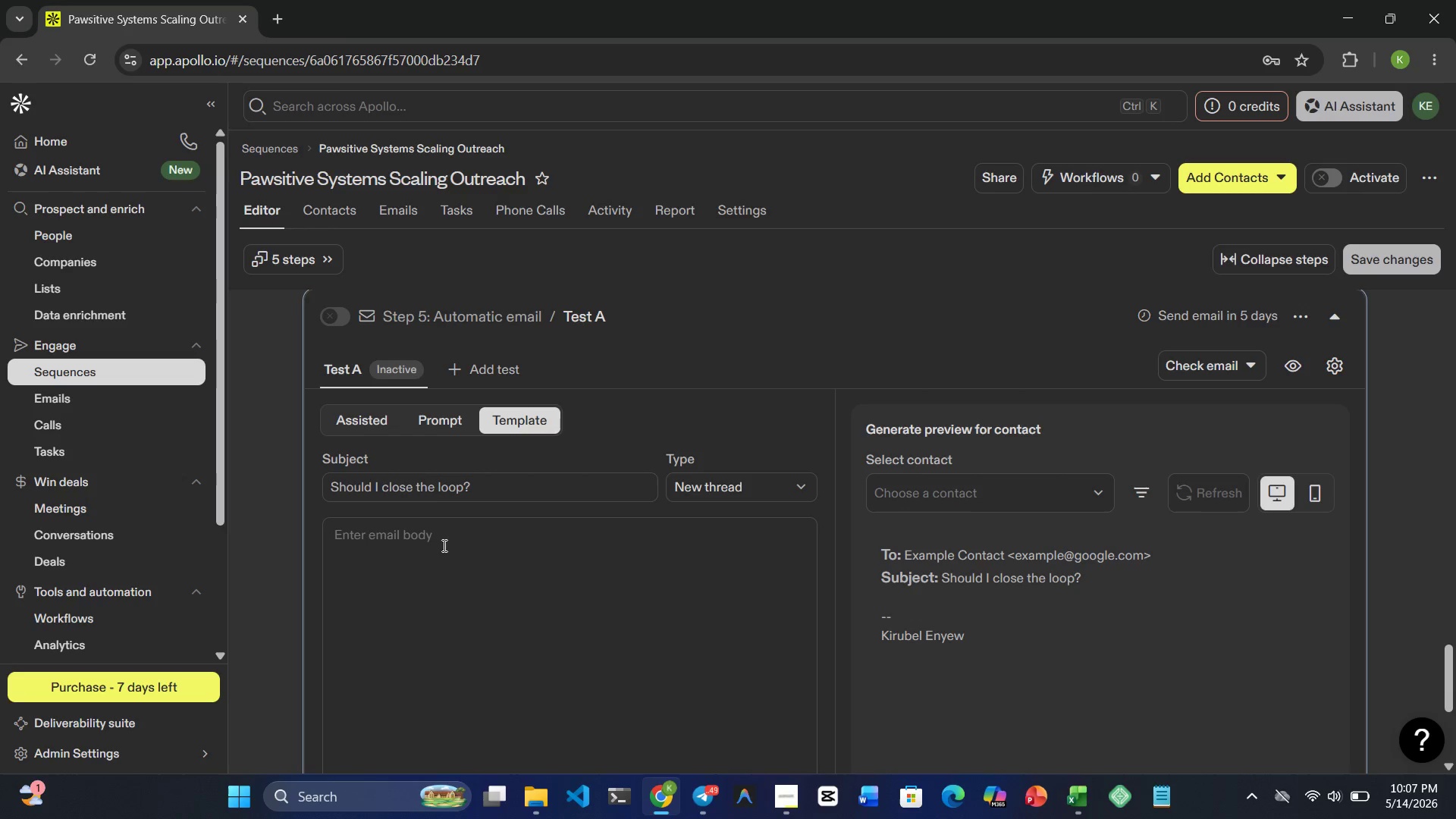 
type(Hi }})
 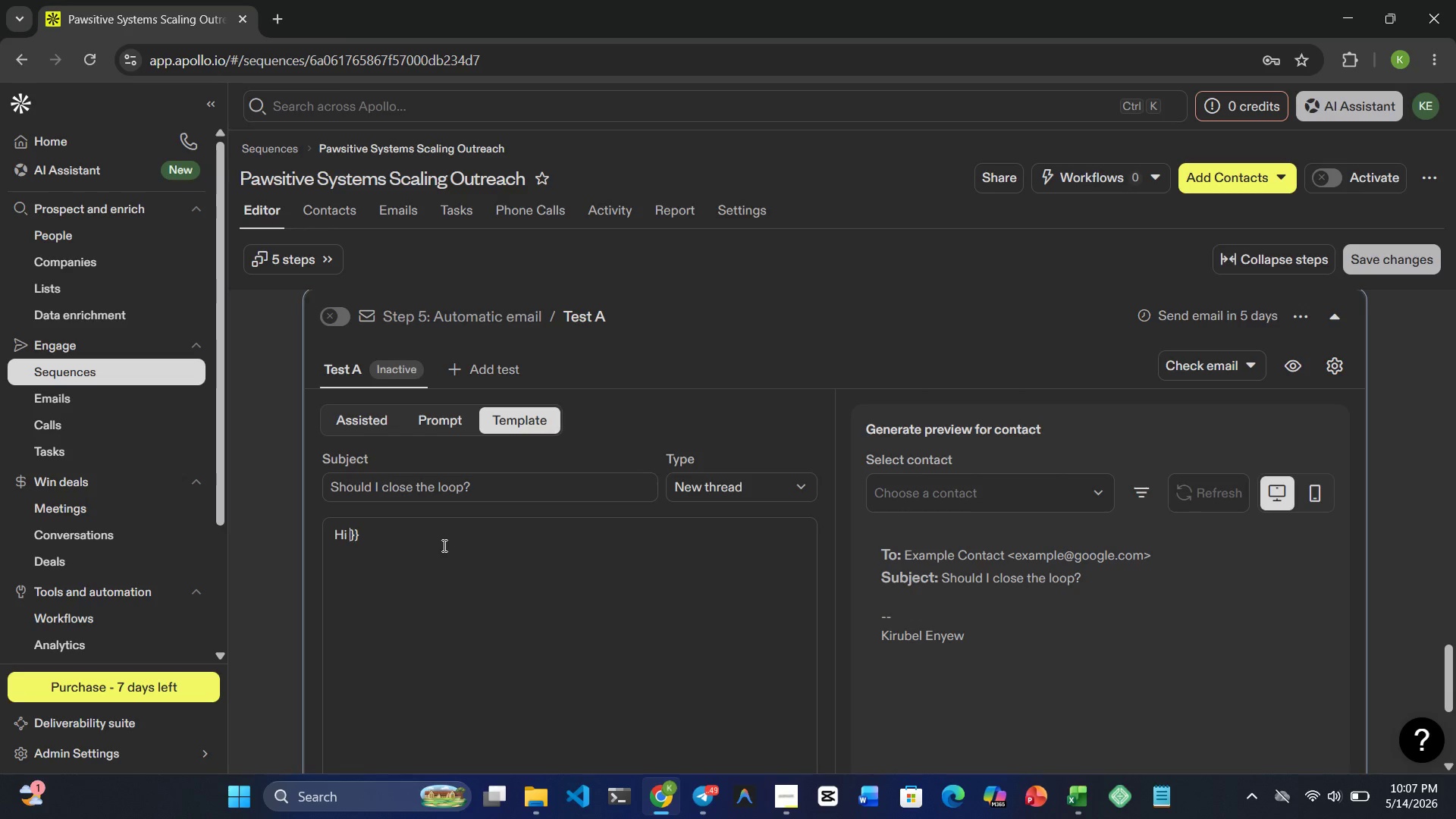 
 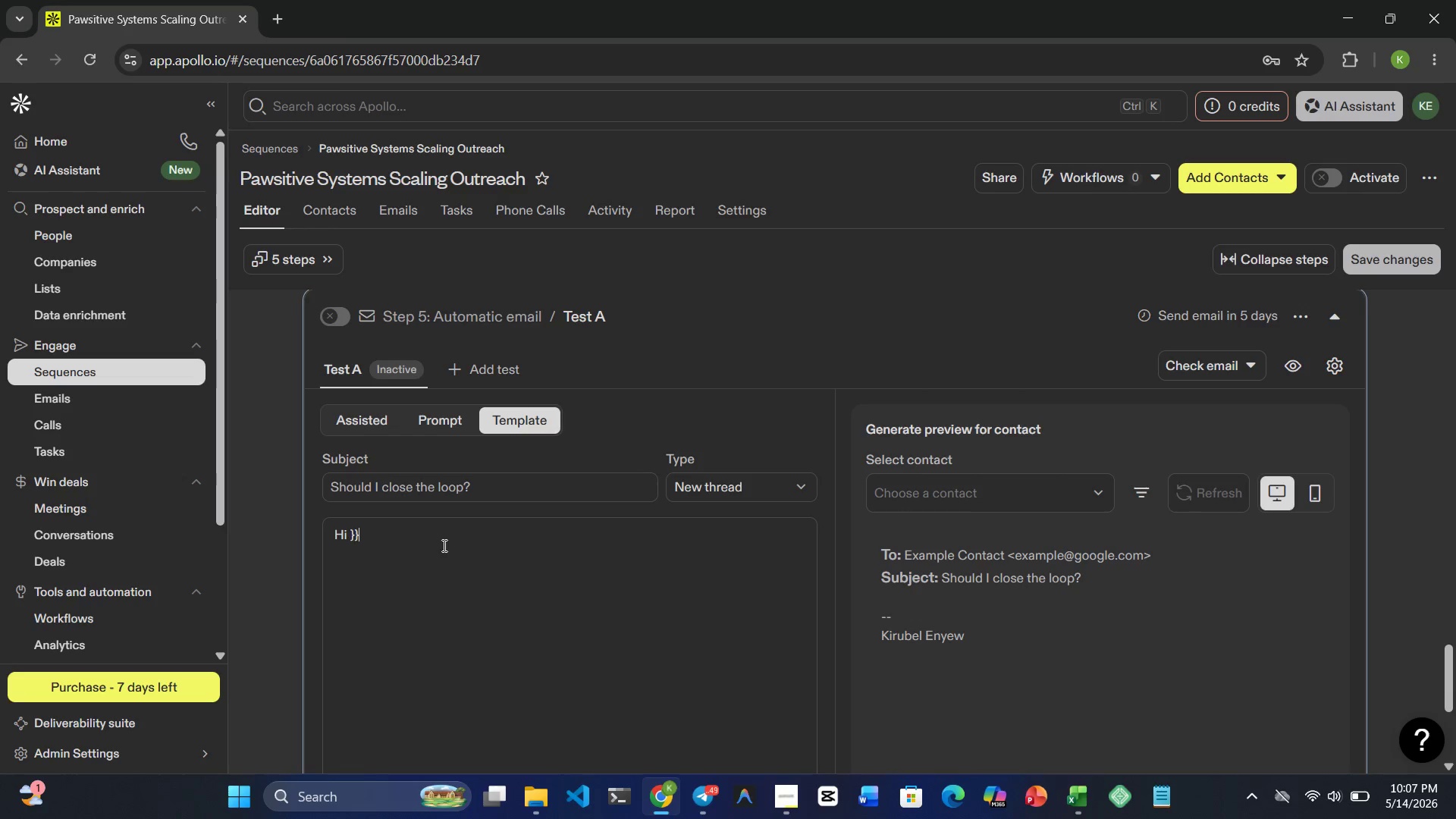 
key(ArrowLeft)
 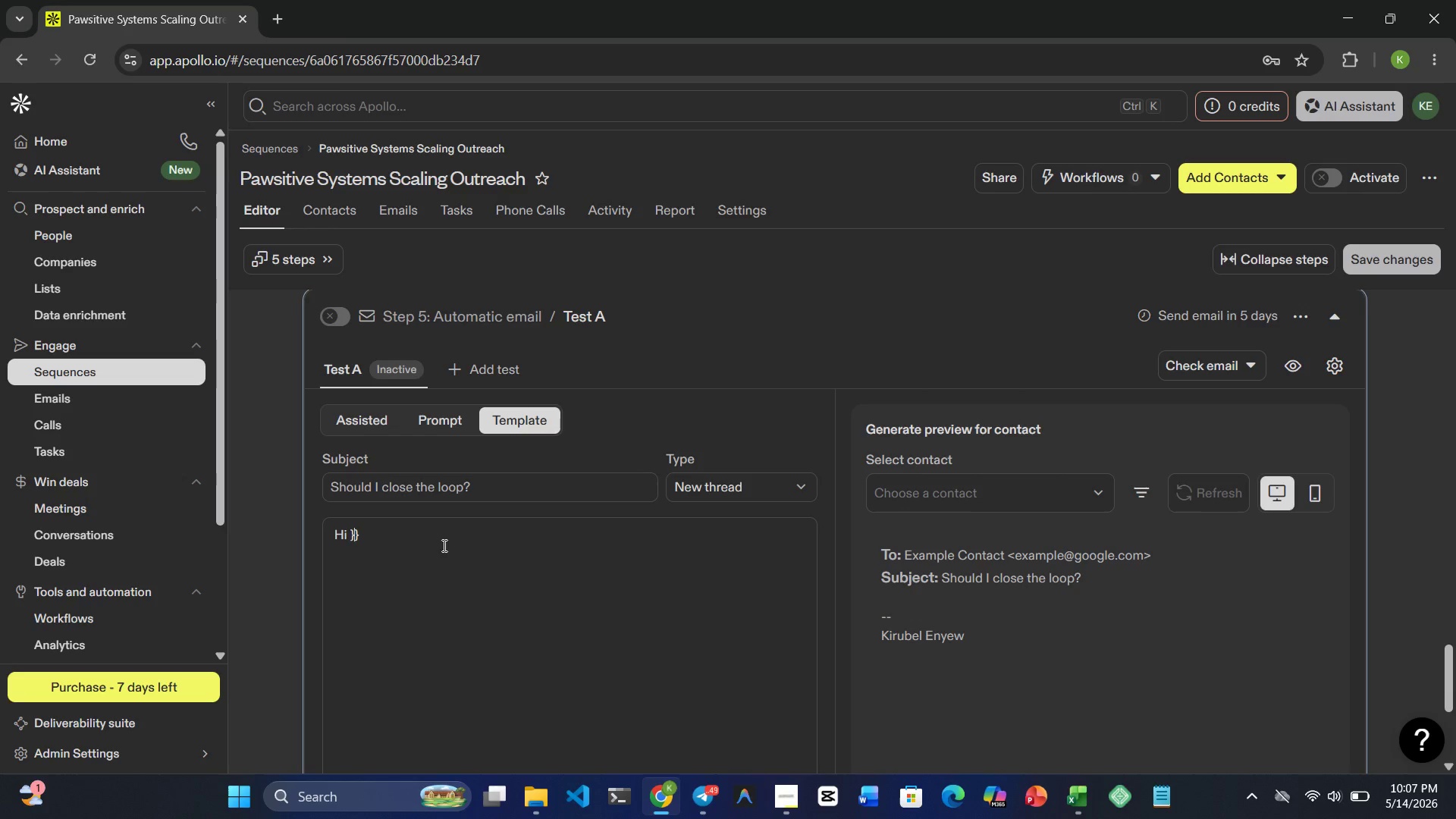 
key(ArrowLeft)
 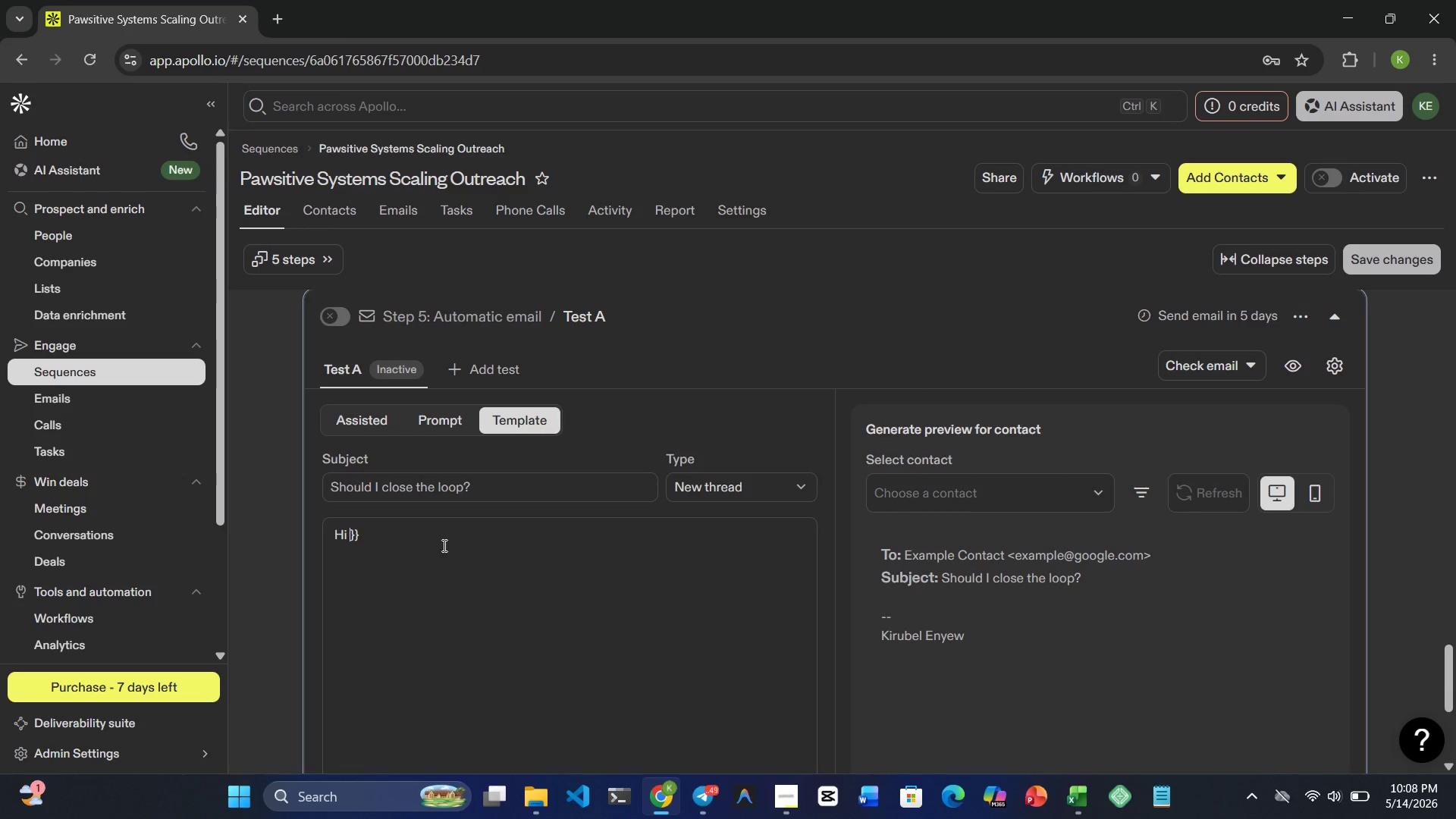 
type({{first_name | there)
 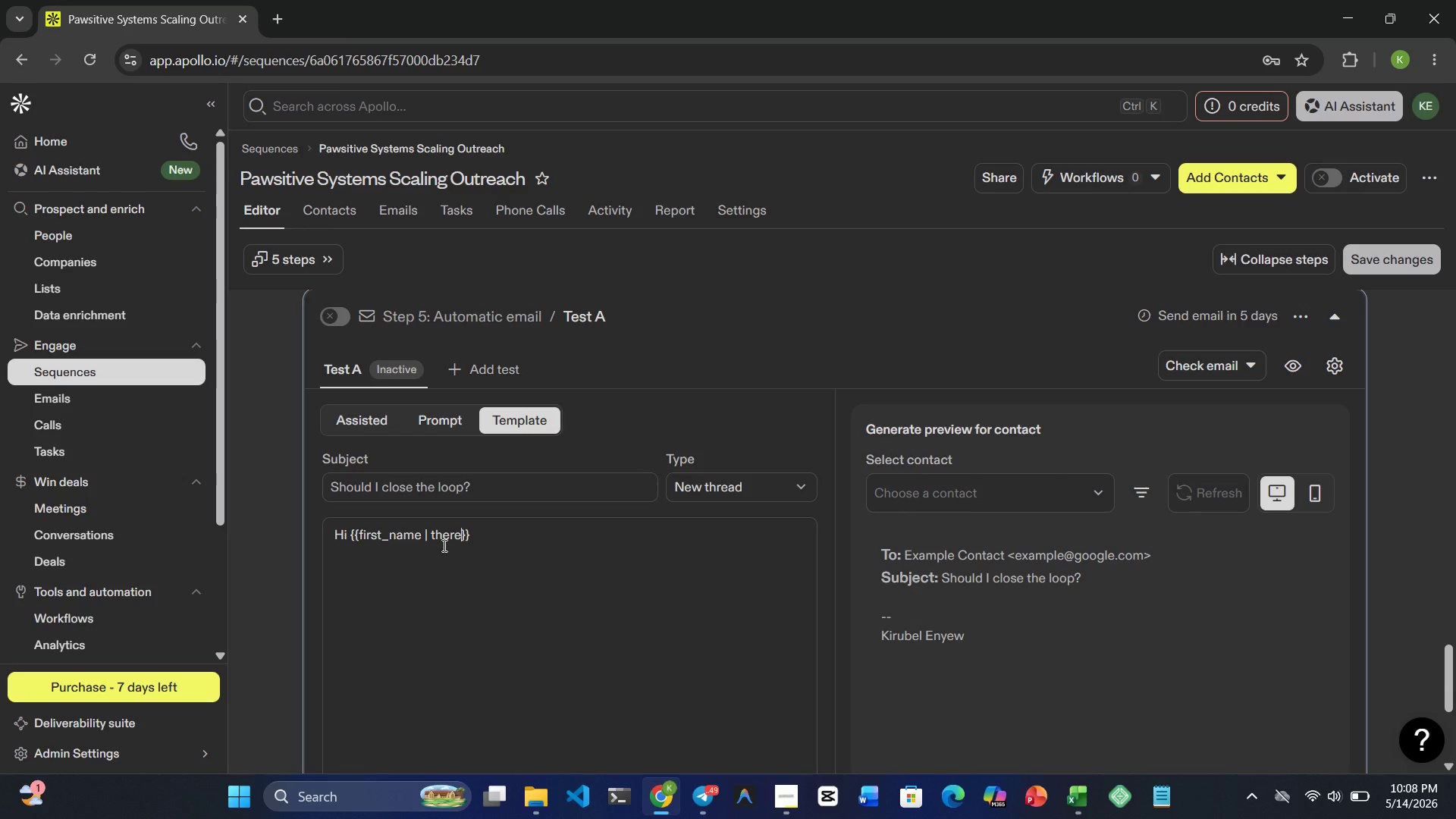 
key(ArrowRight)
 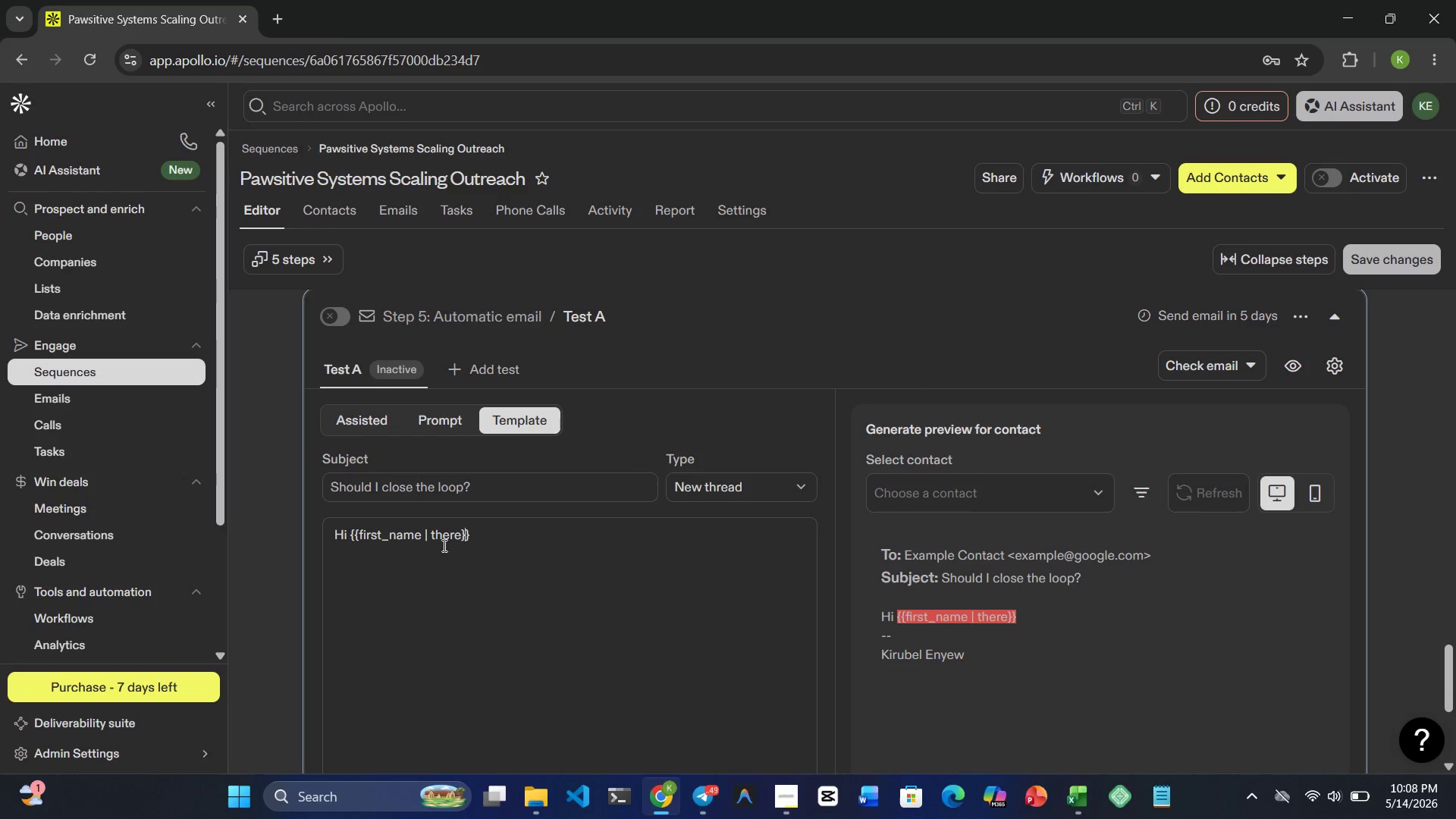 
key(ArrowRight)
 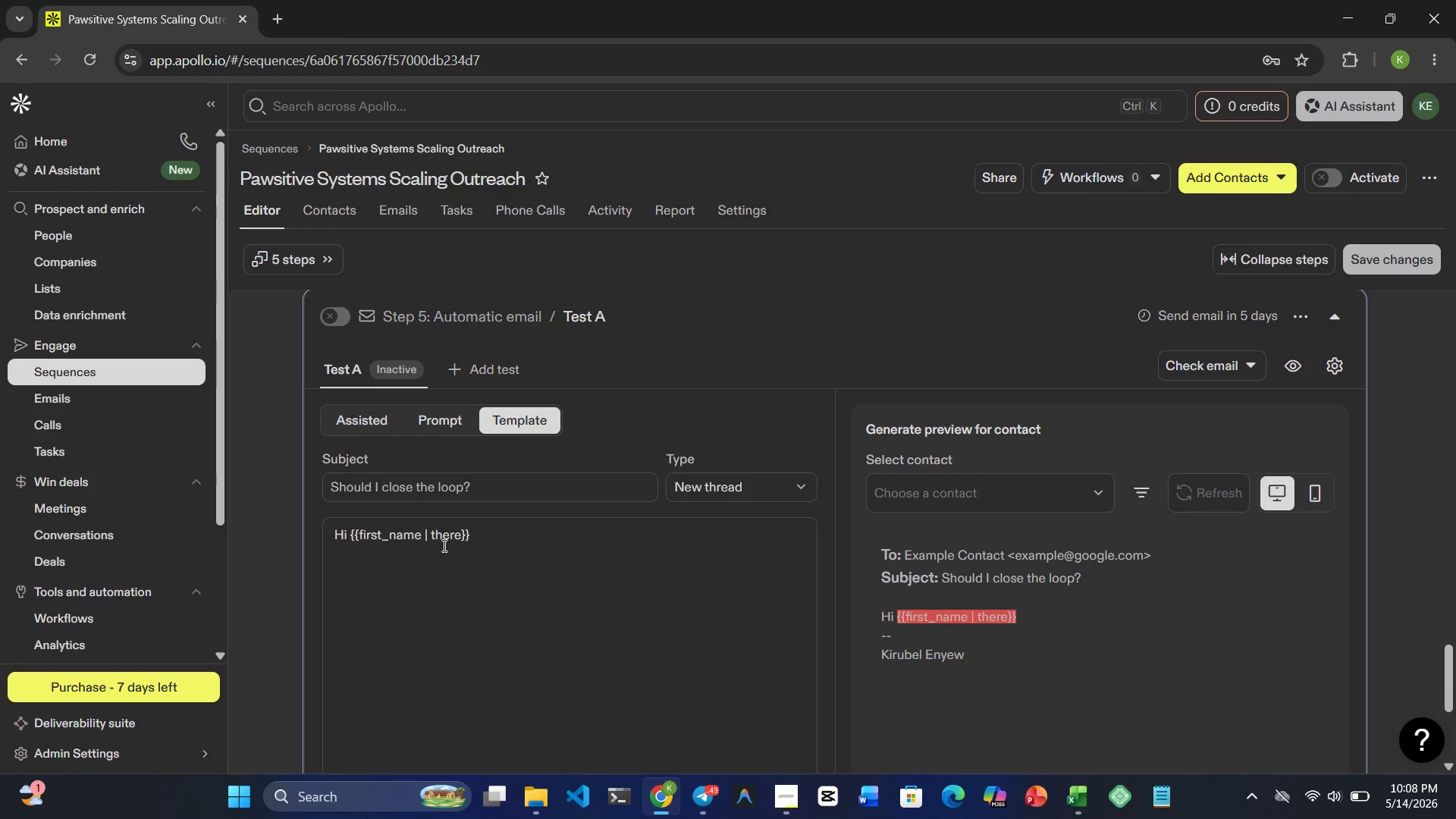 
key(Comma)
 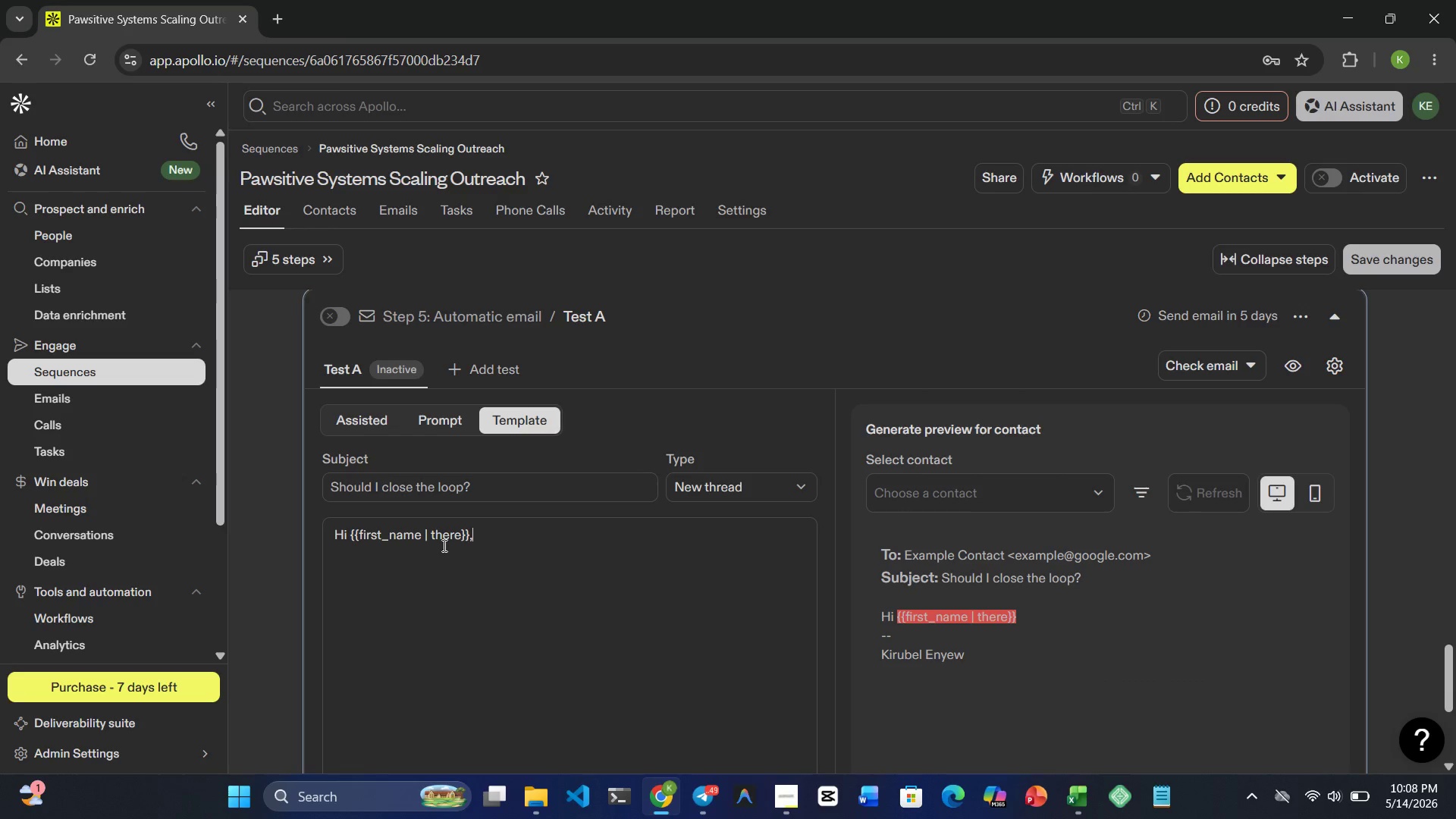 
key(Enter)
 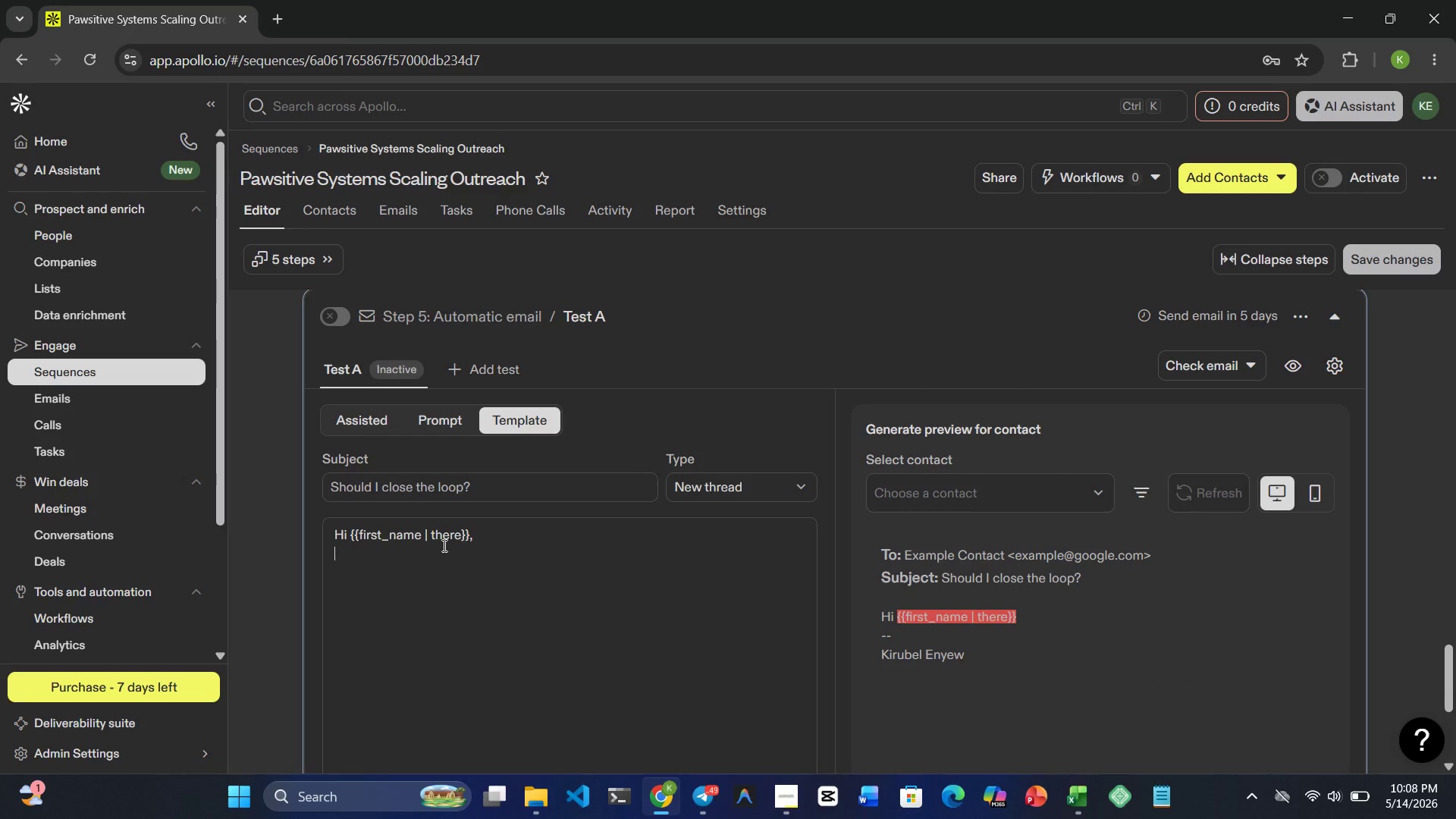 
key(Enter)
 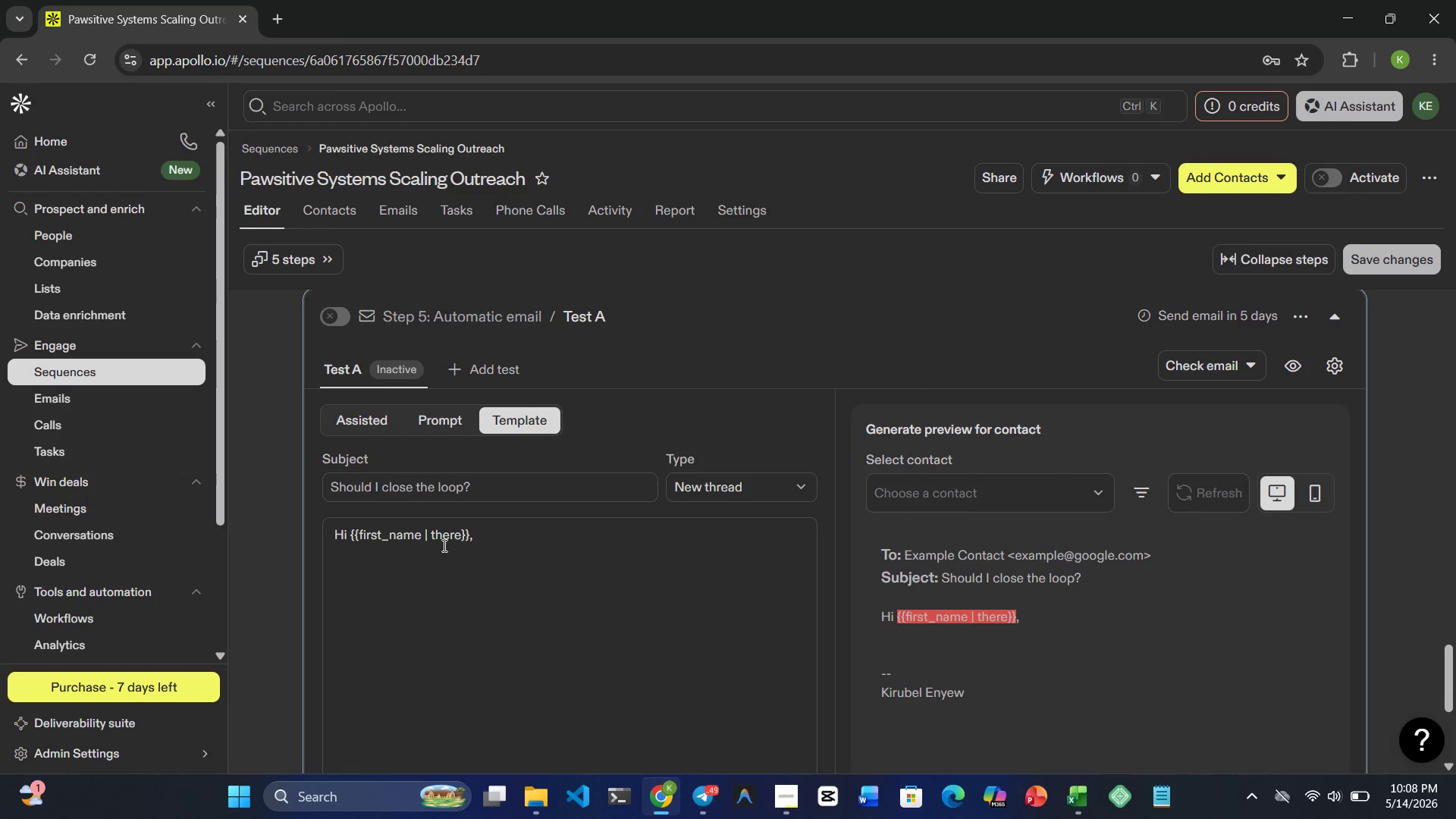 
wait(5.31)
 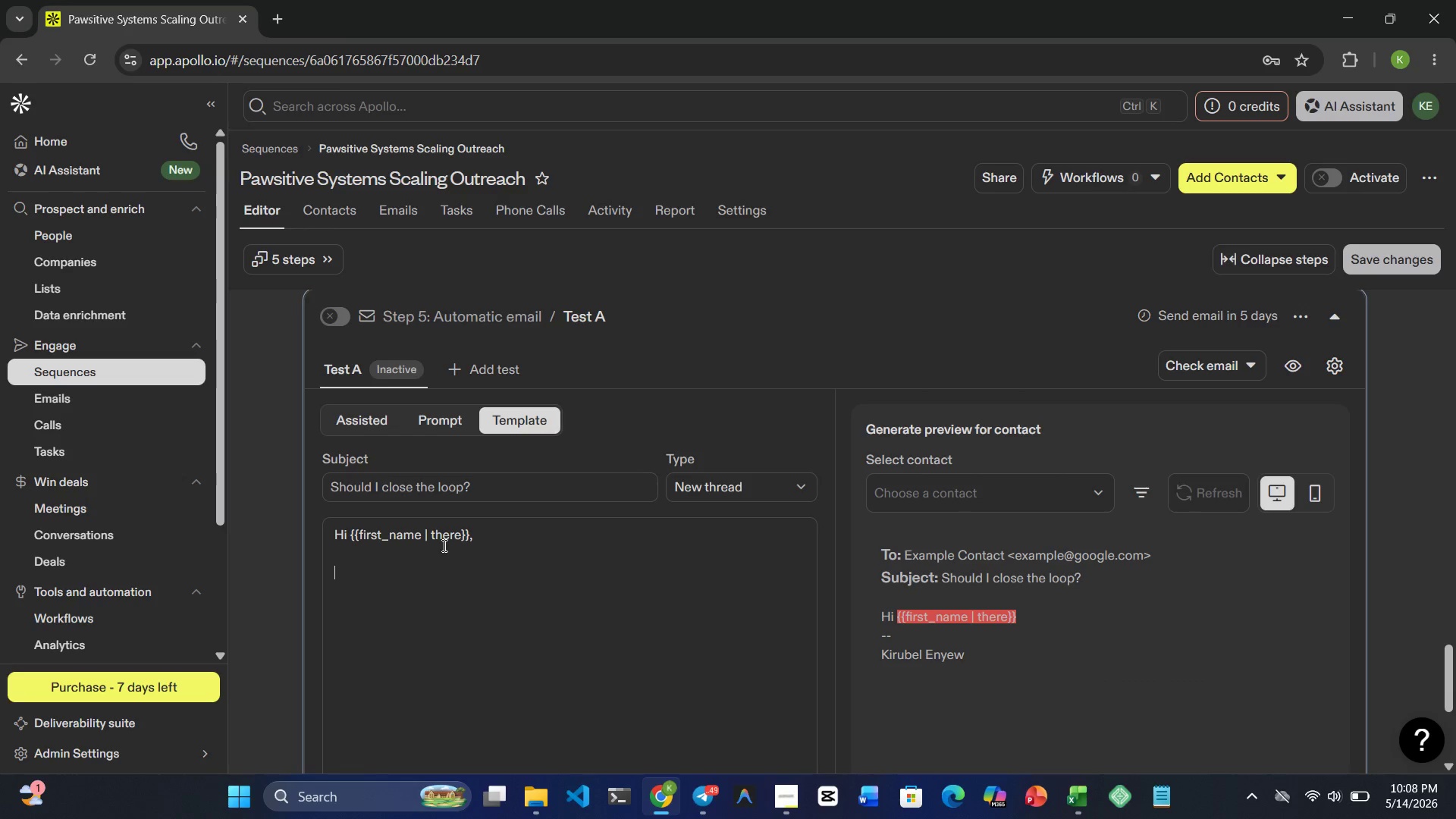 
type(I wanted t )
key(Backspace)
type(o send )
 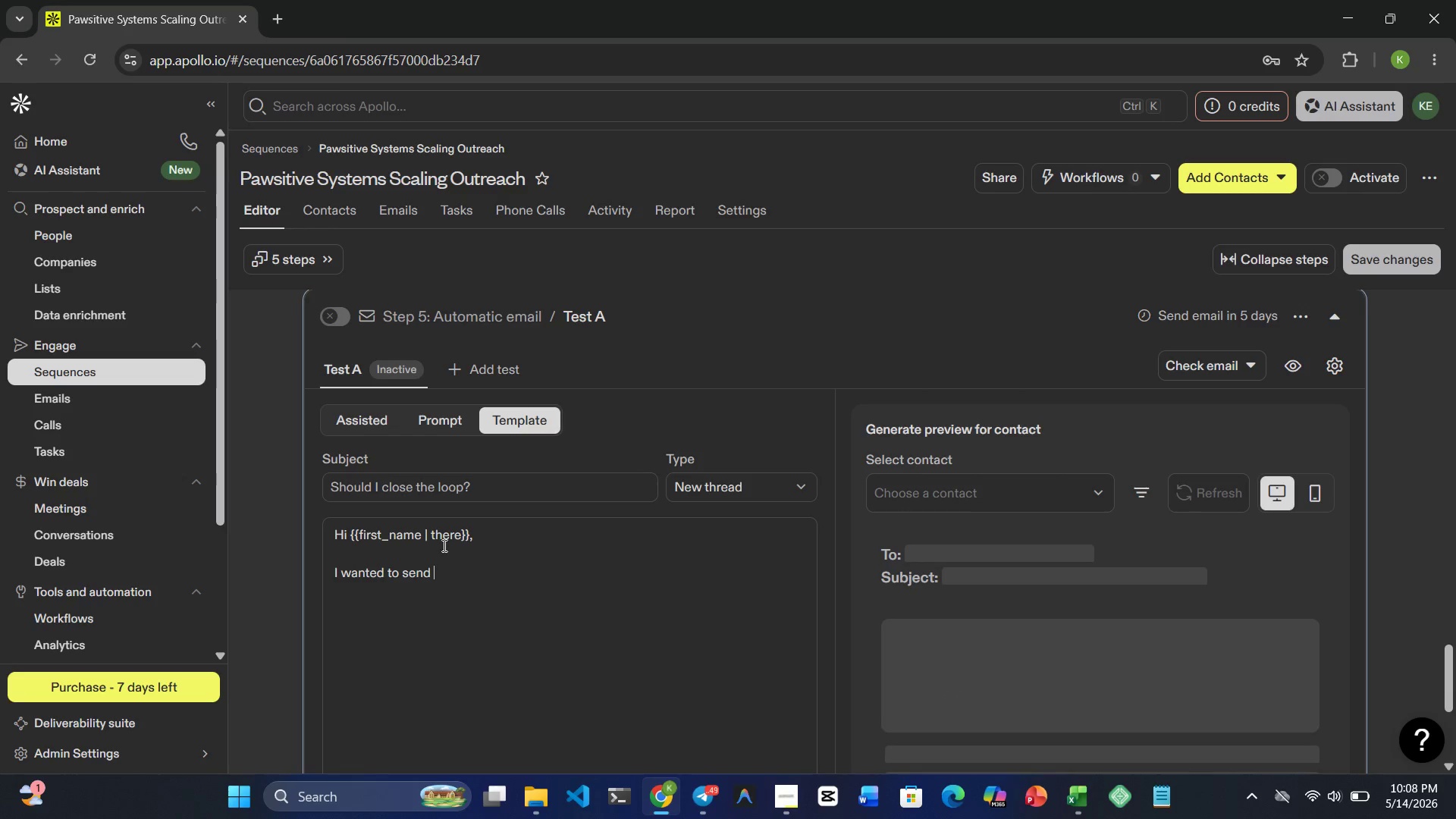 
type(one final follow)
 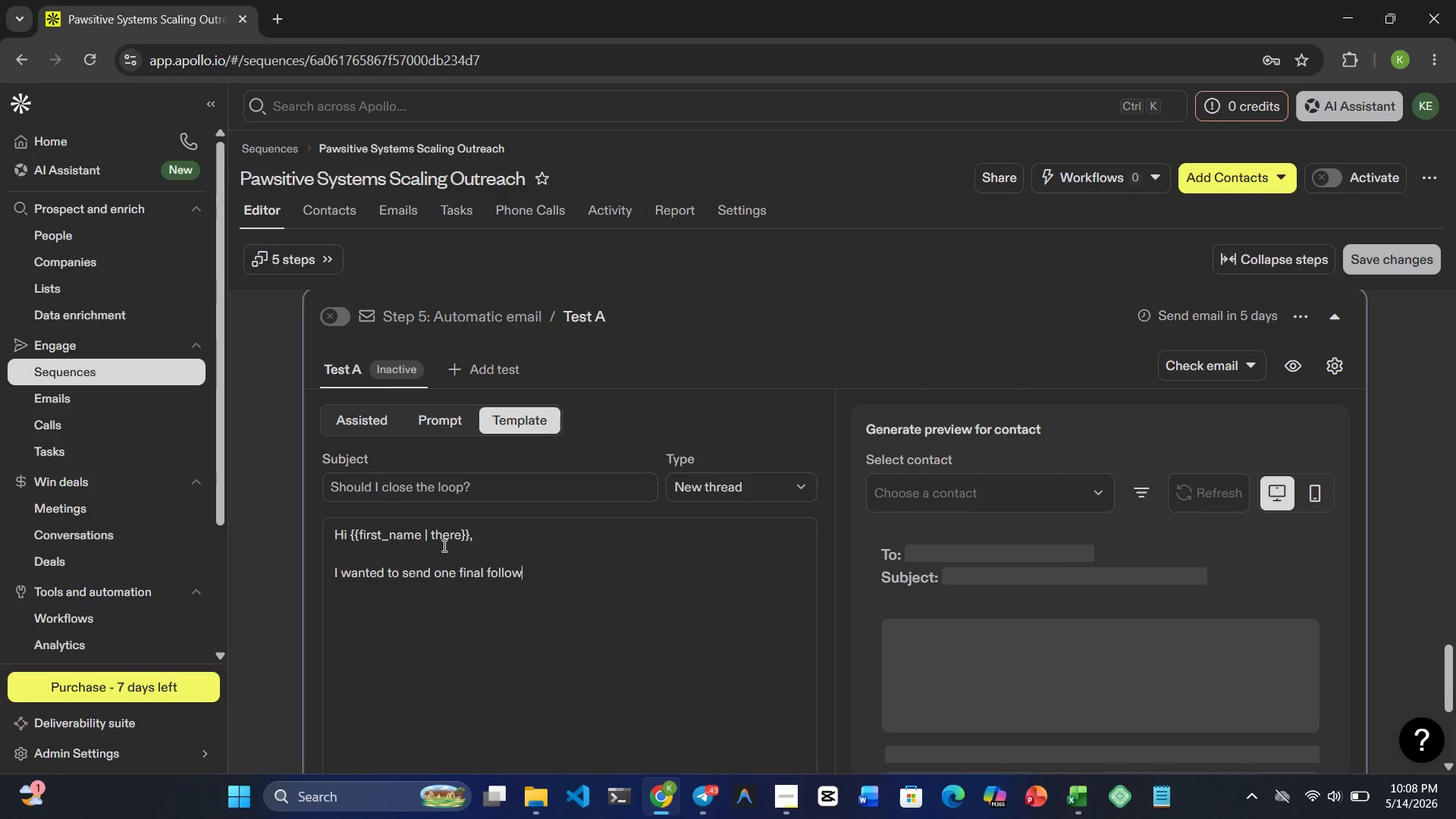 
type(-up regarding )
 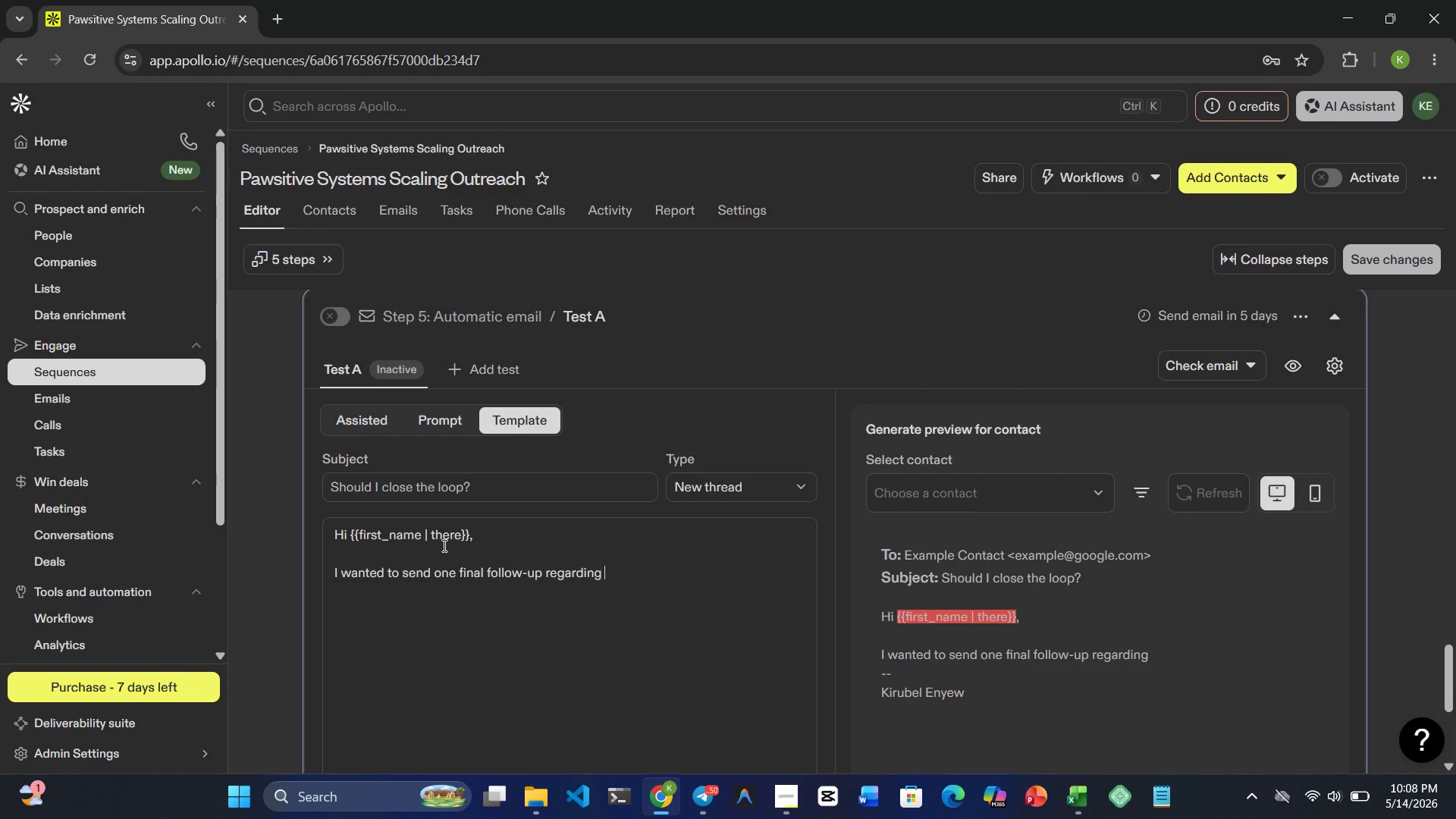 
wait(7.78)
 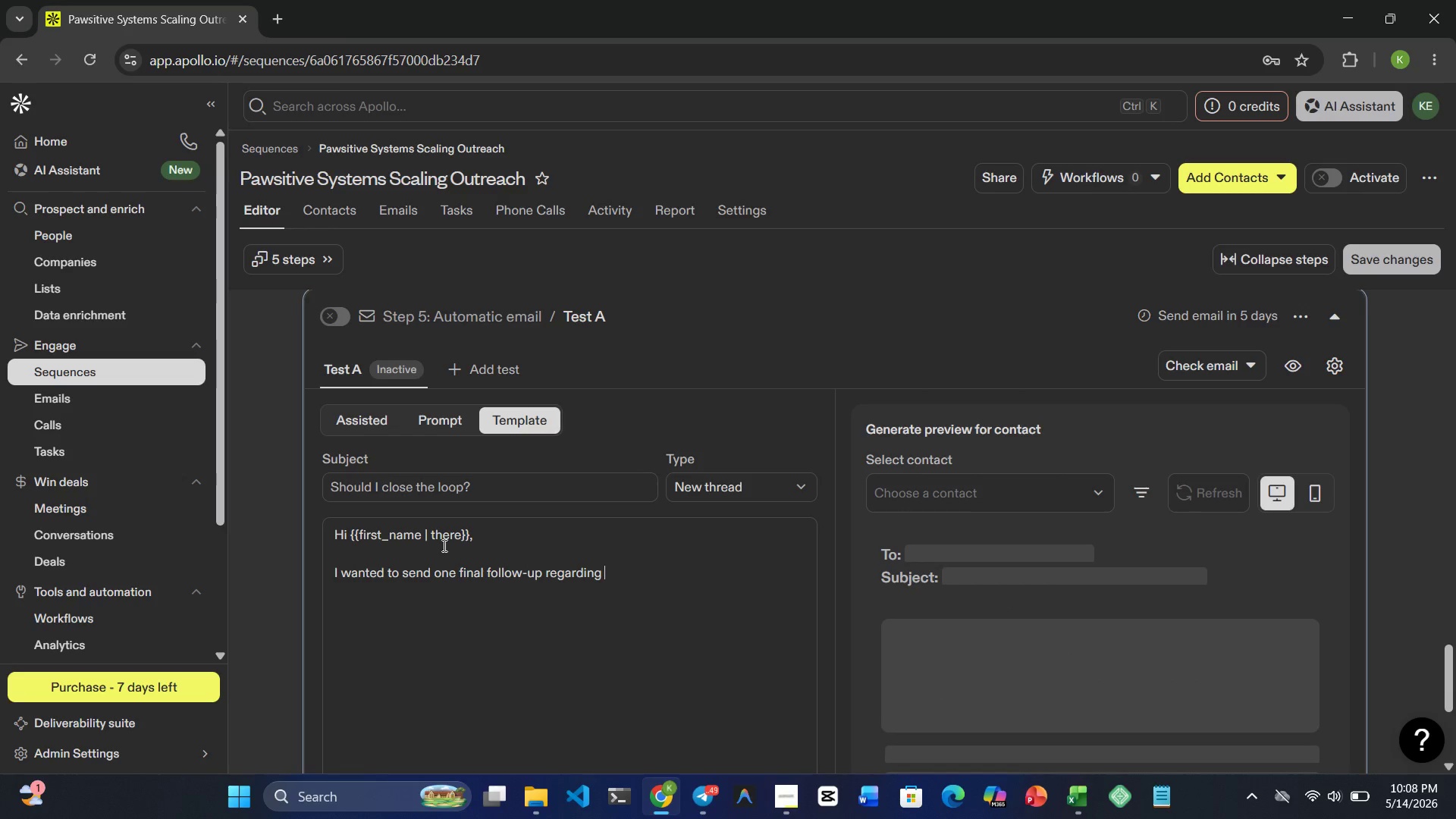 
type(Pawsitive systems )
 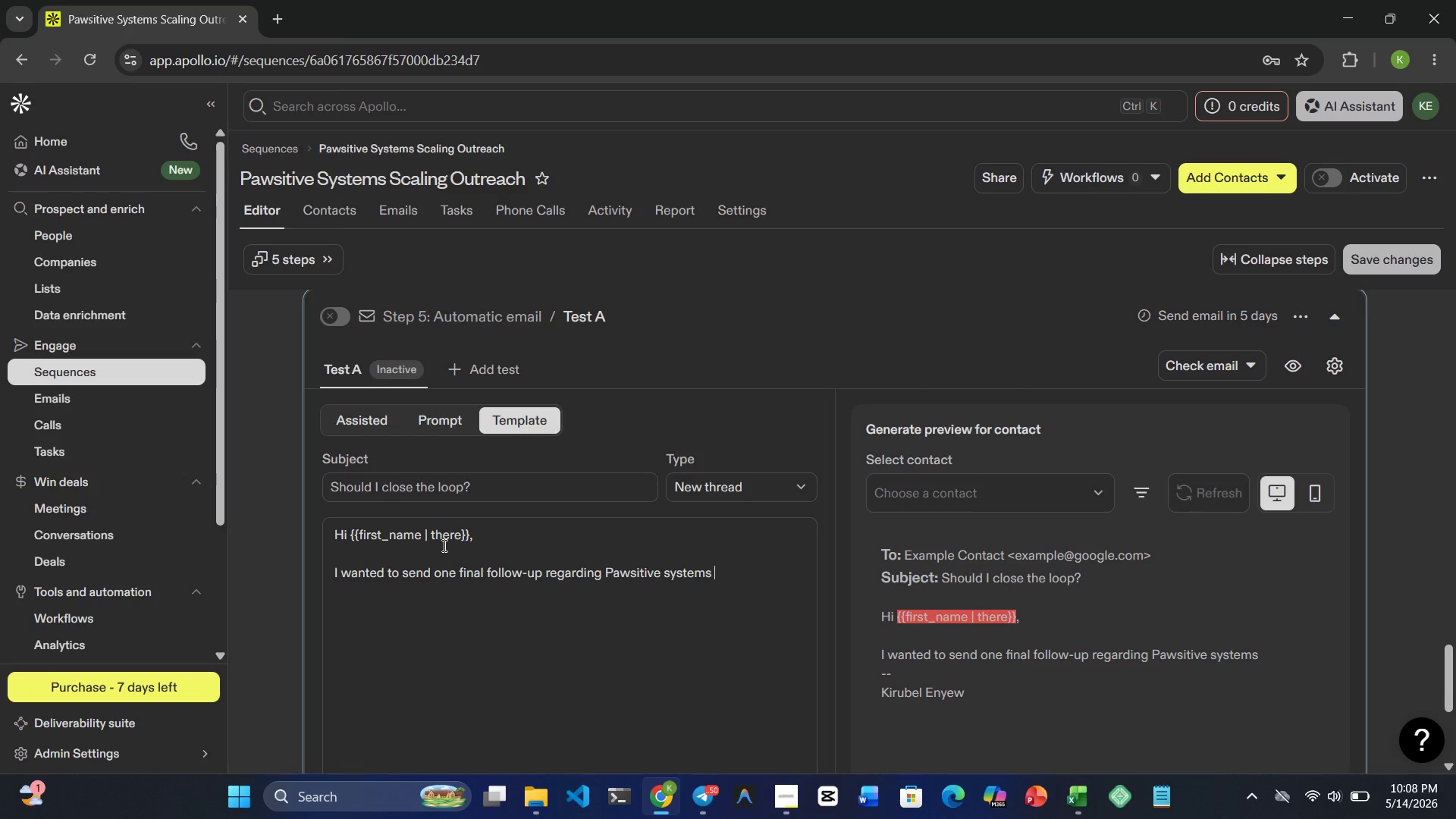 
wait(5.06)
 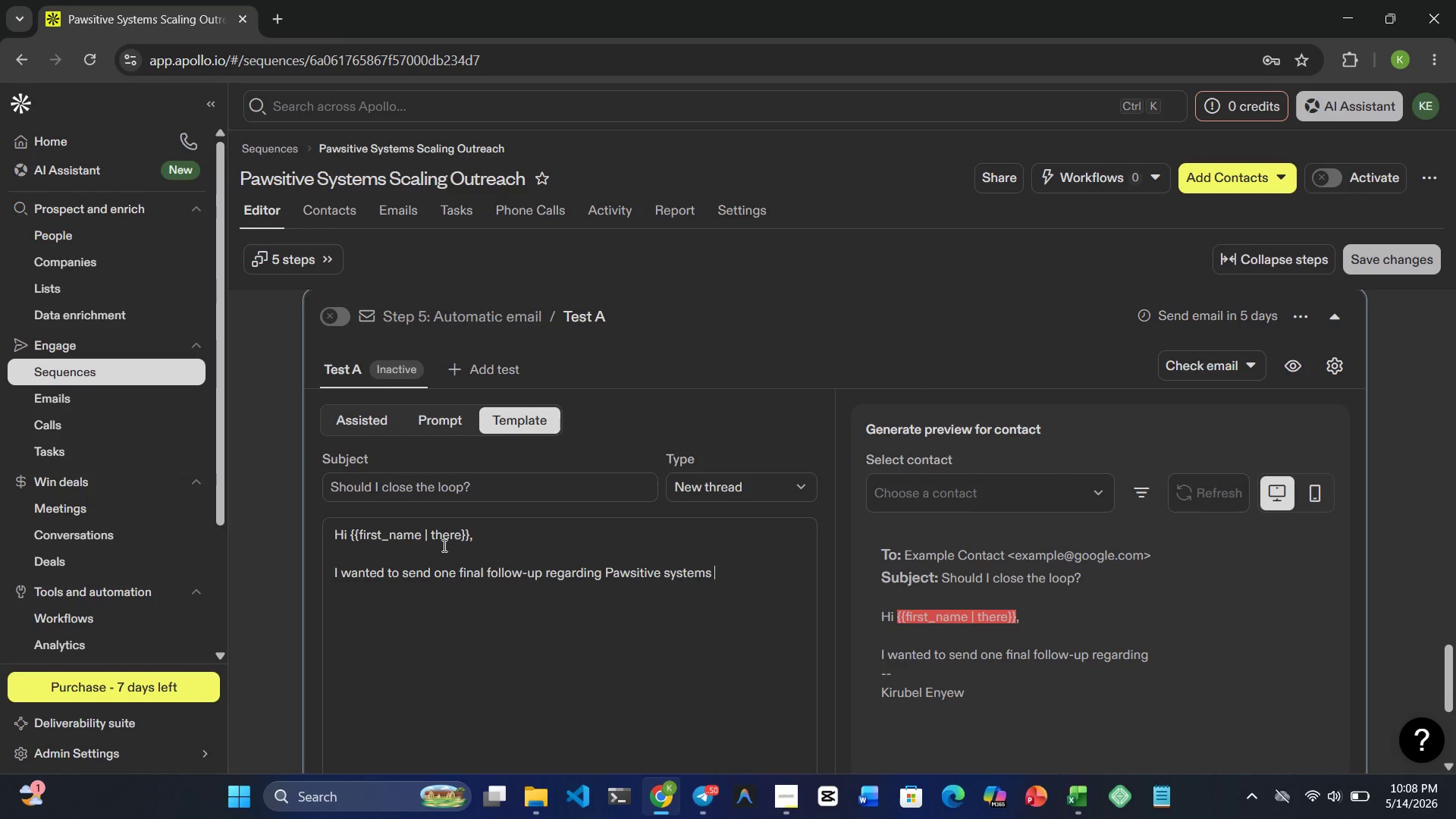 
key(Backspace)
key(Backspace)
key(Backspace)
key(Backspace)
key(Backspace)
key(Backspace)
key(Backspace)
key(Backspace)
type(Systems.)
 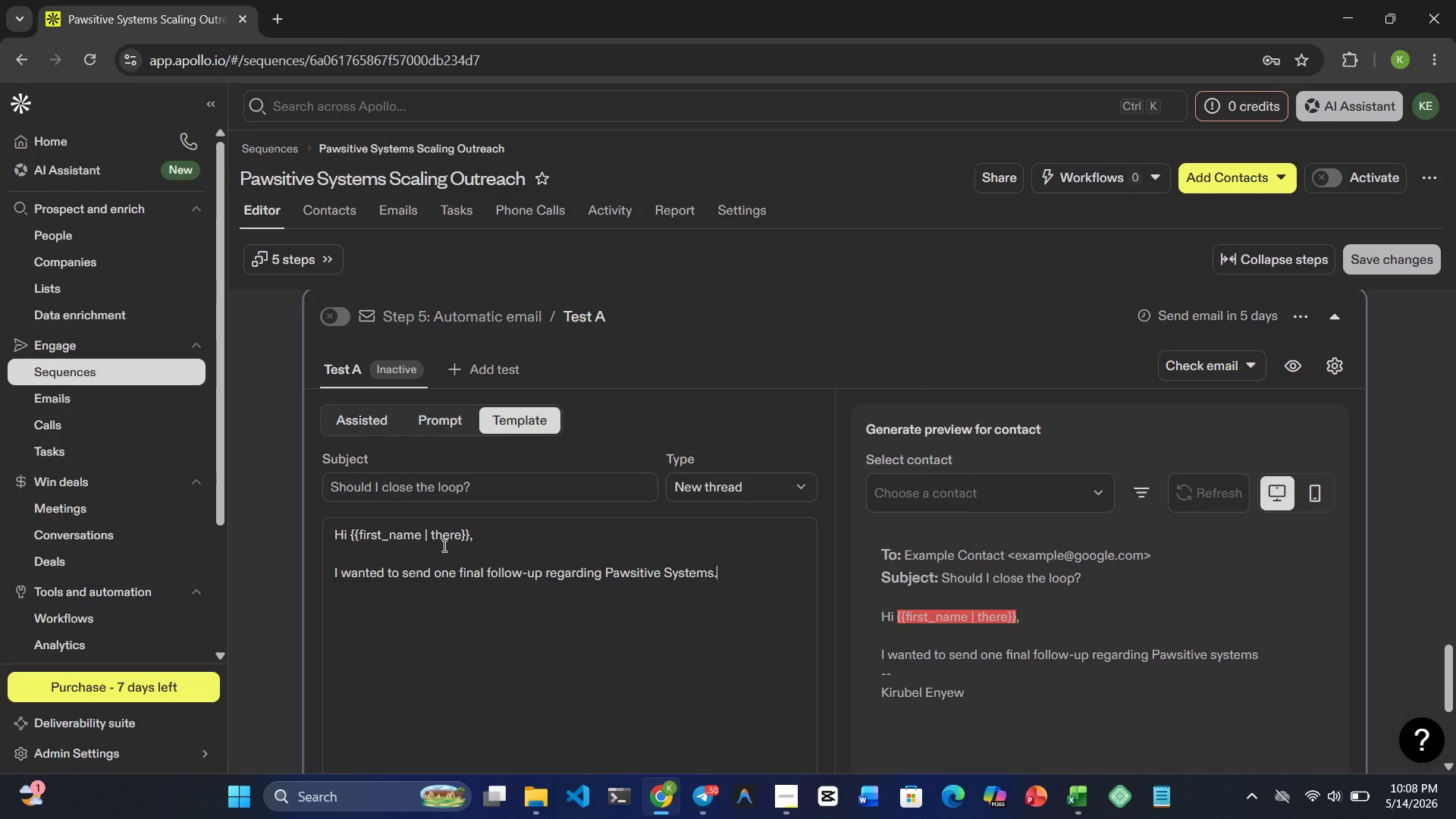 
key(Enter)
 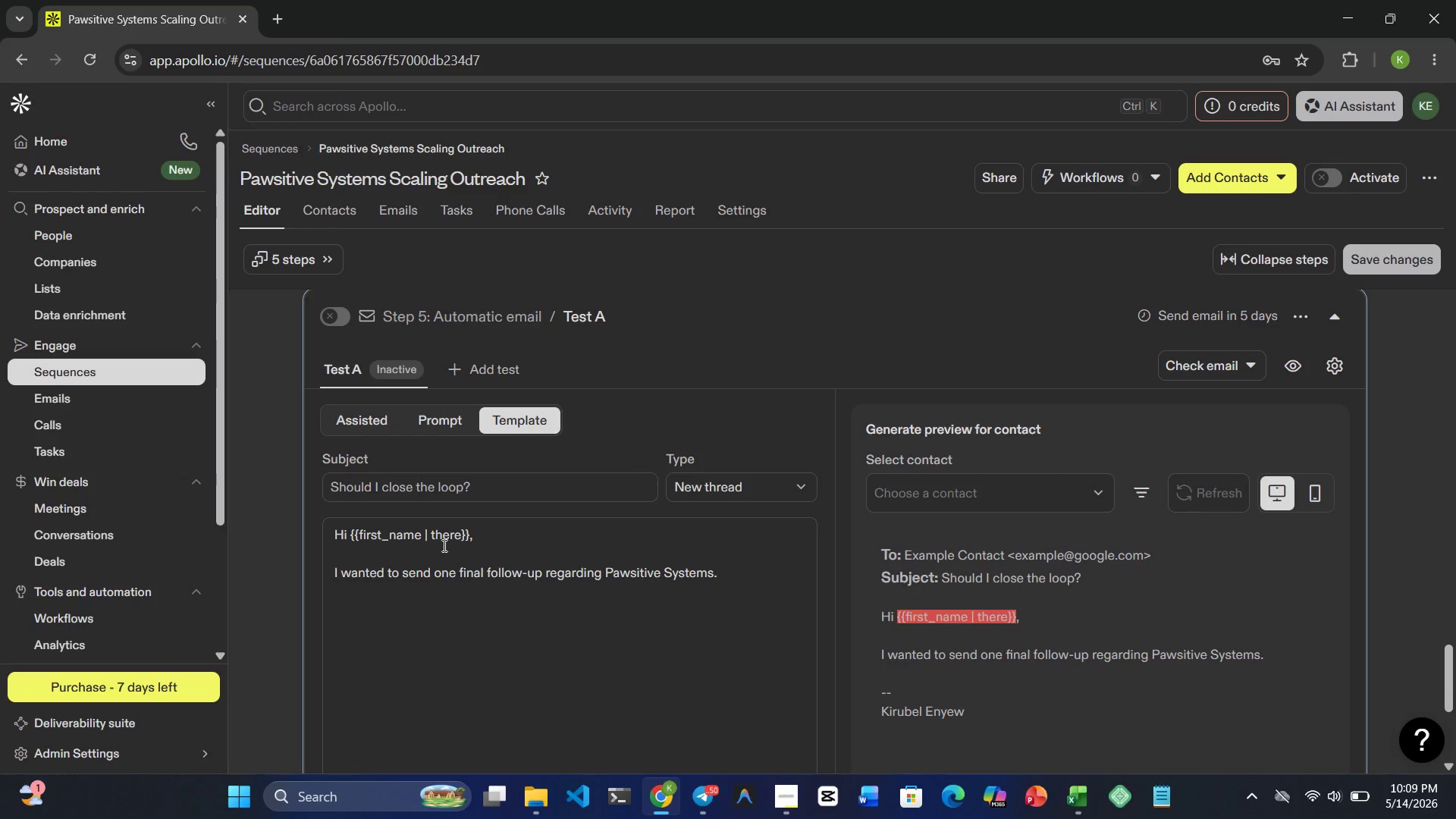 
wait(6.66)
 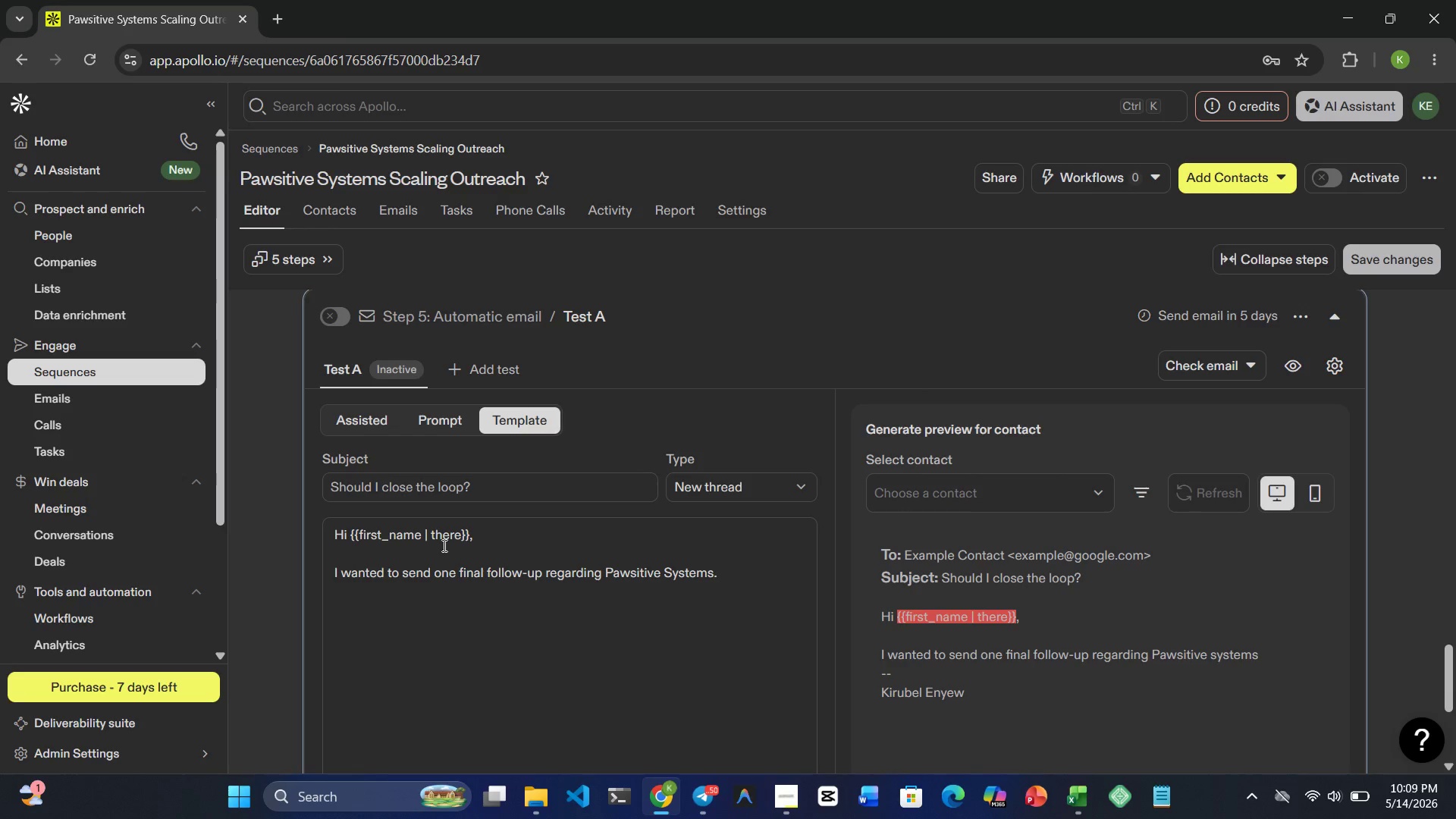 
key(Enter)
 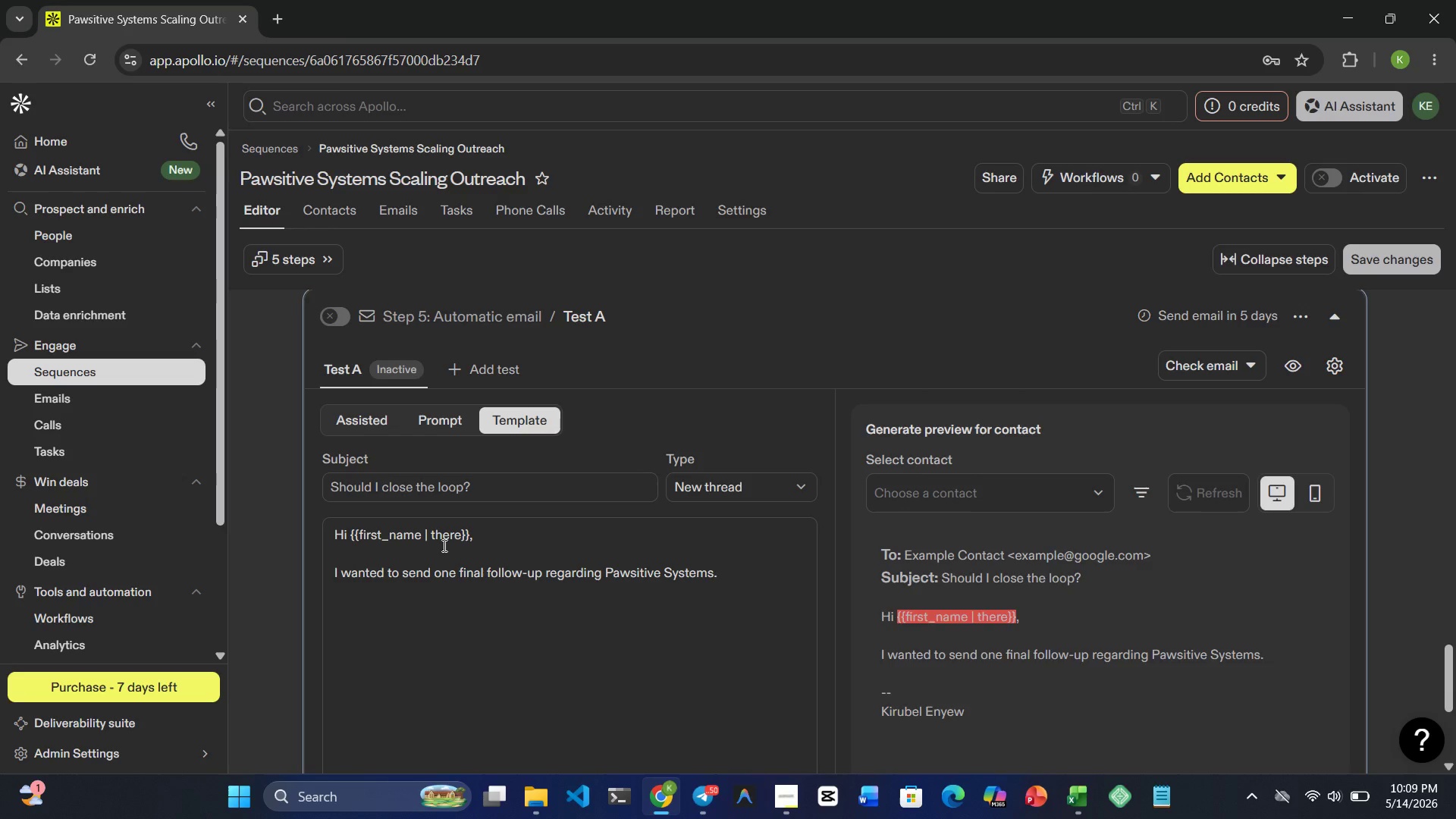 
type(If improving )
 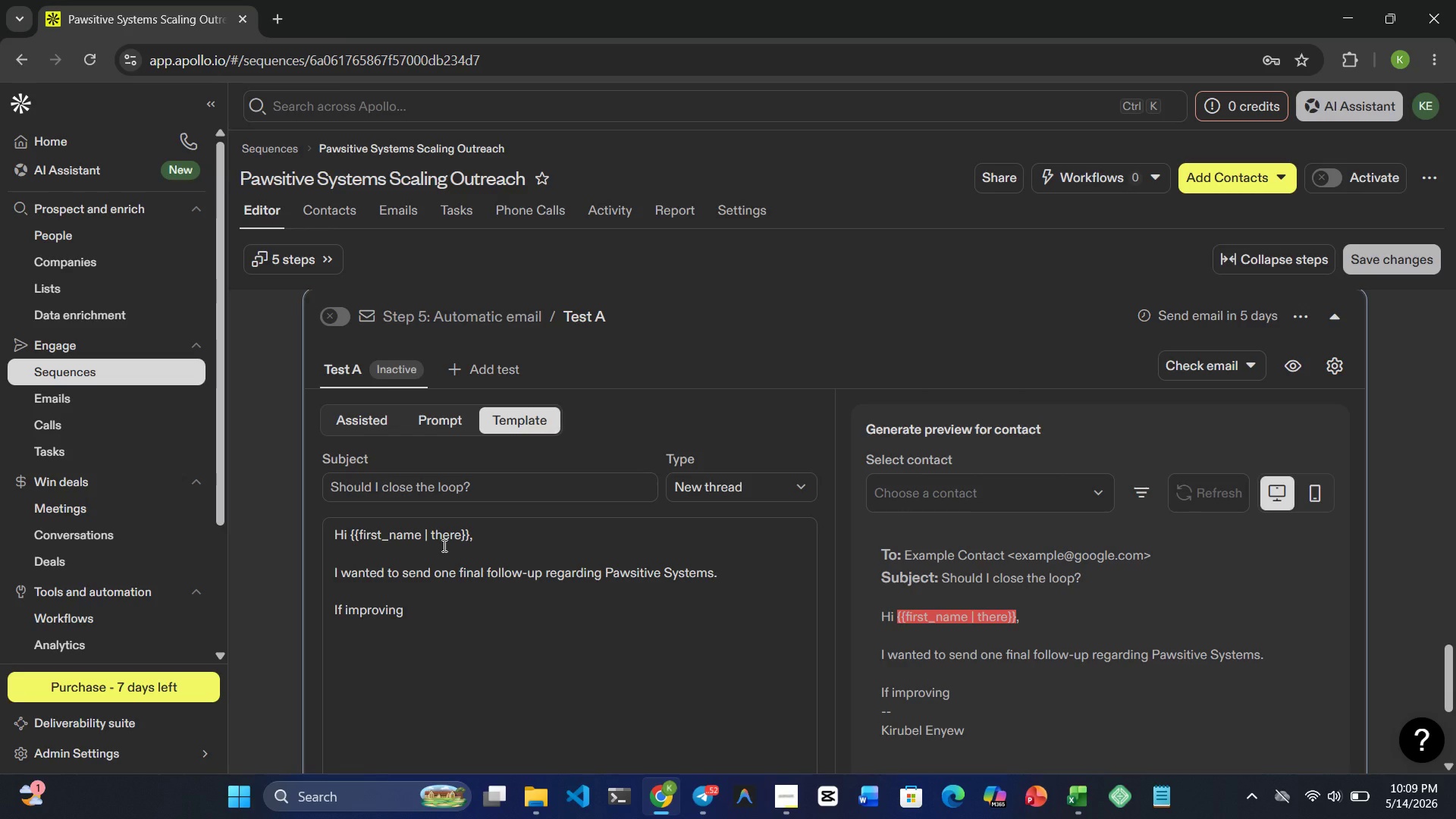 
wait(5.41)
 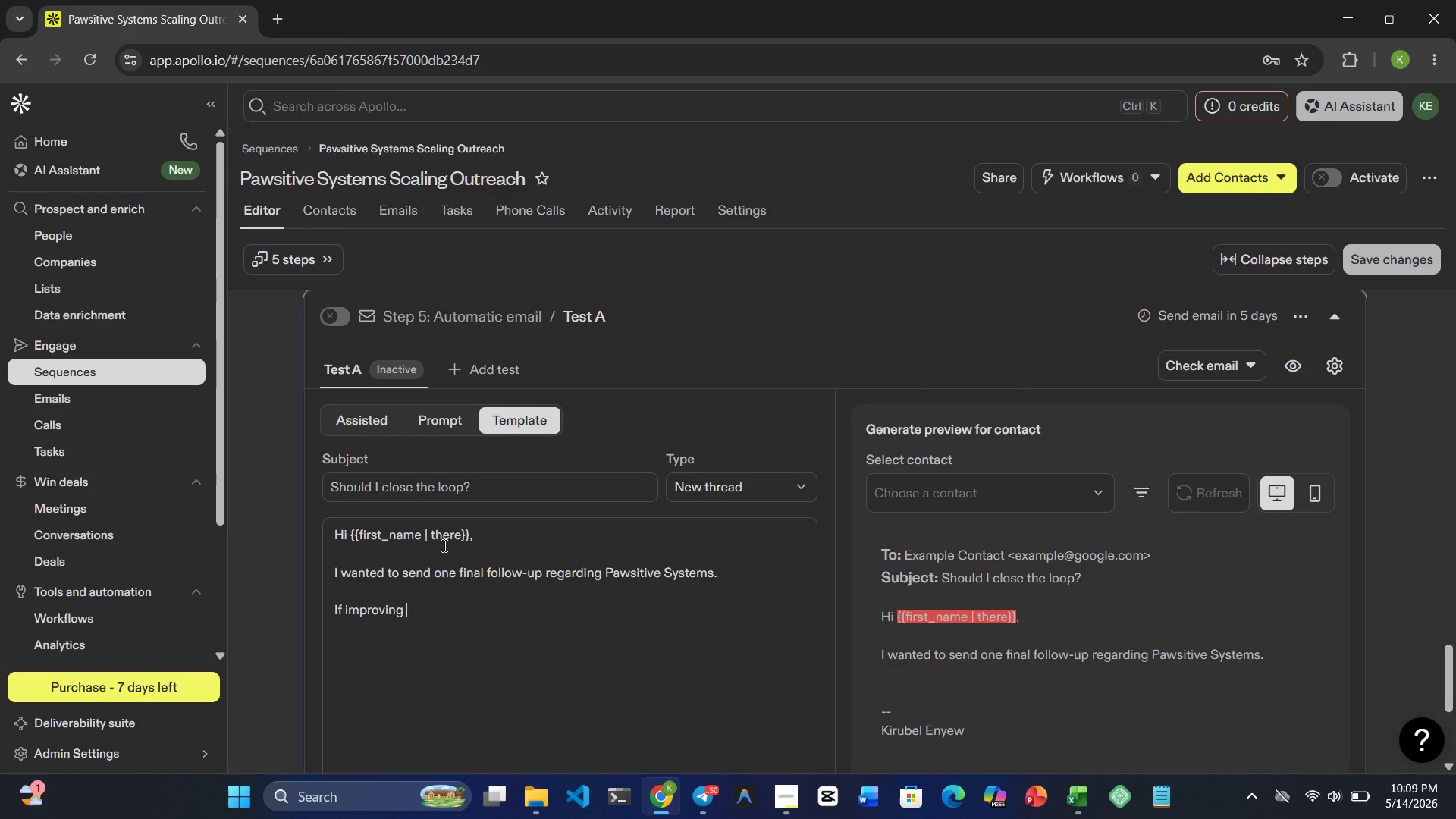 
type(scheduling, )
 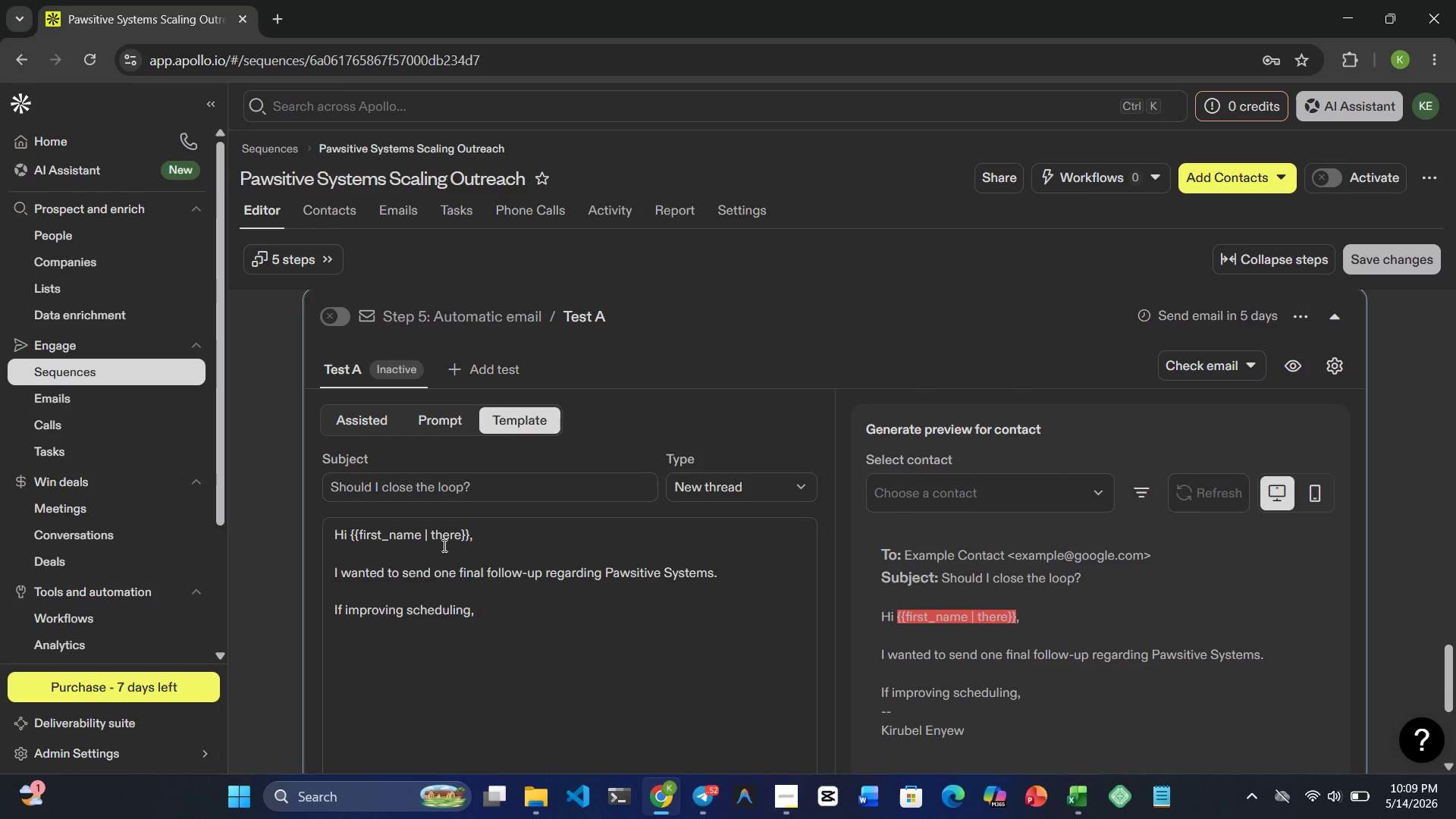 
wait(6.91)
 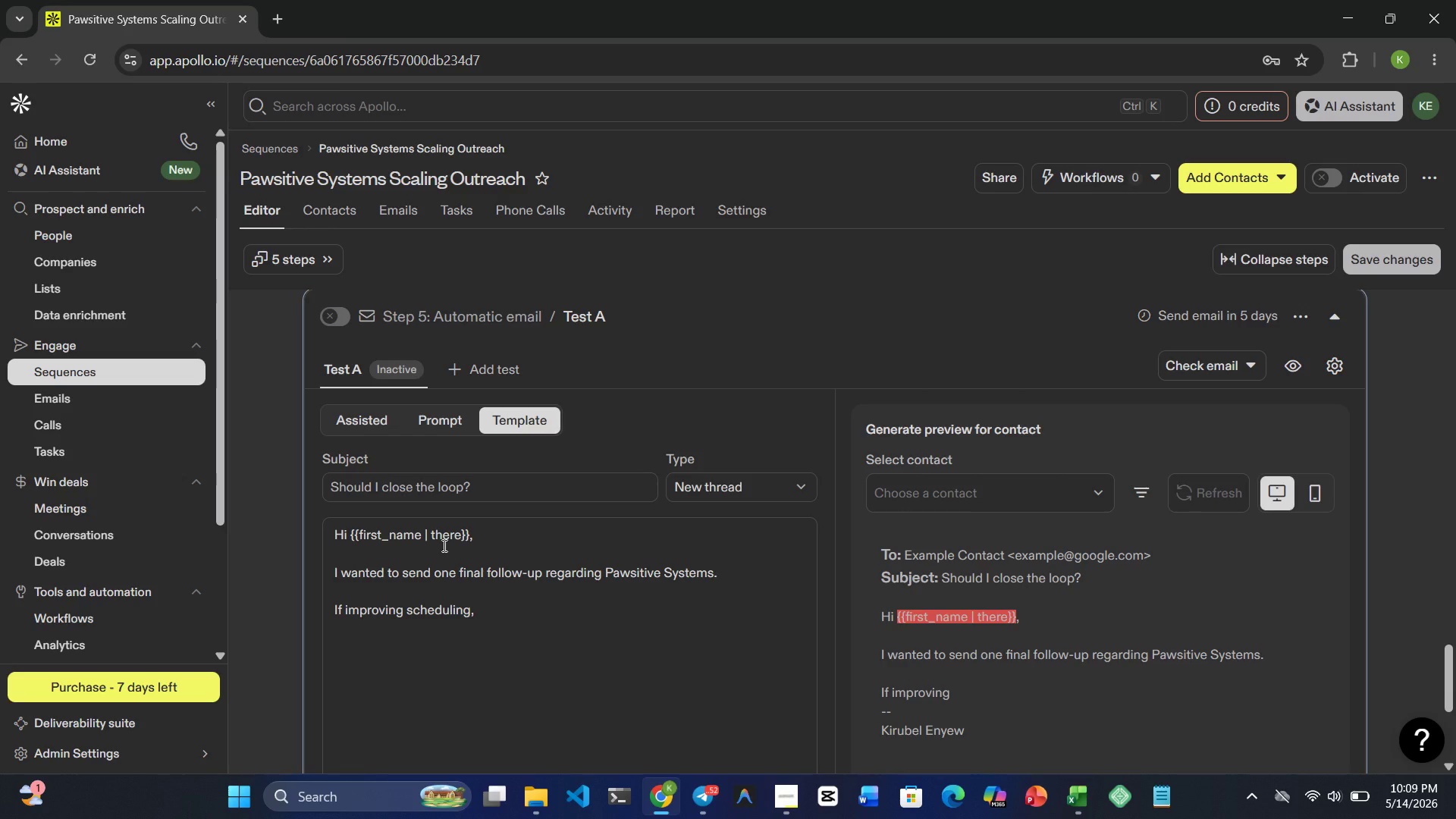 
type(retention, ot )
key(Backspace)
key(Backspace)
type(r )
 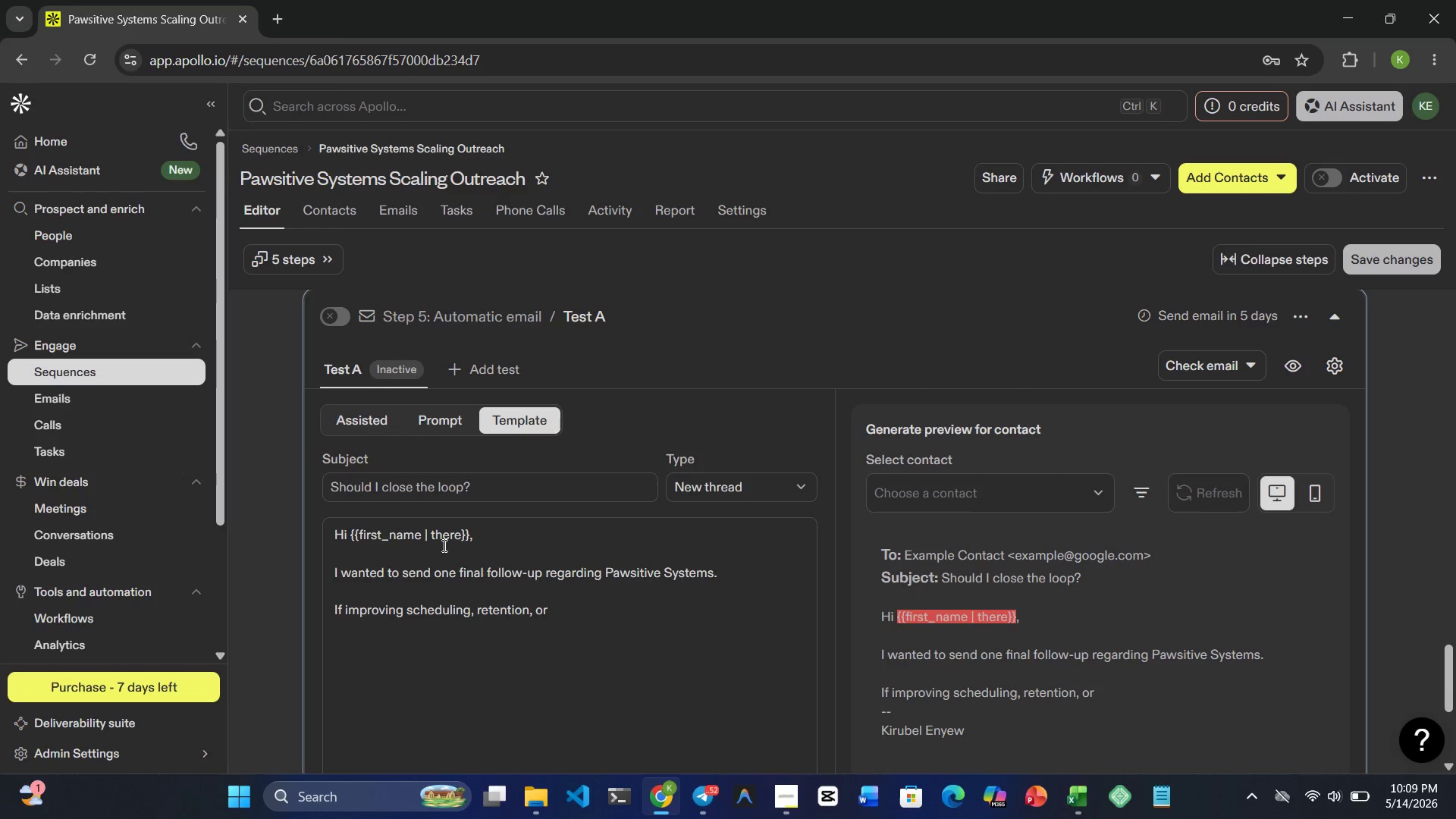 
wait(5.06)
 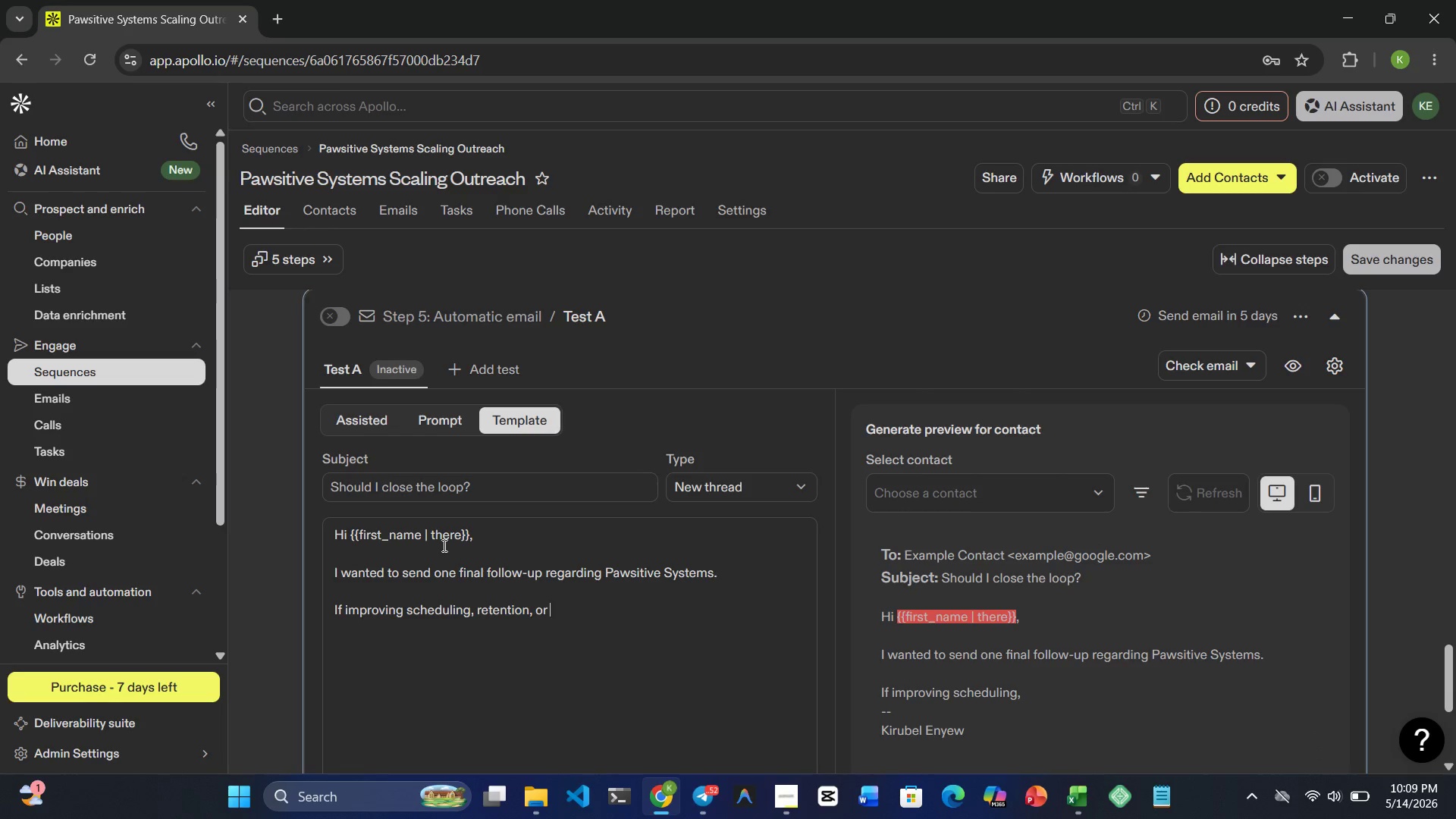 
type(operational visibility )
 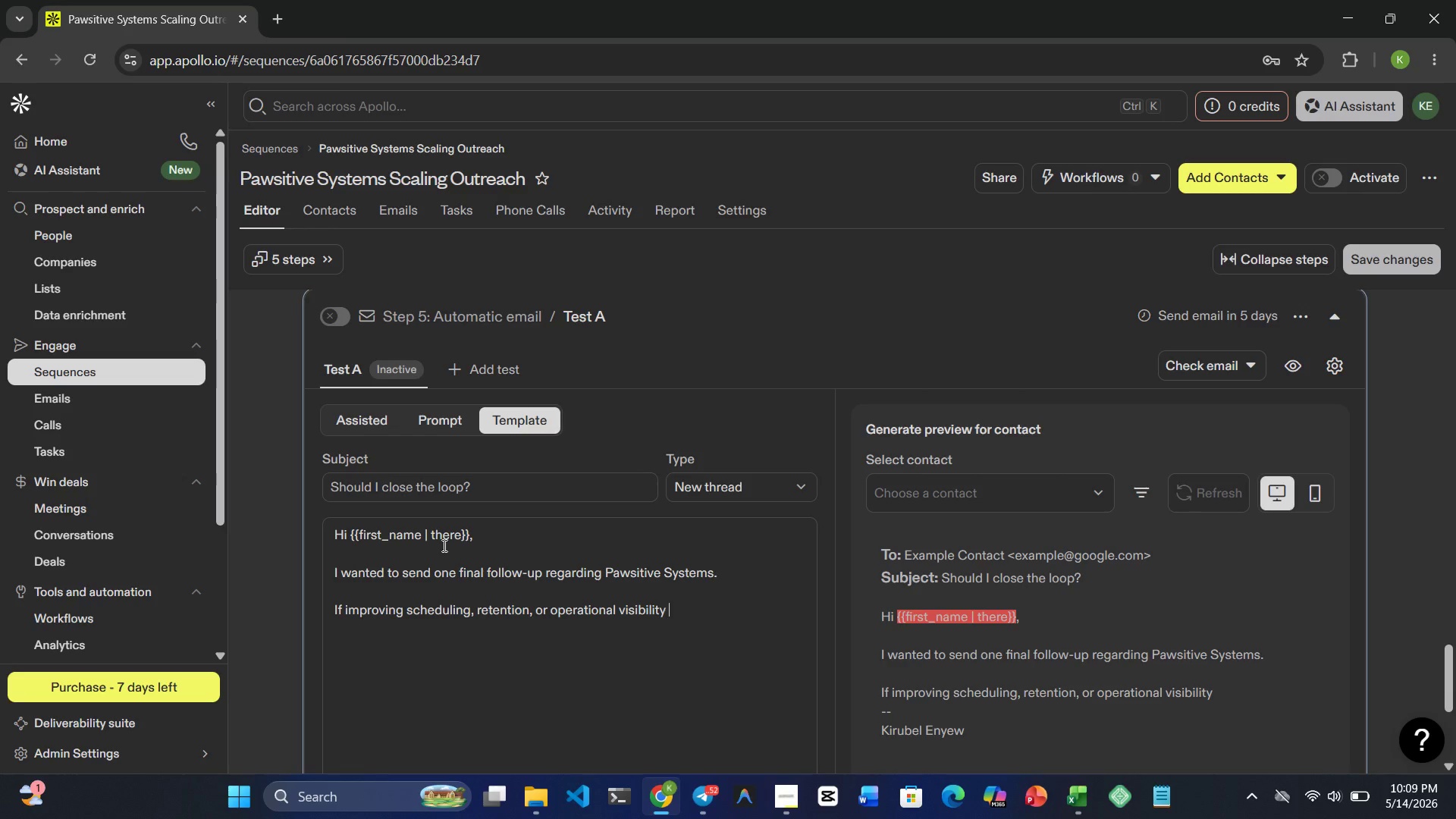 
type(becomes a higher priority )
 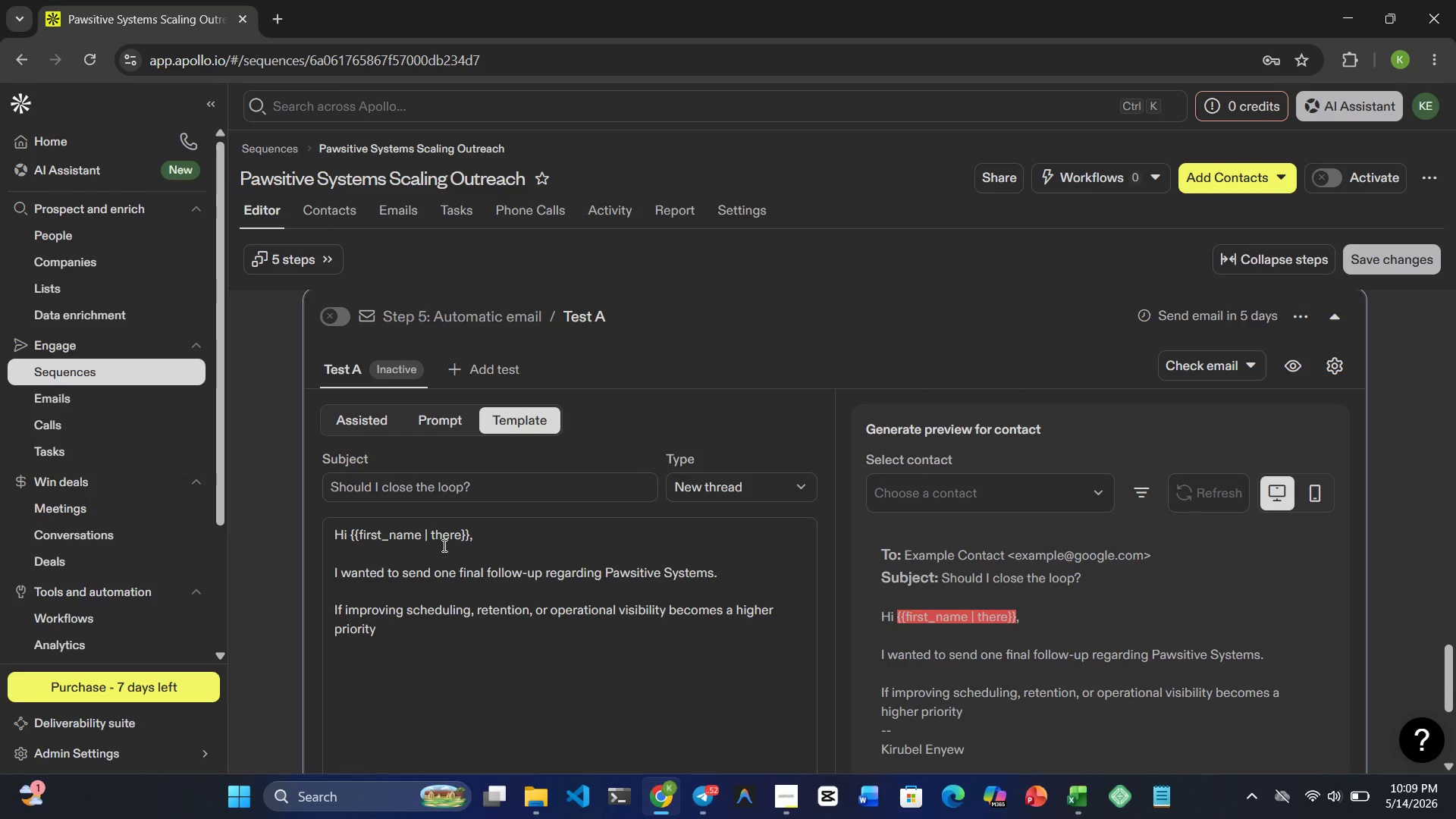 
wait(6.36)
 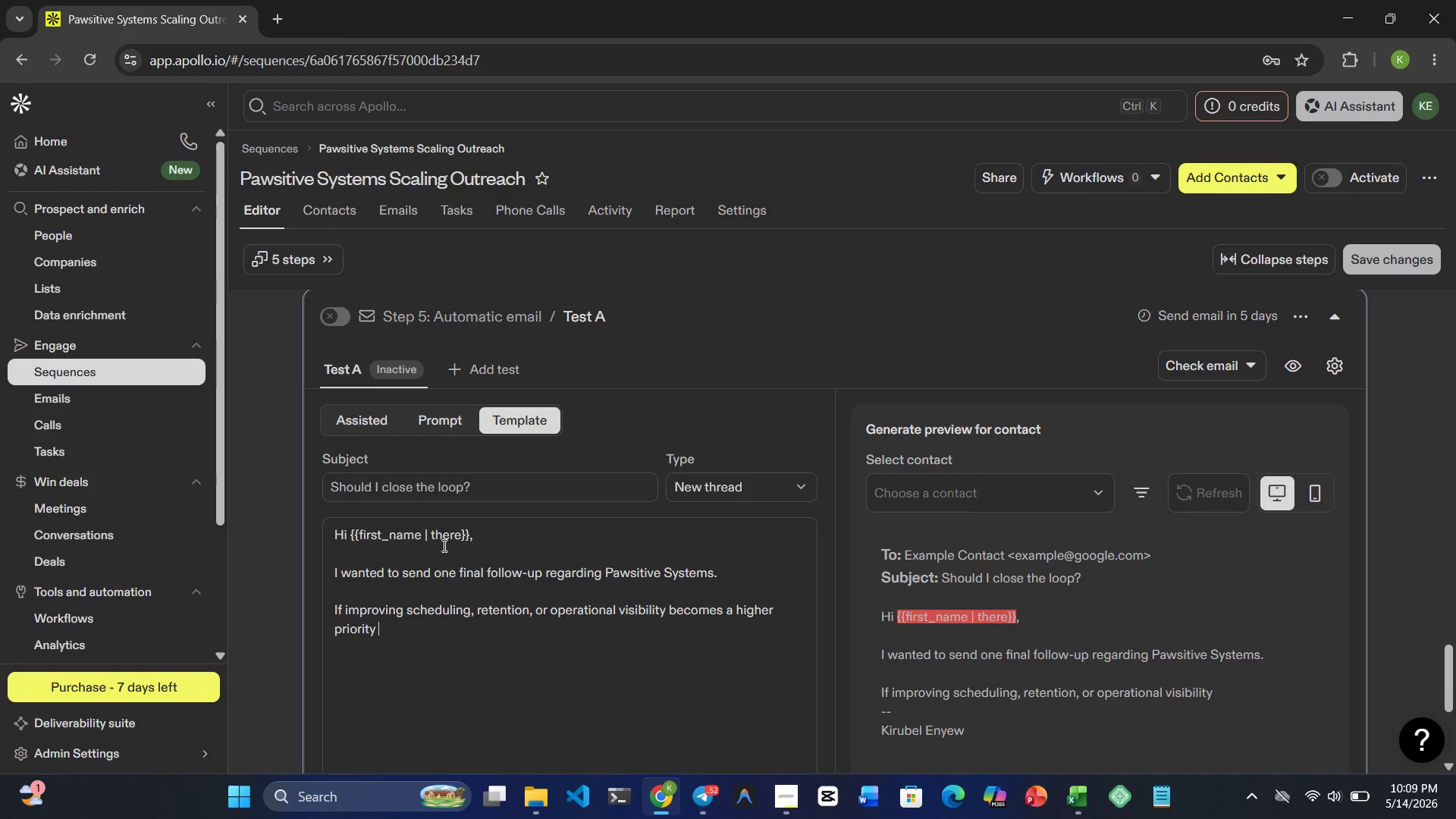 
type(for }})
 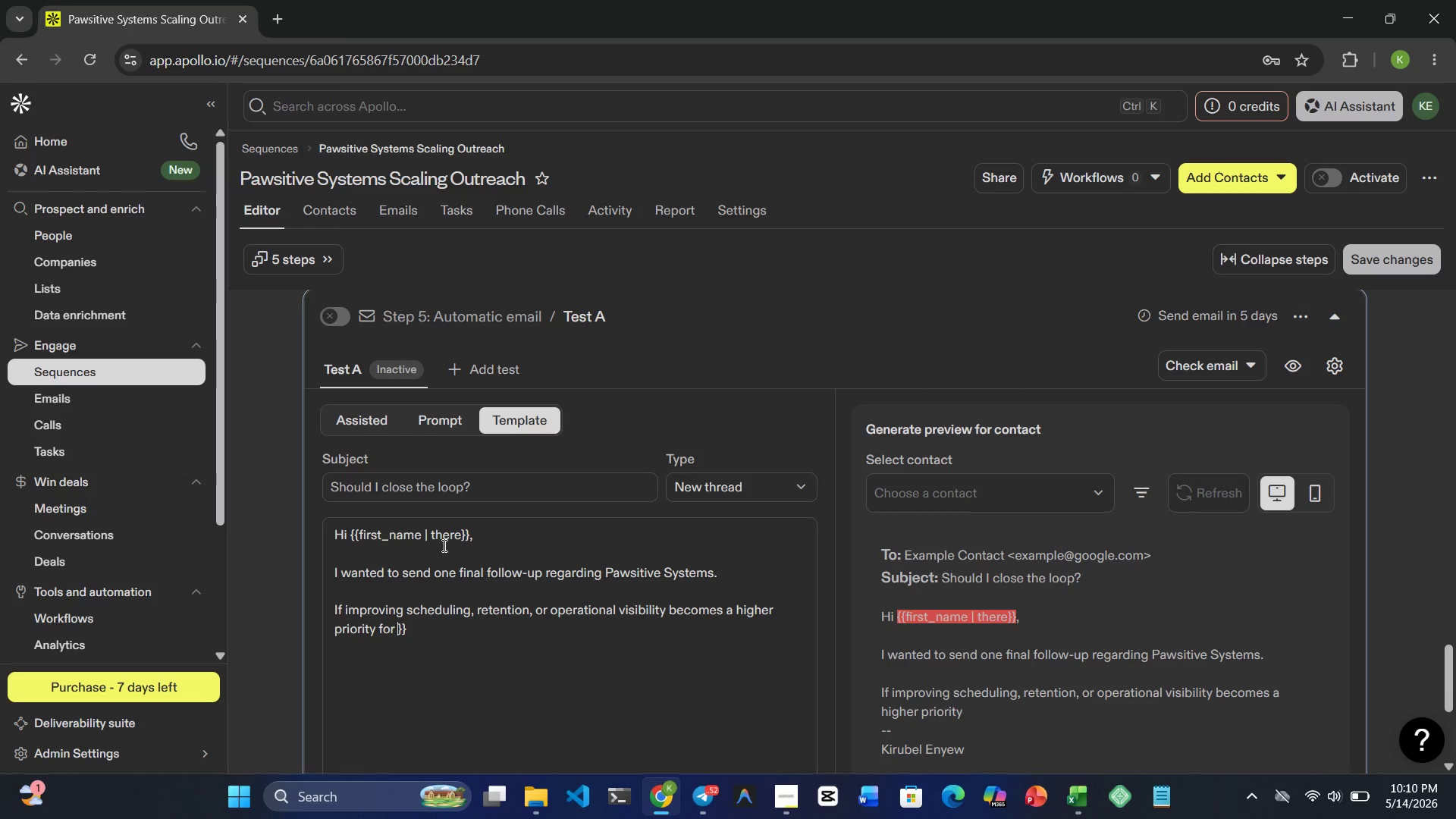 
 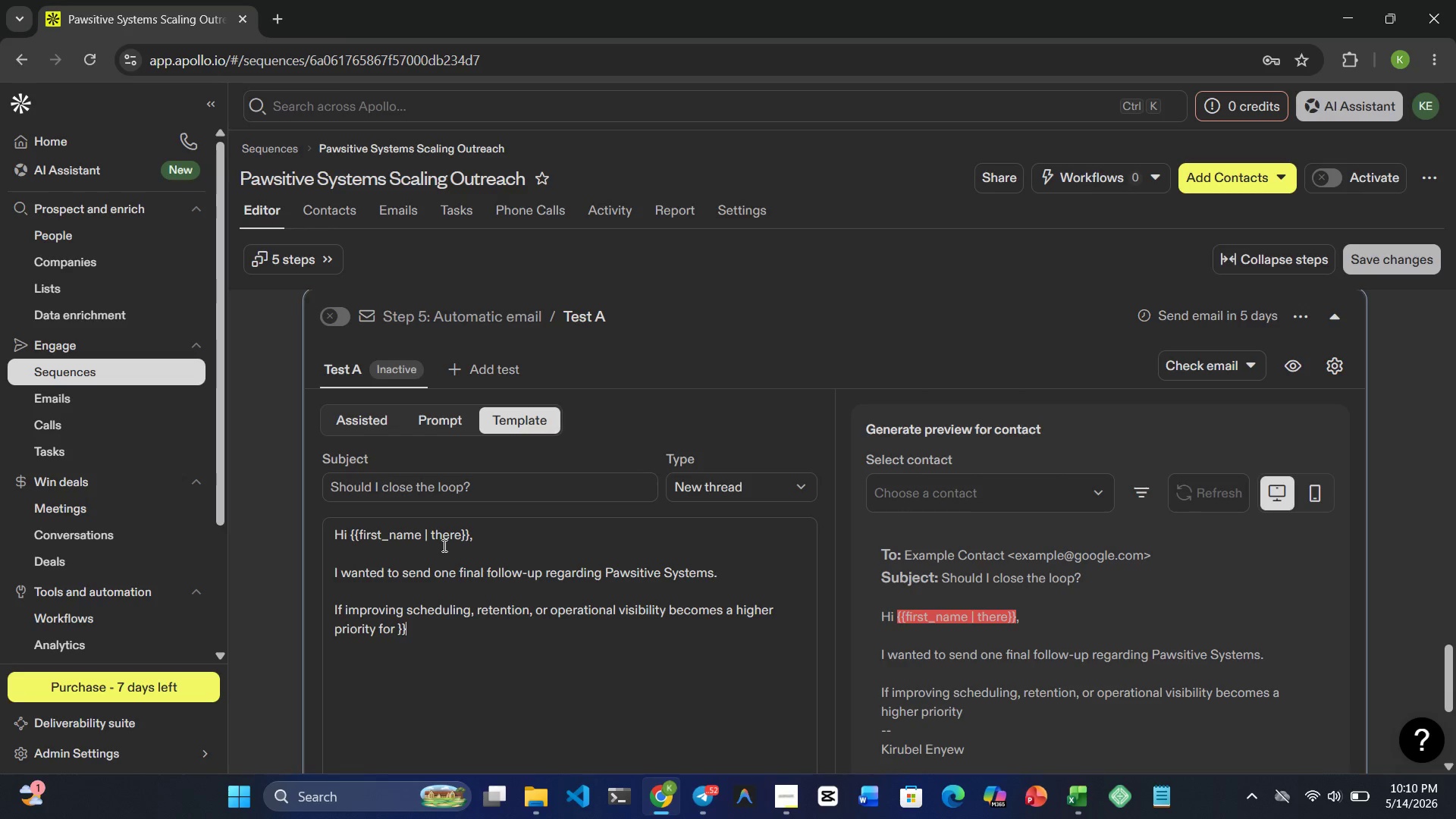 
key(ArrowLeft)
 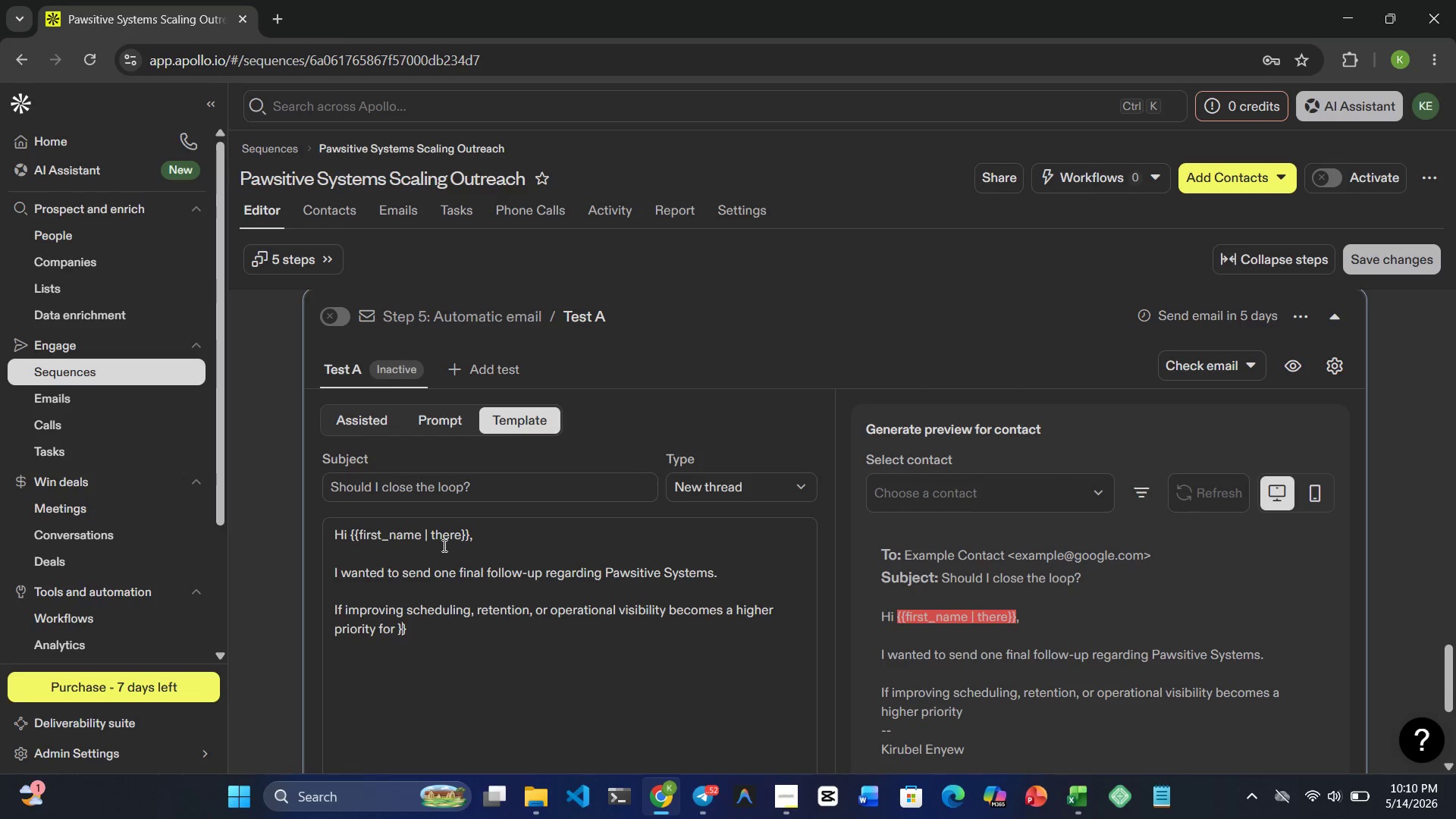 
key(ArrowLeft)
 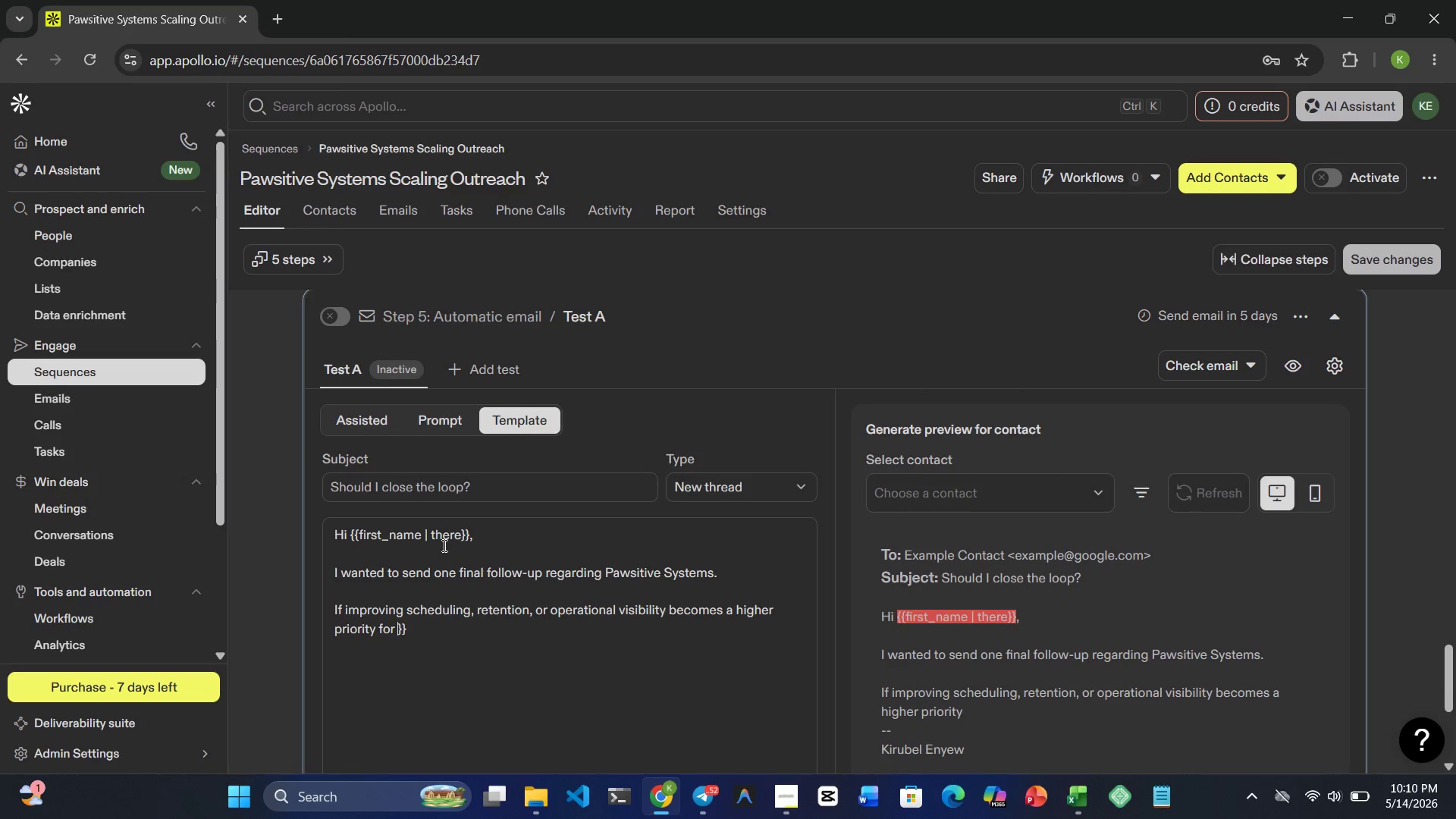 
type({{company_name | )
 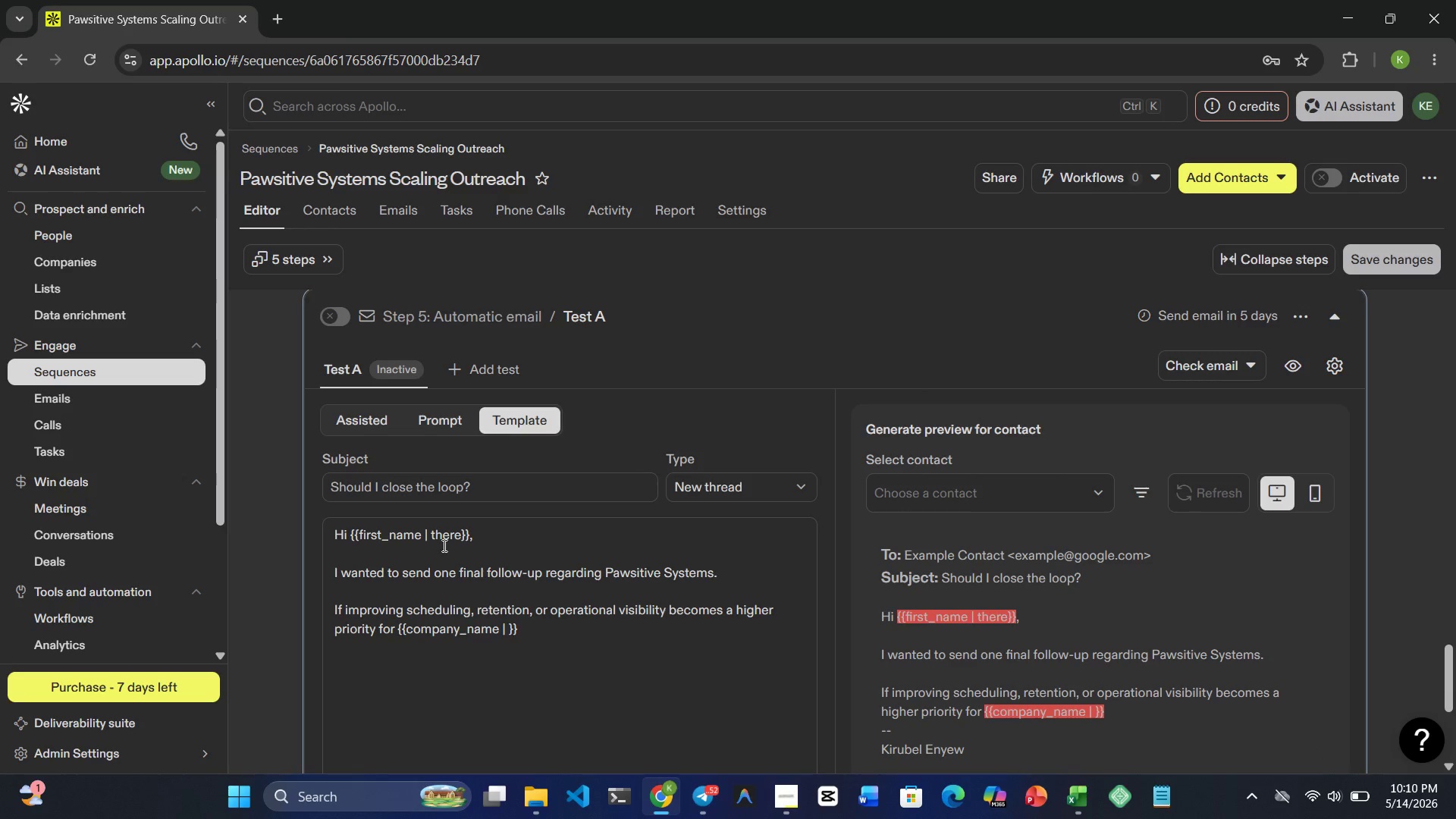 
type(your business)
 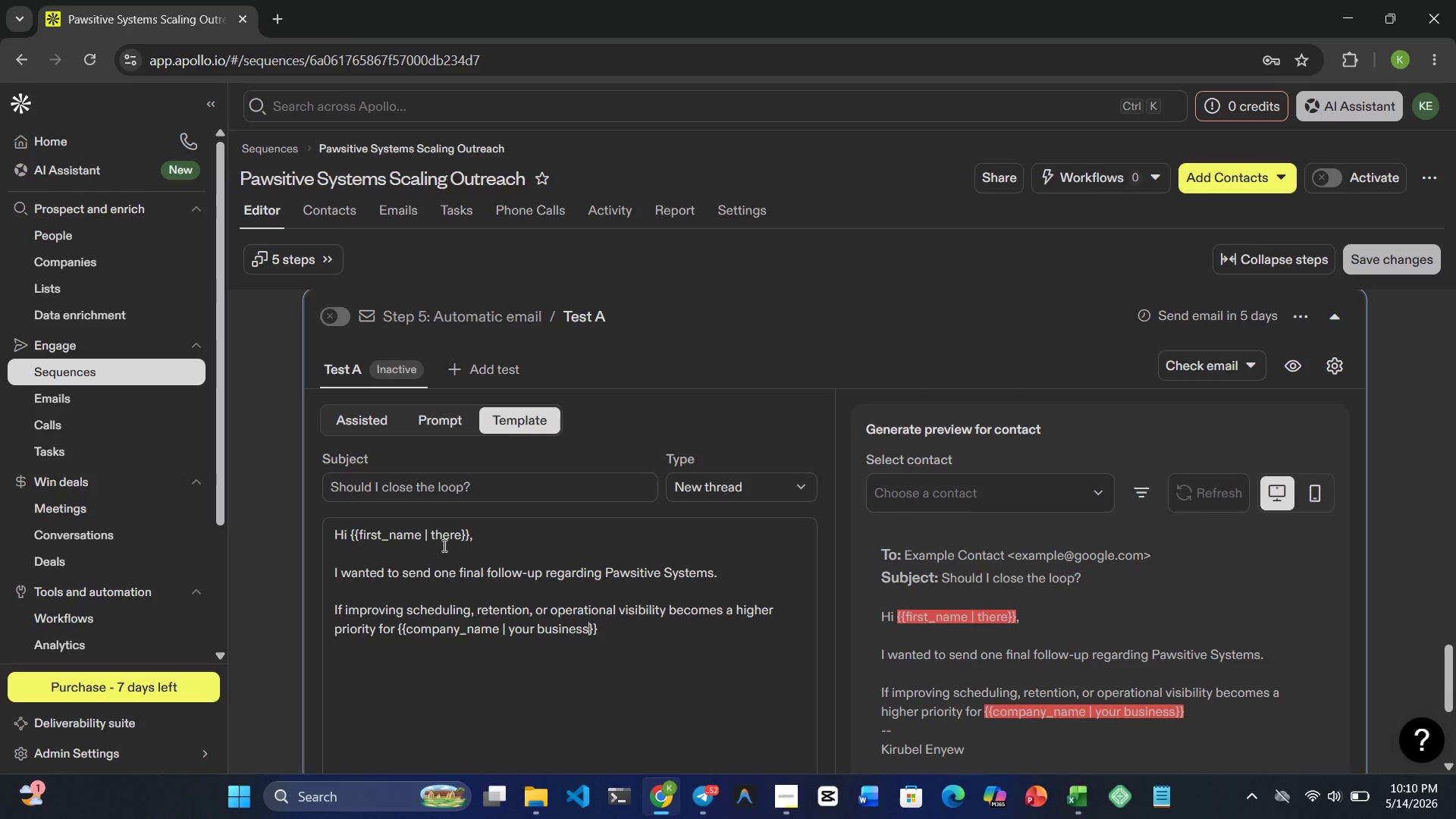 
wait(9.48)
 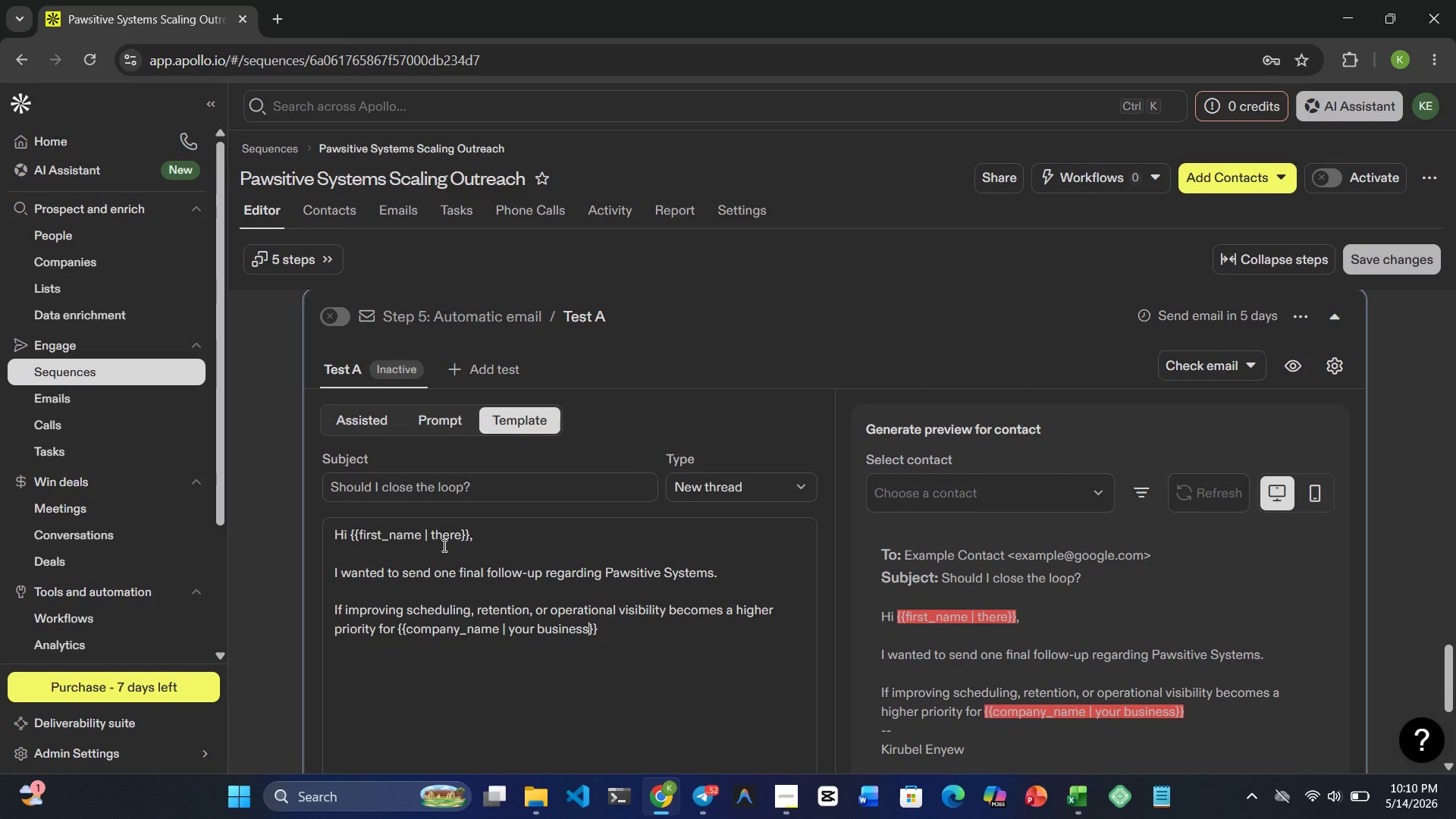 
key(ArrowRight)
 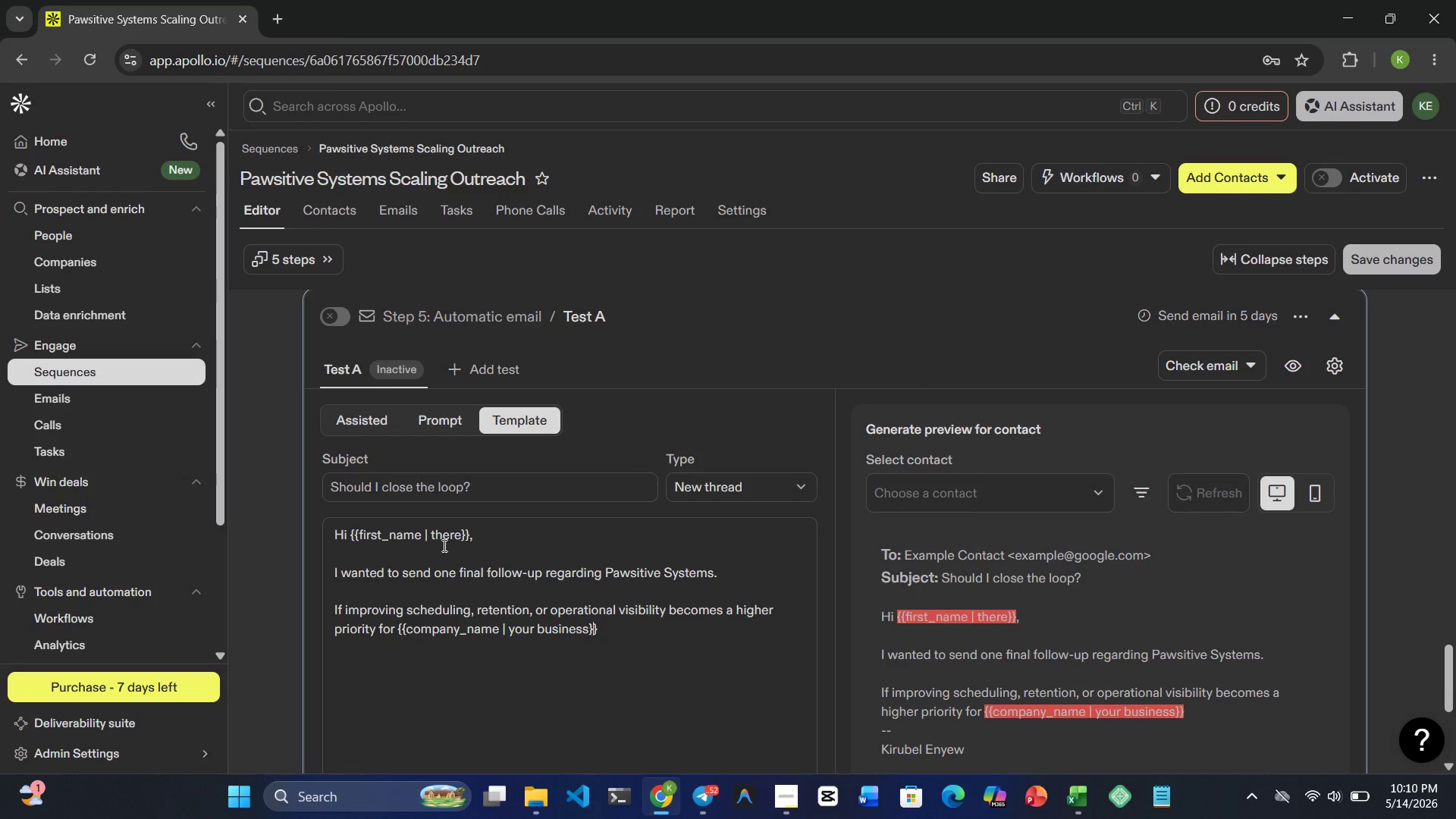 
key(ArrowRight)
 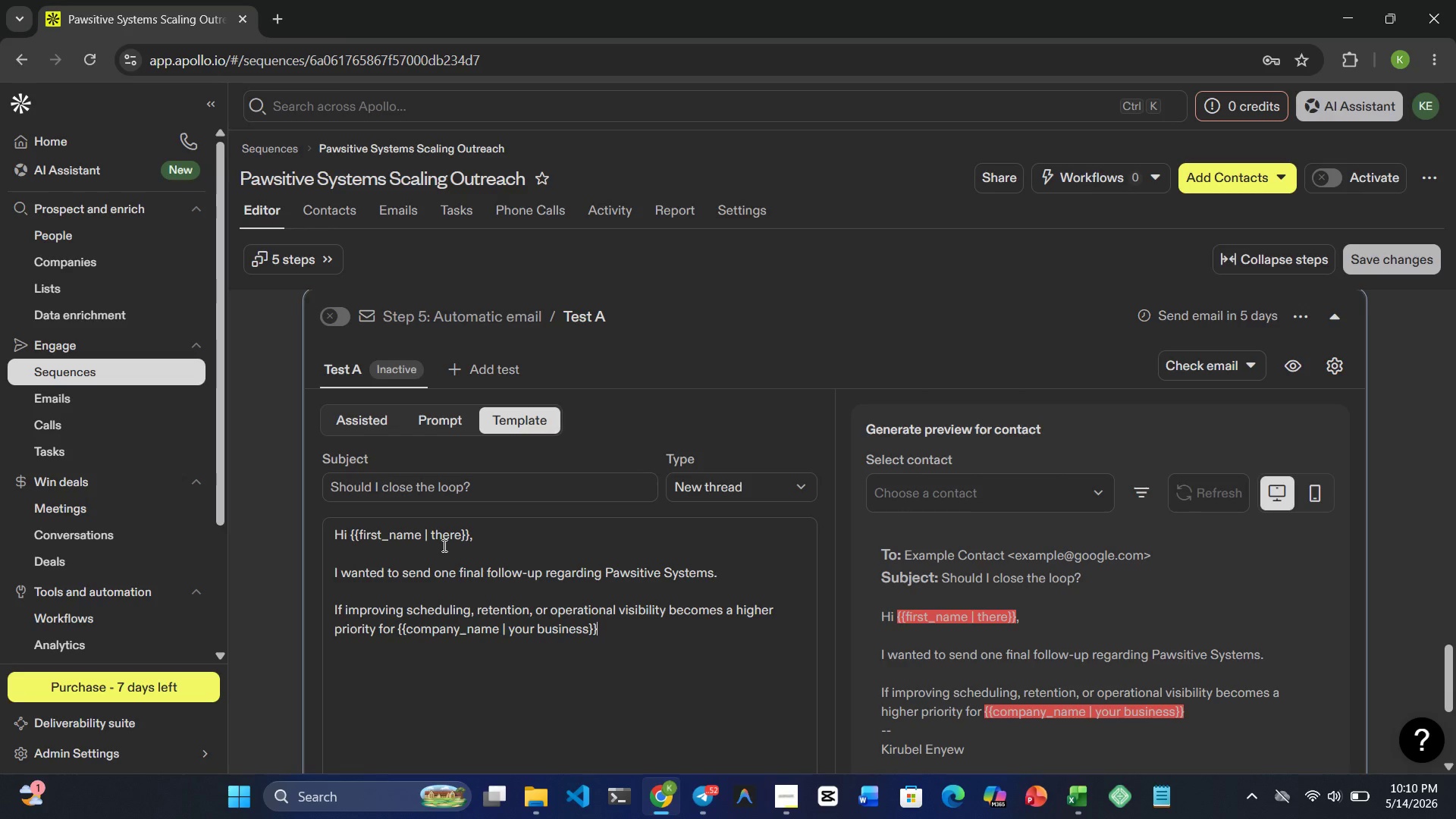 
type( later this year)
 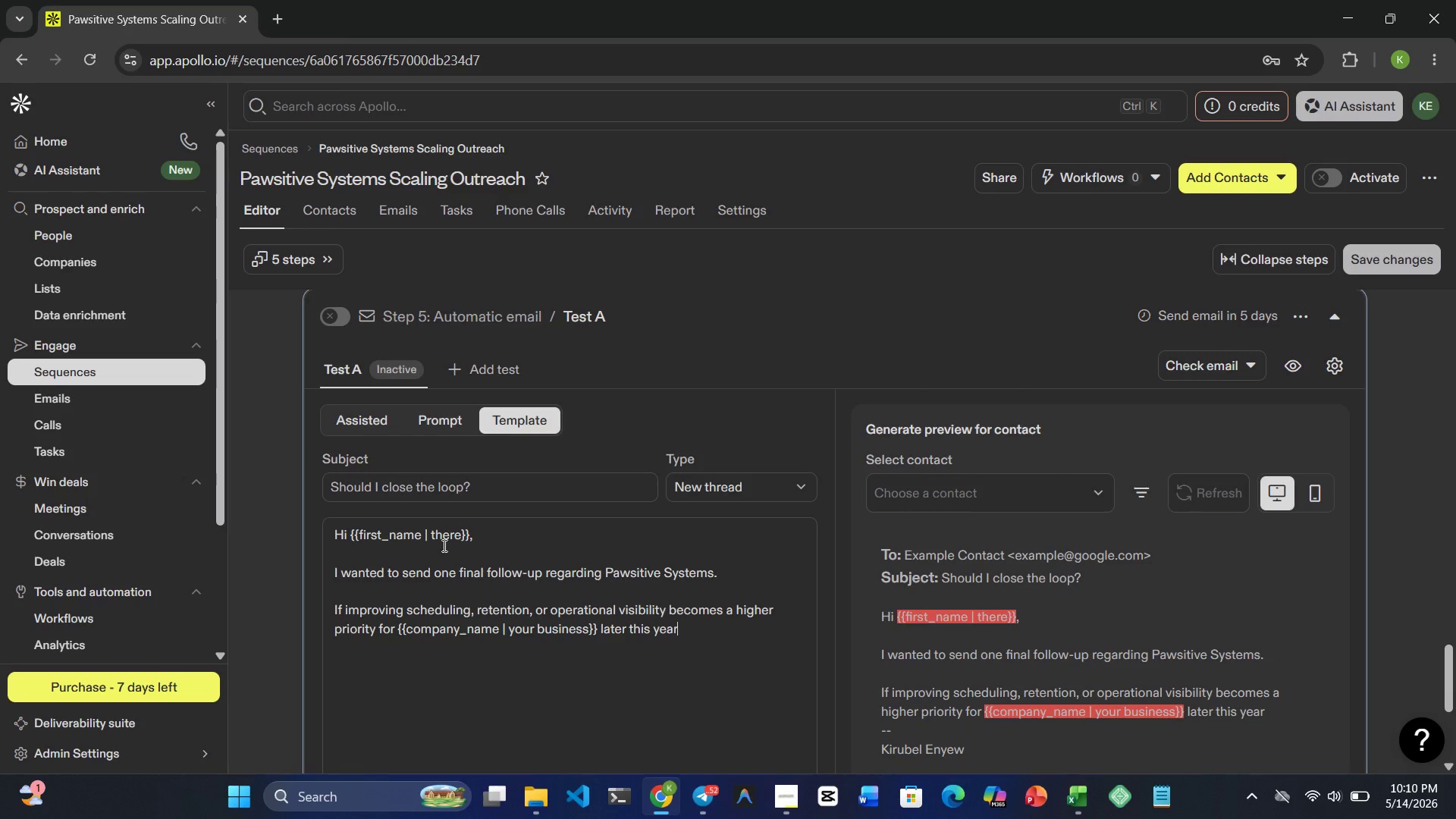 
type(, I'd be happ to reconnect)
 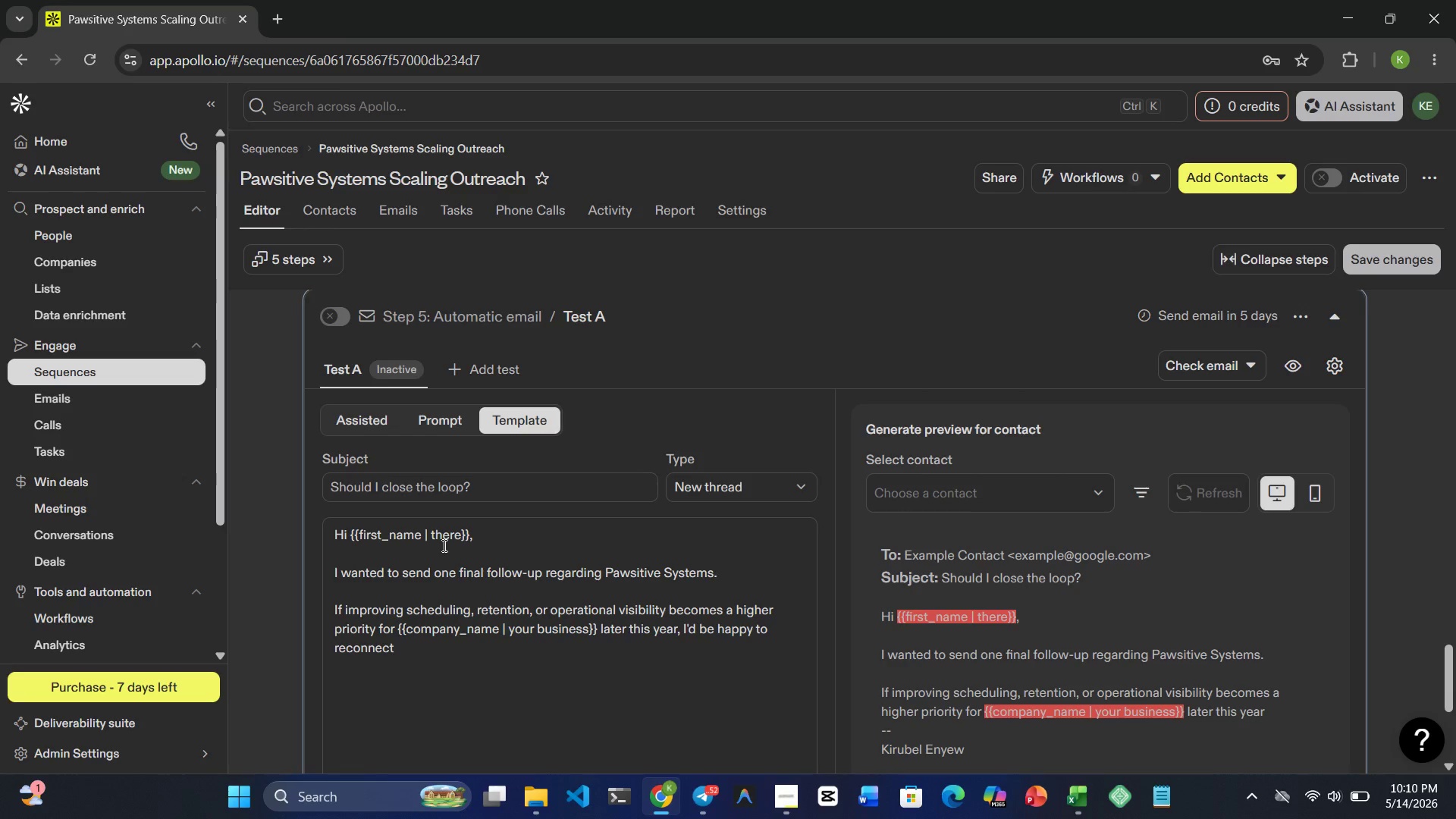 
 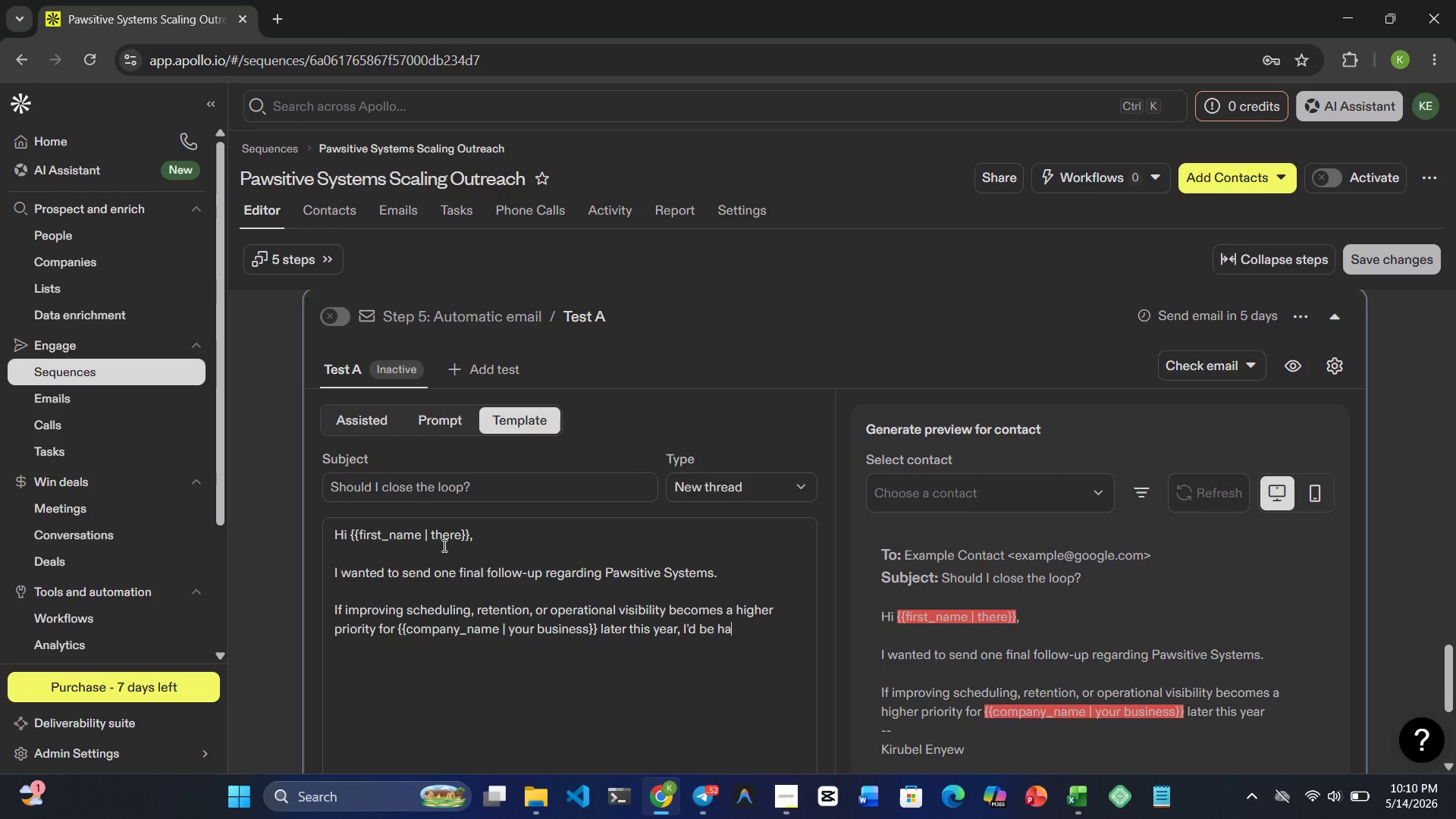 
hold_key(key=Y, duration=0.42)
 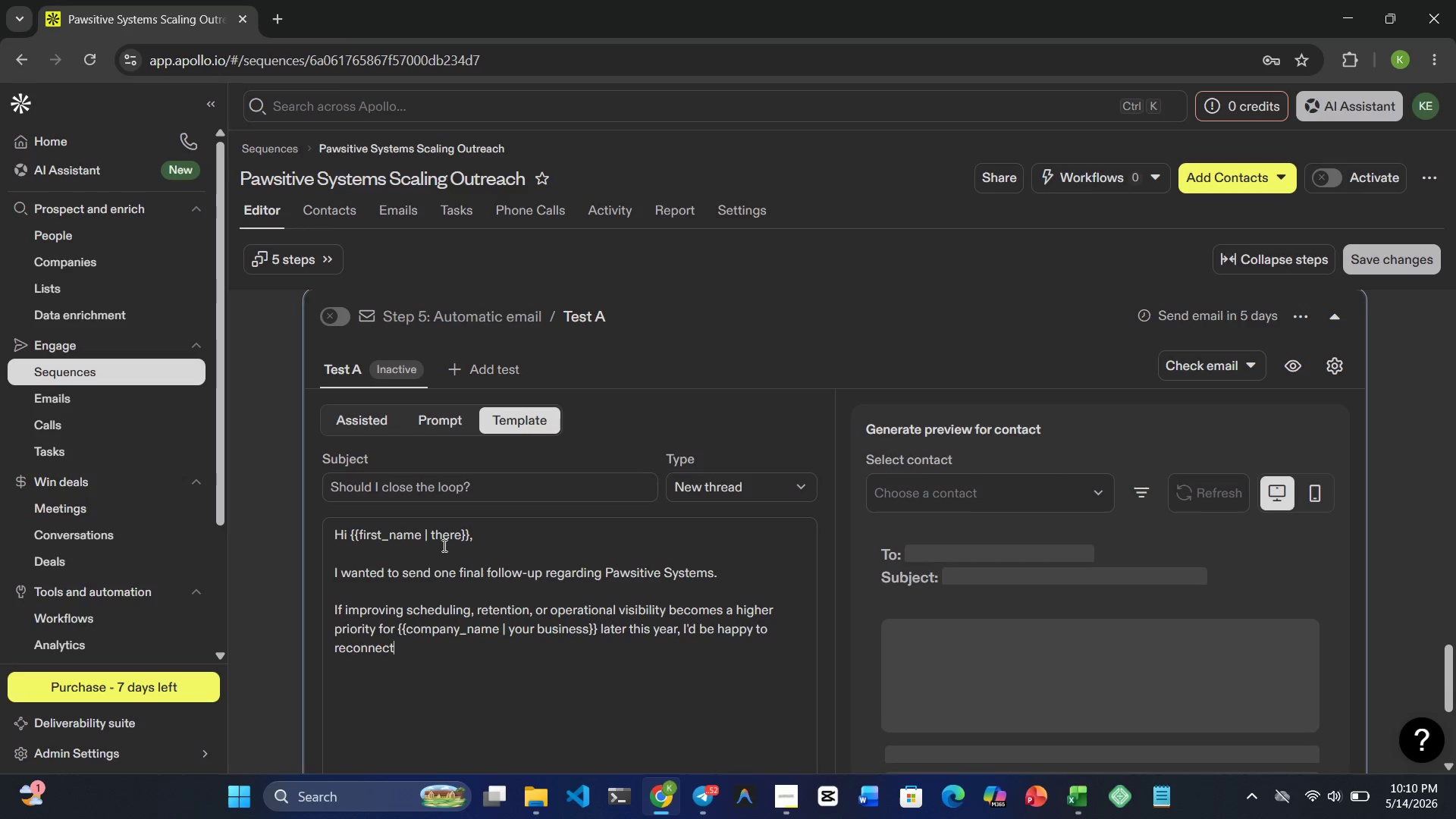 
key(Period)
 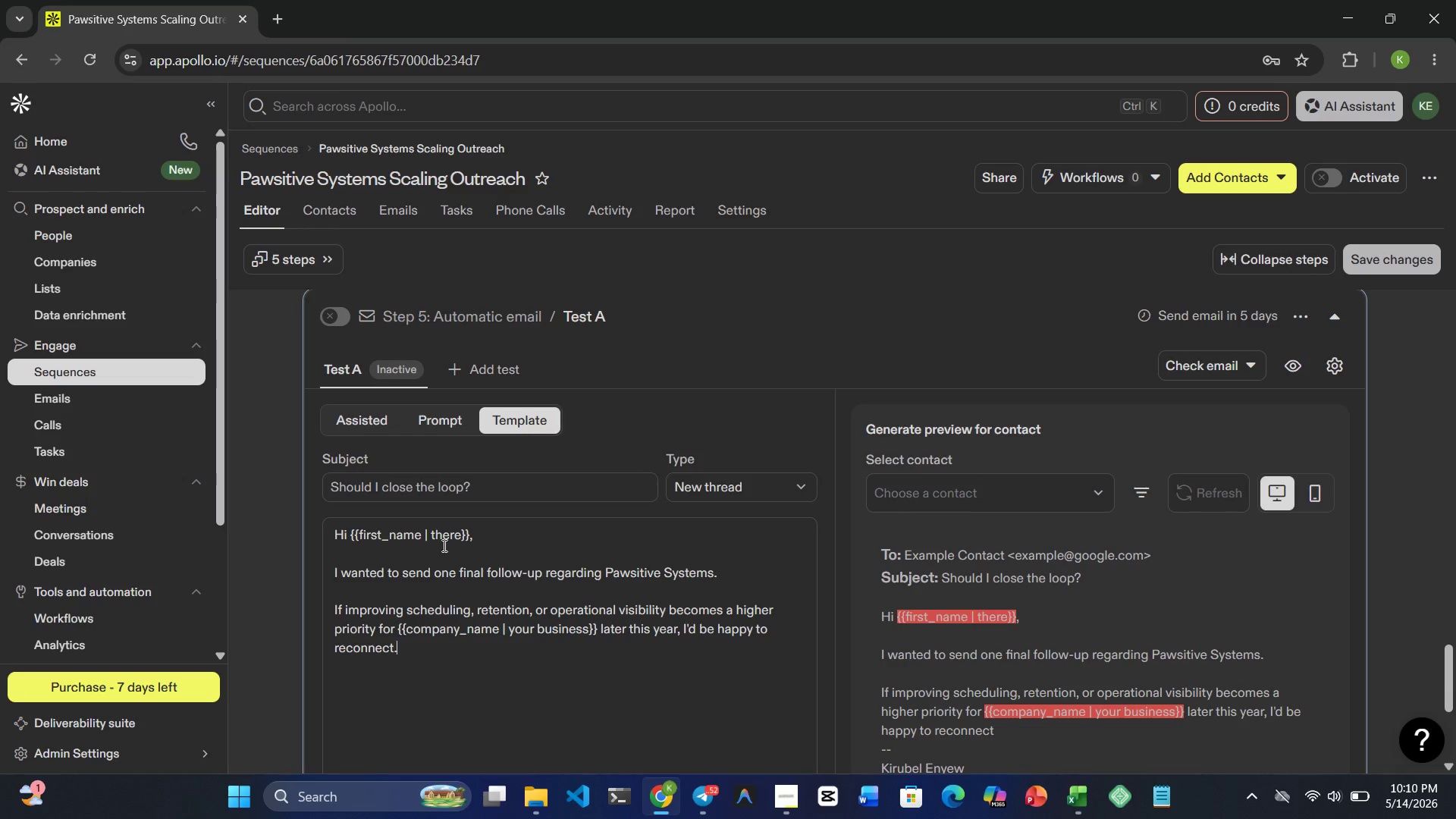 
key(Enter)
 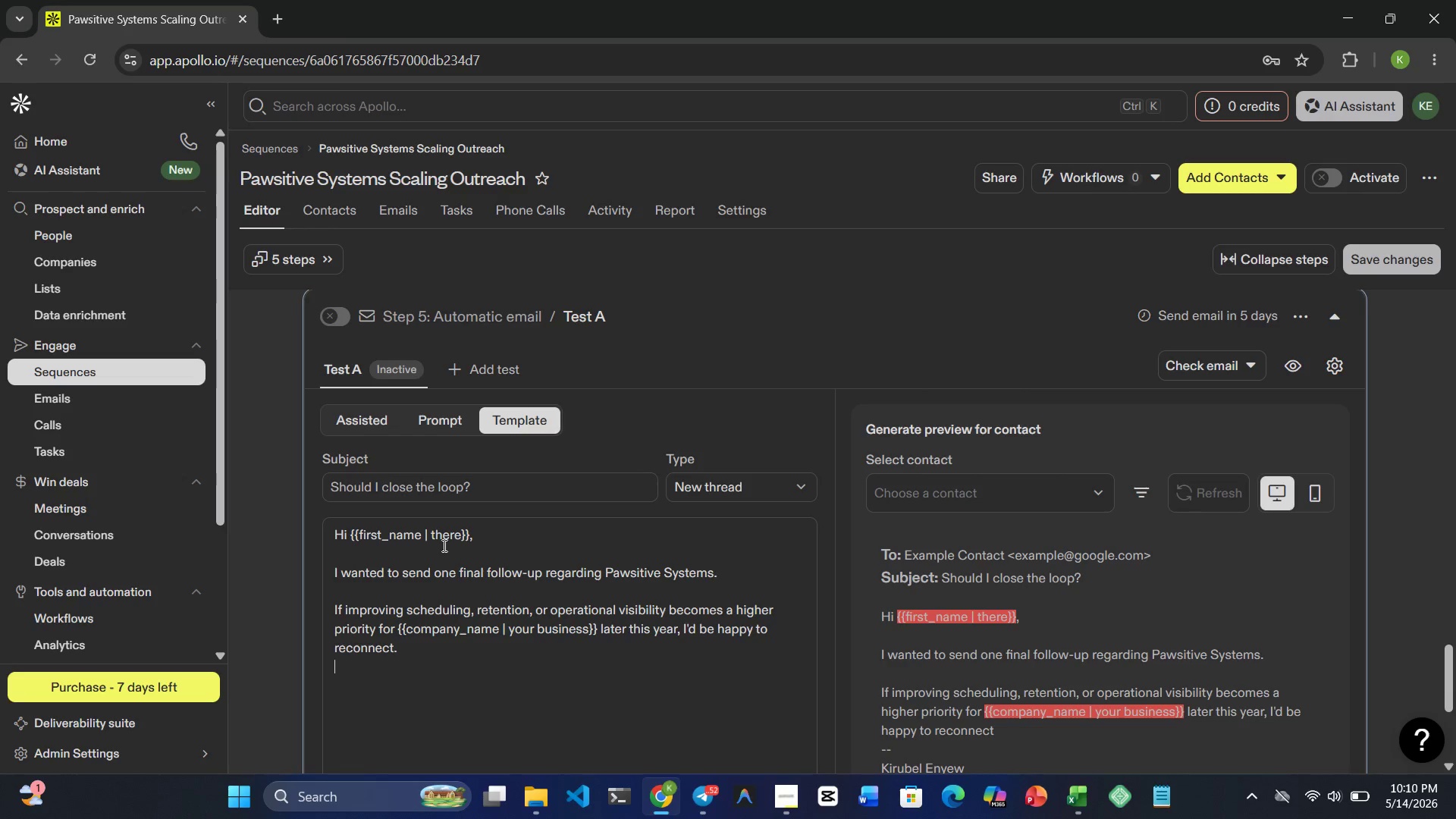 
key(Enter)
 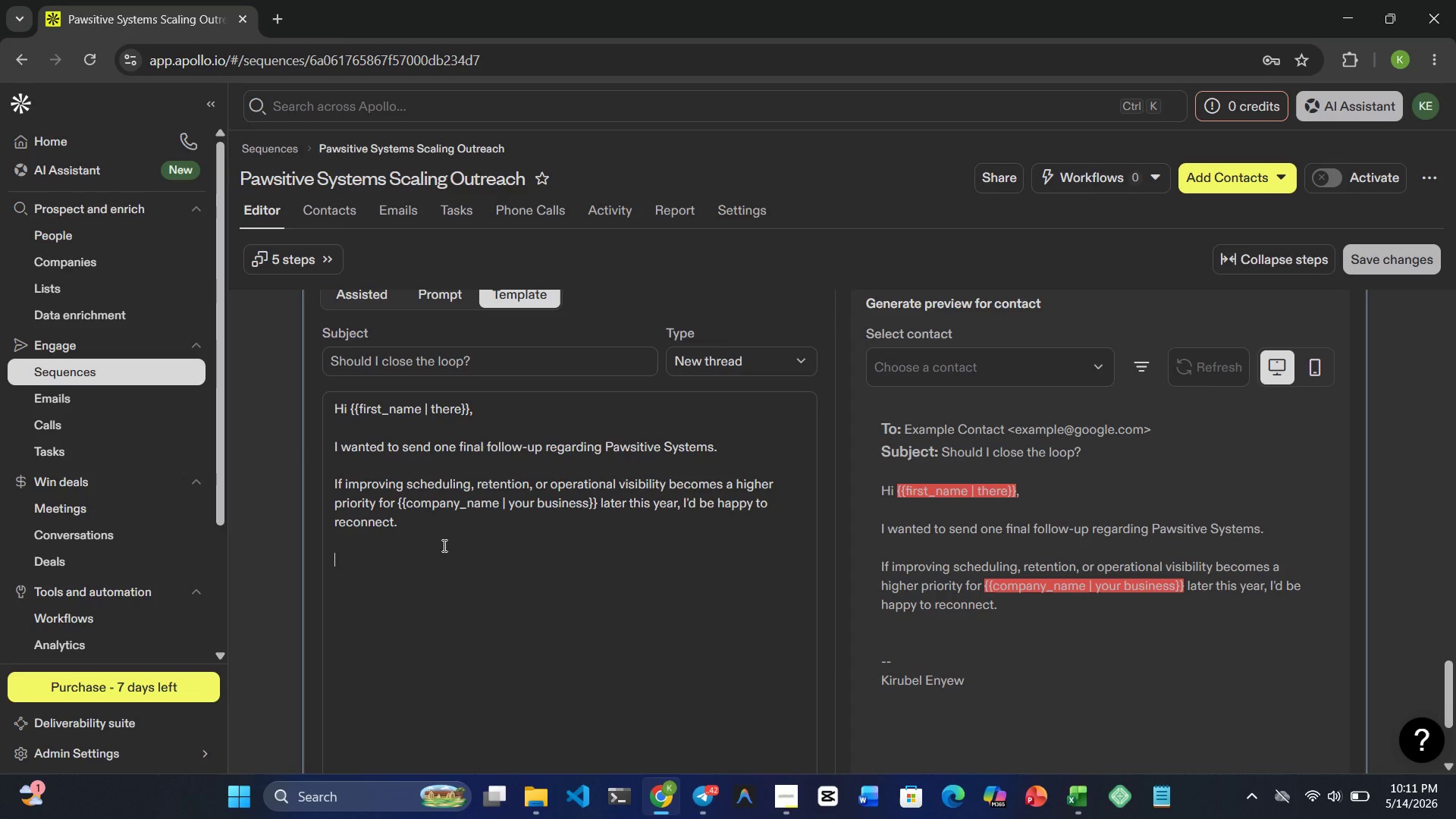 
wait(24.36)
 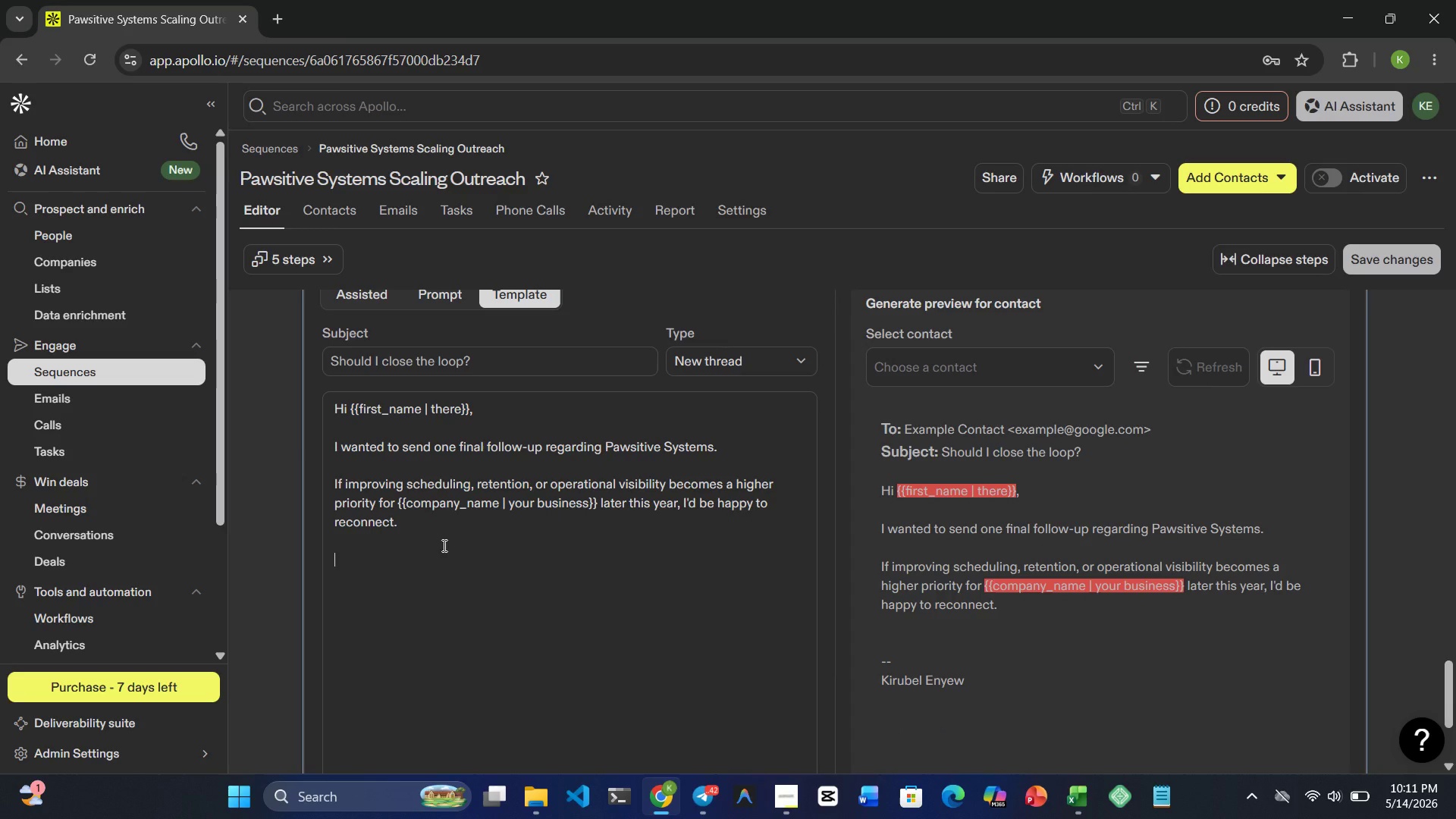 
type(Either way )
 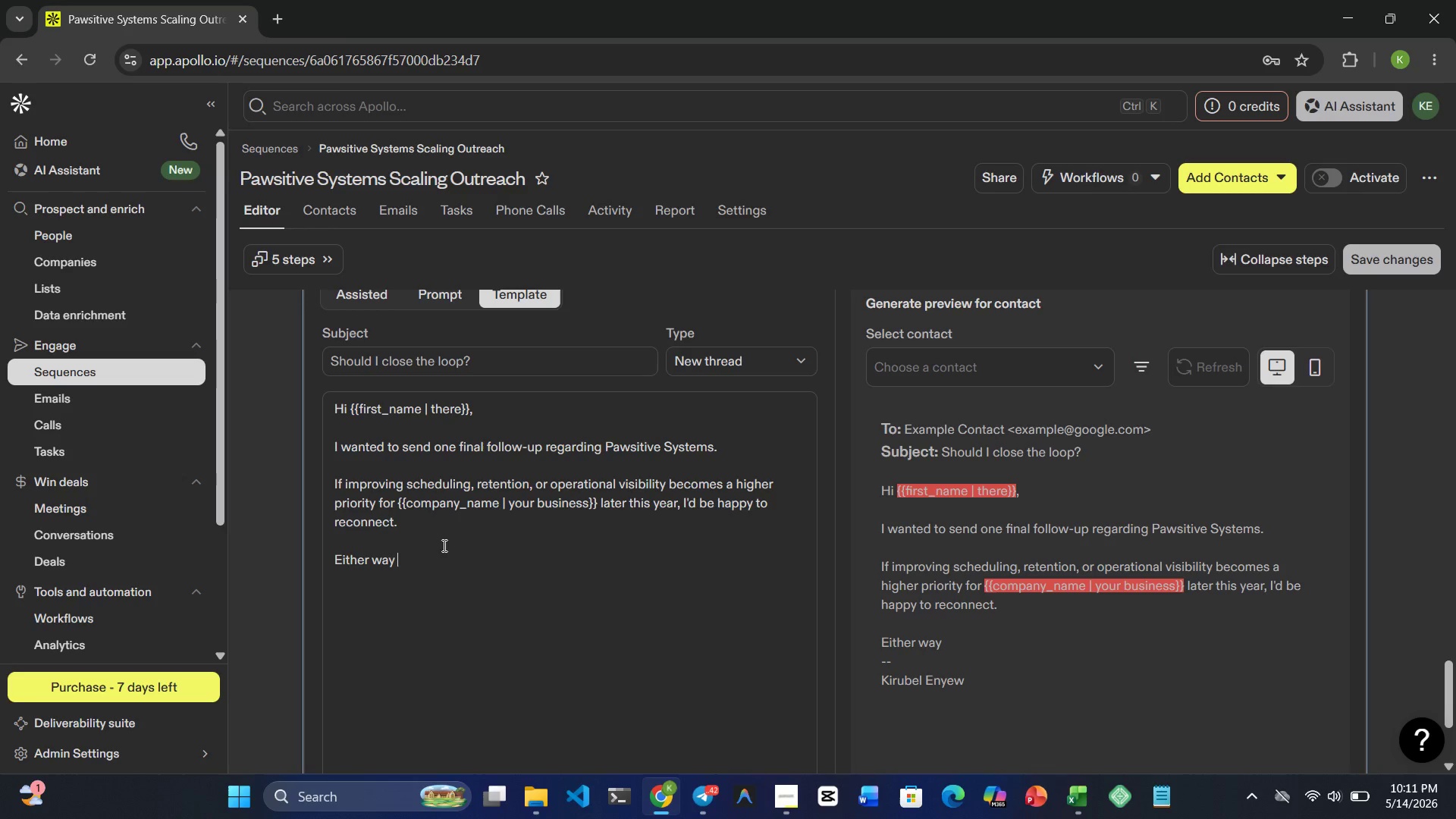 
key(Backspace)
type(, I appreciate you taking the time)
 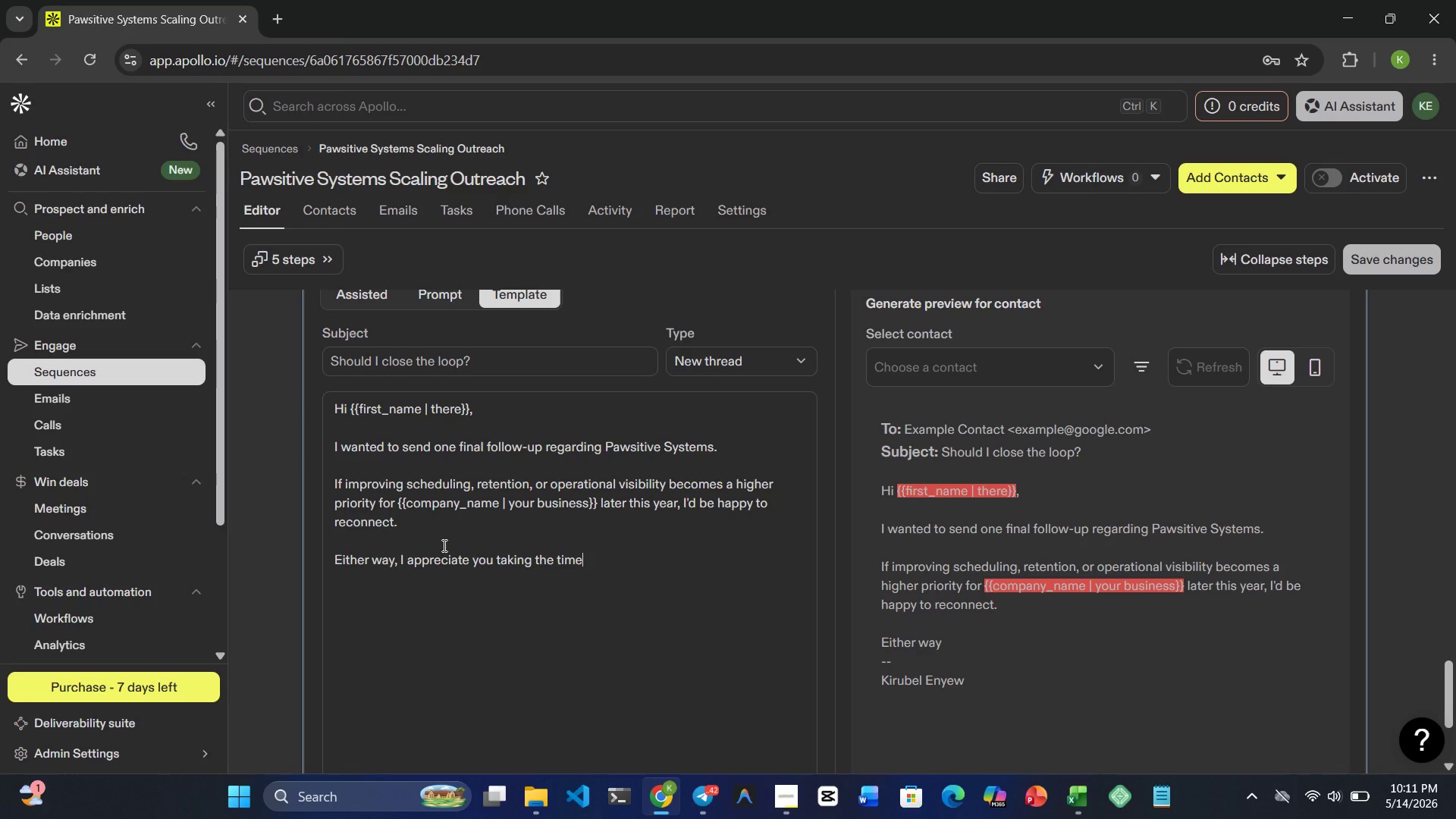 
wait(6.39)
 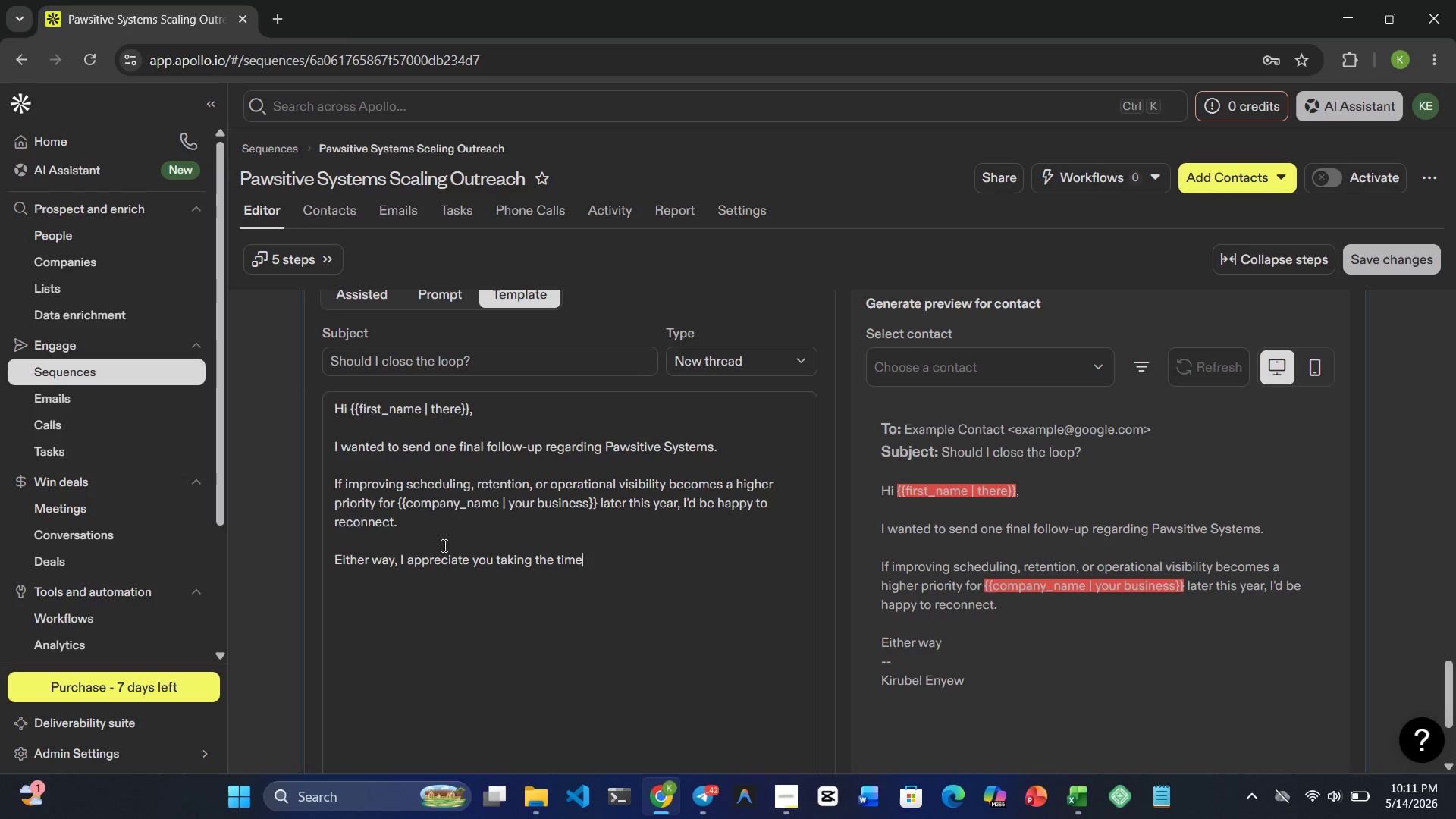 
type( to reviw)
key(Backspace)
type(ew my messages )
 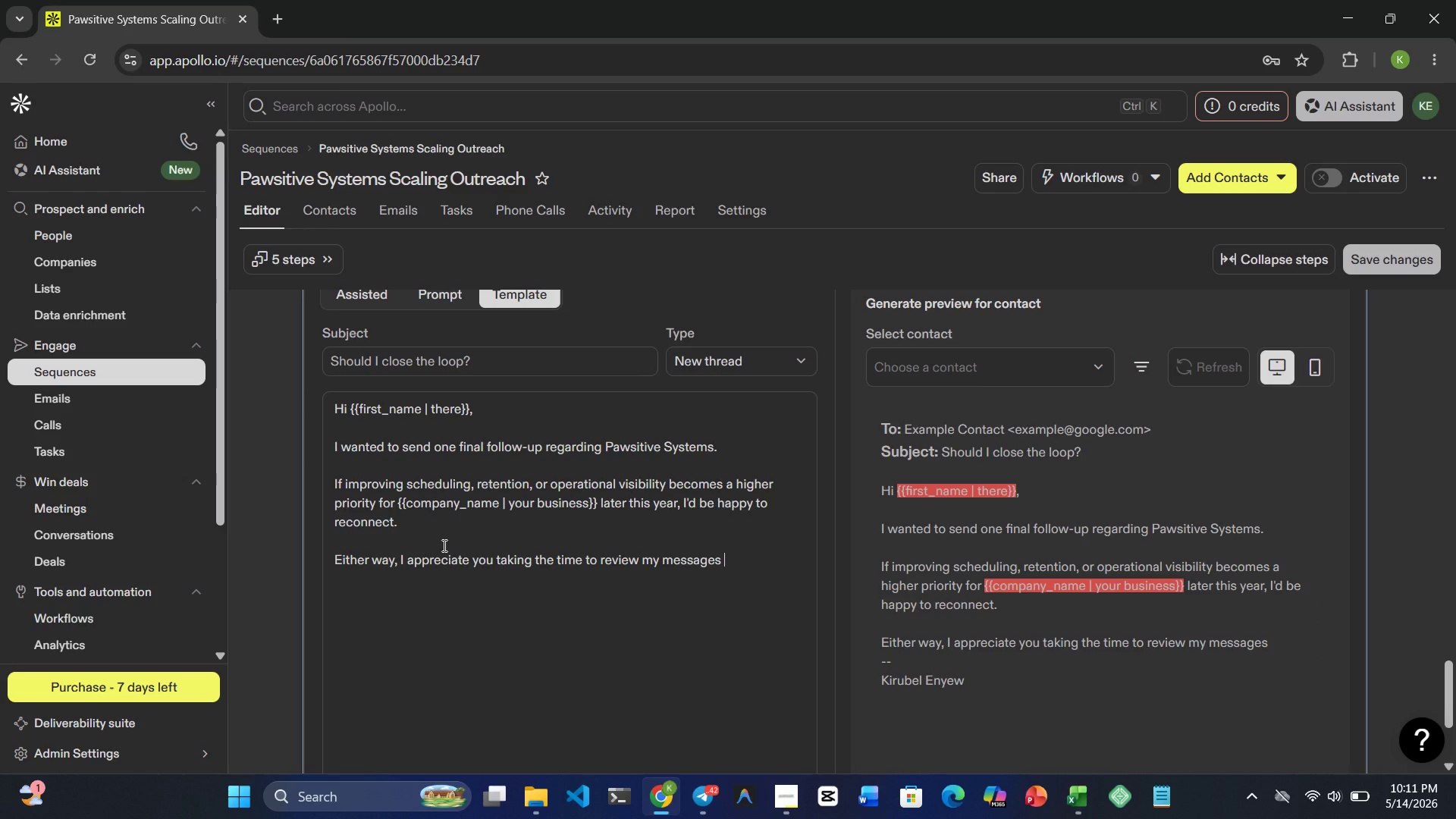 
wait(13.75)
 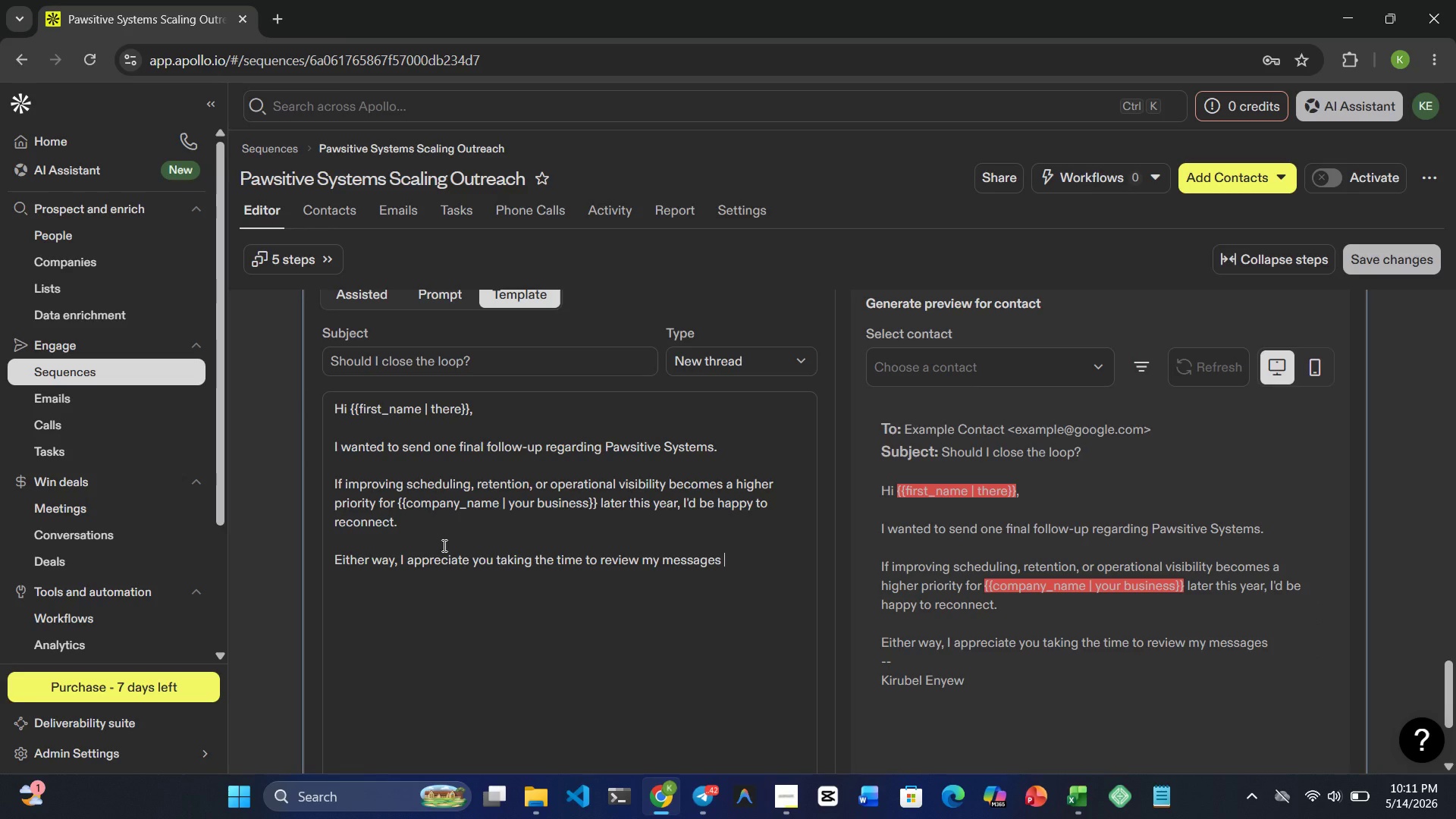 
type(and widh )
key(Backspace)
key(Backspace)
key(Backspace)
type(sh you )
 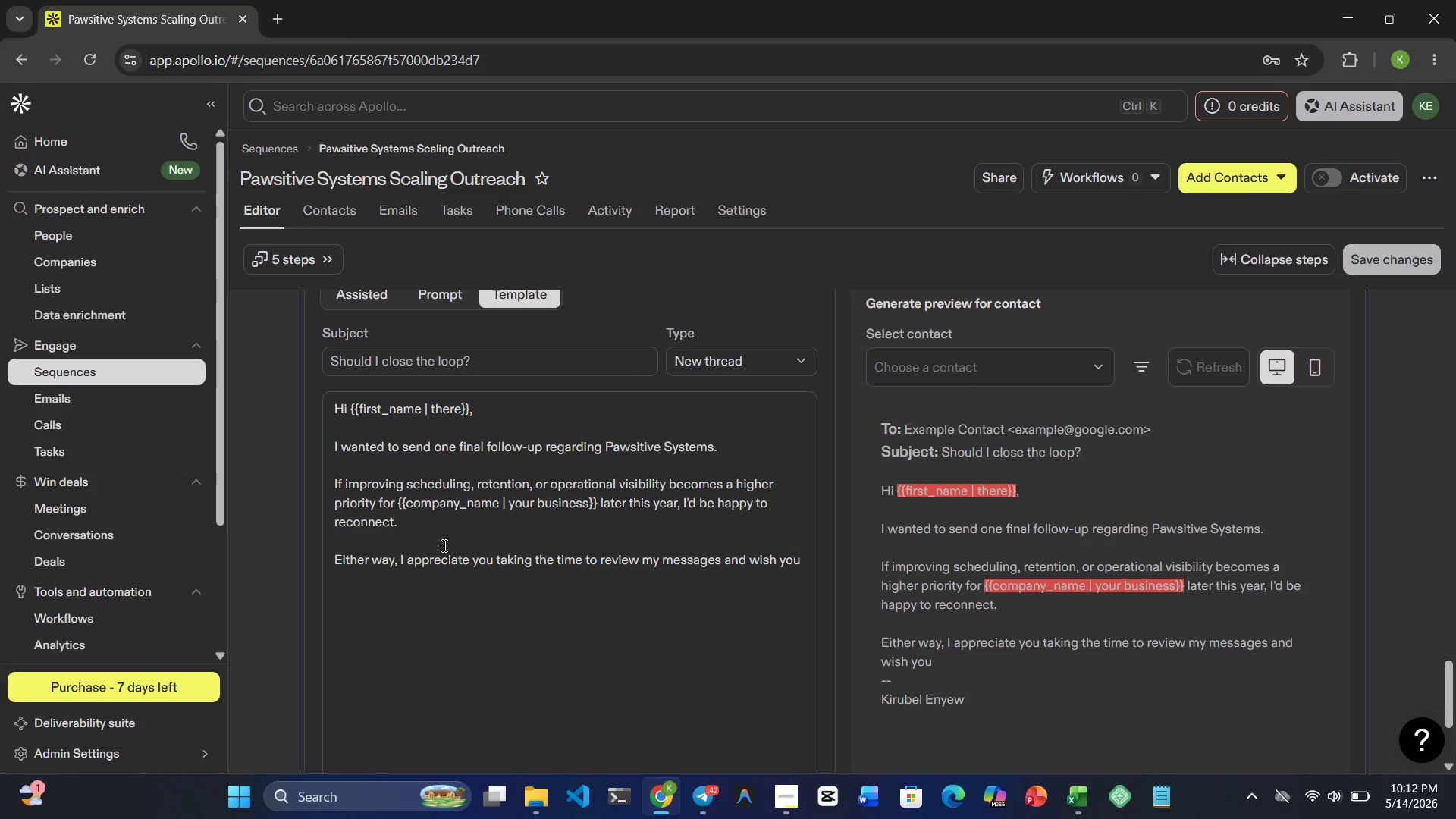 
key(Backspace)
type(r team )
 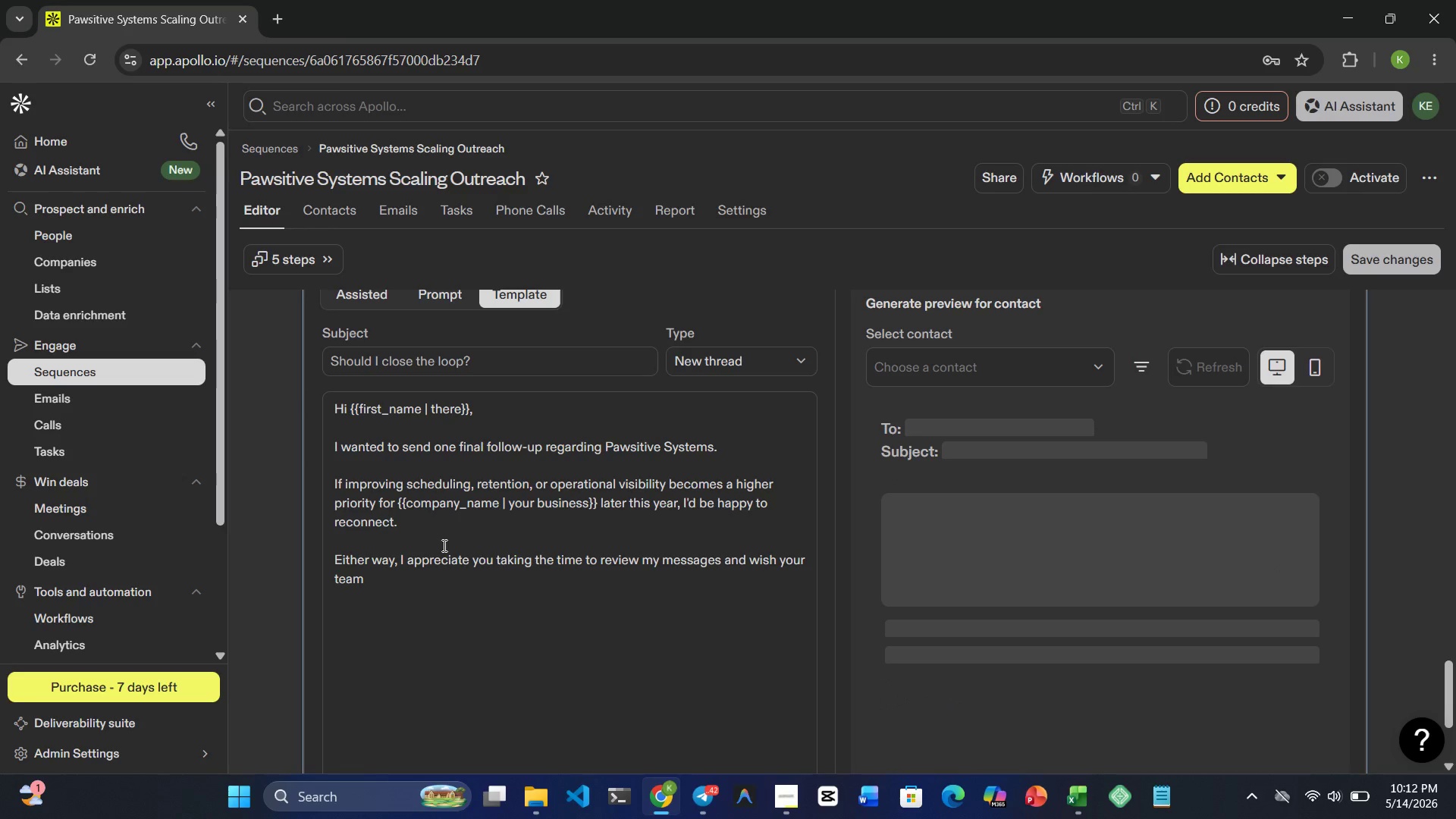 
key(ArrowLeft)
 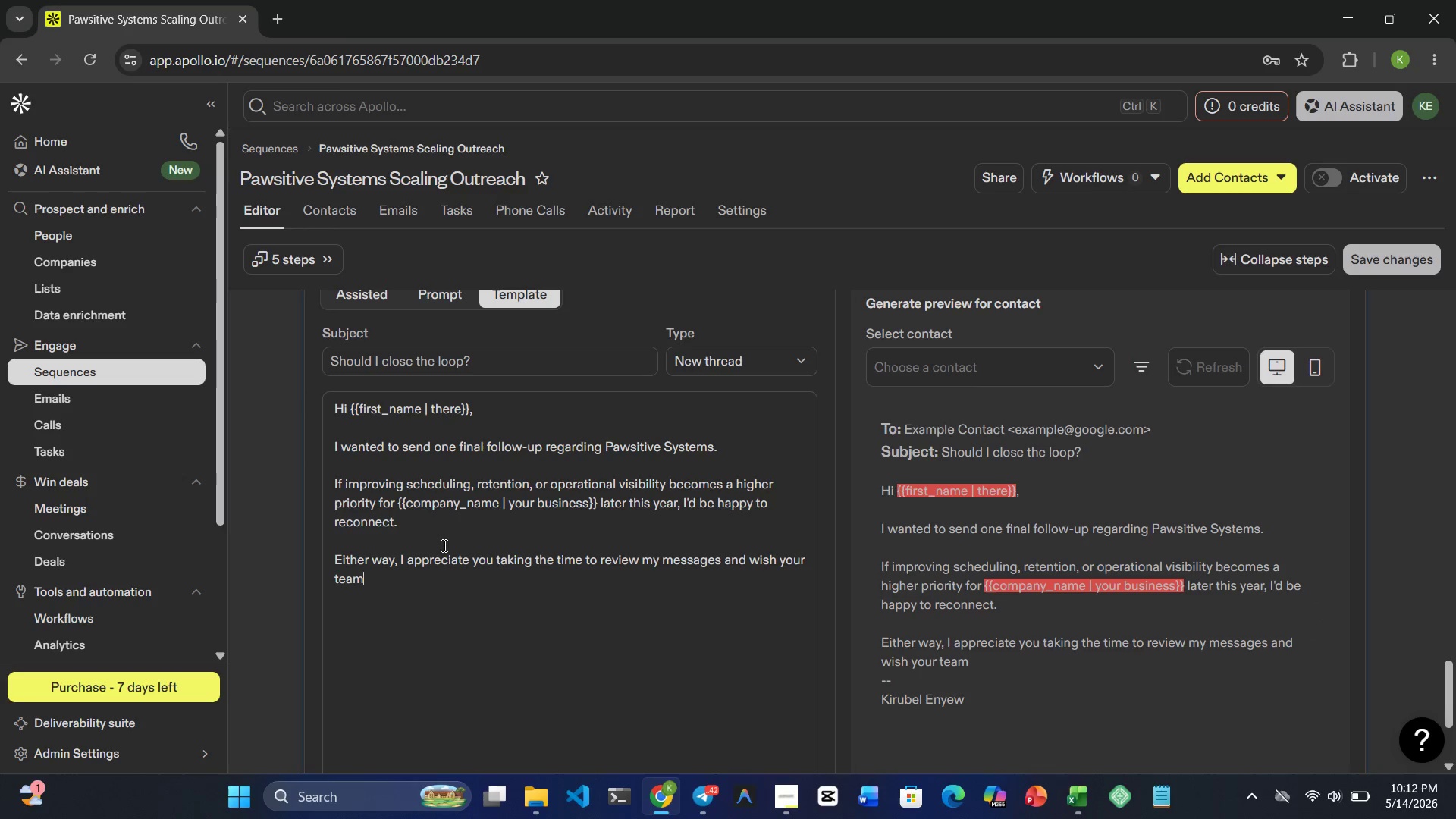 
key(ArrowLeft)
 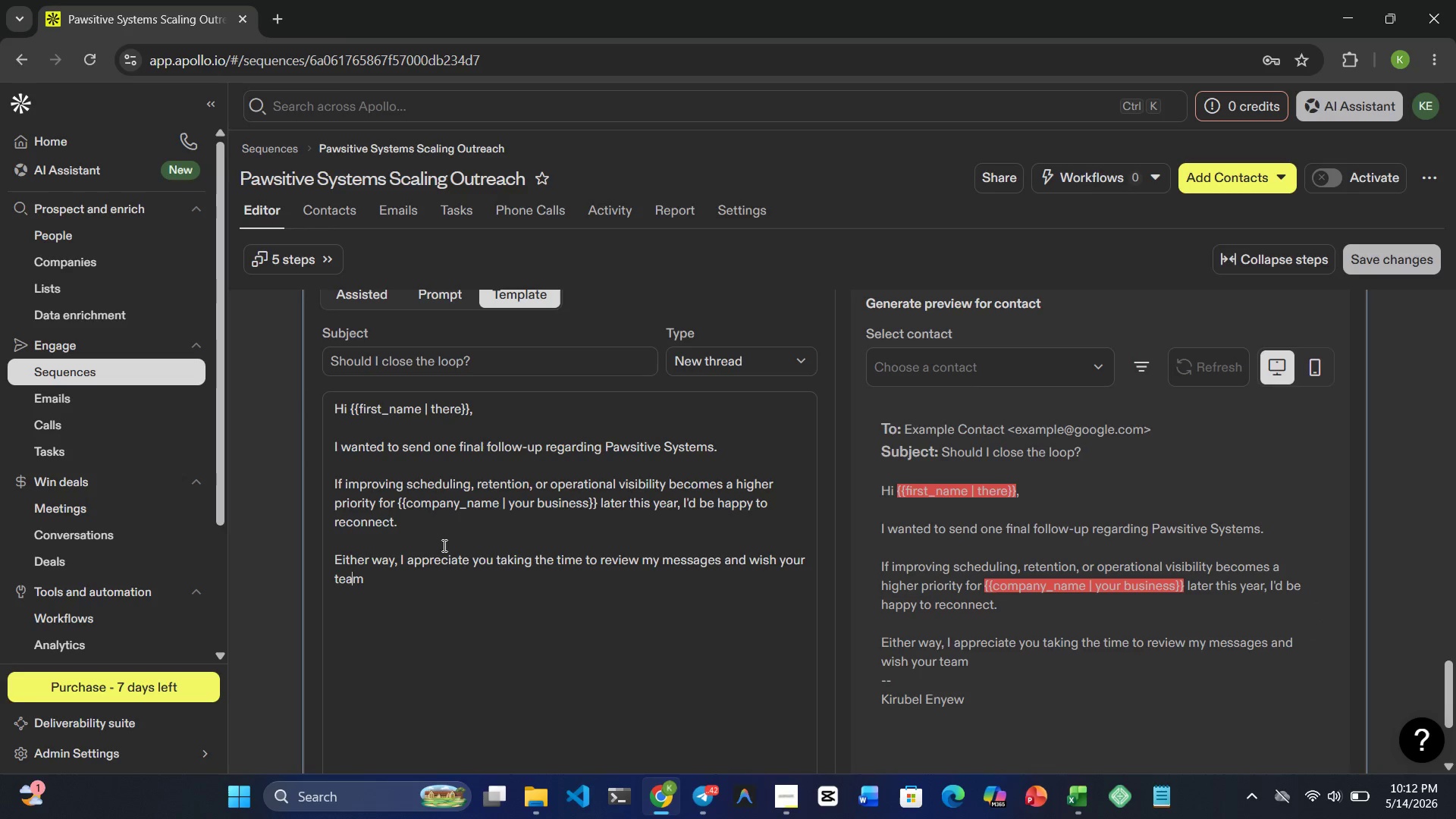 
key(ArrowLeft)
 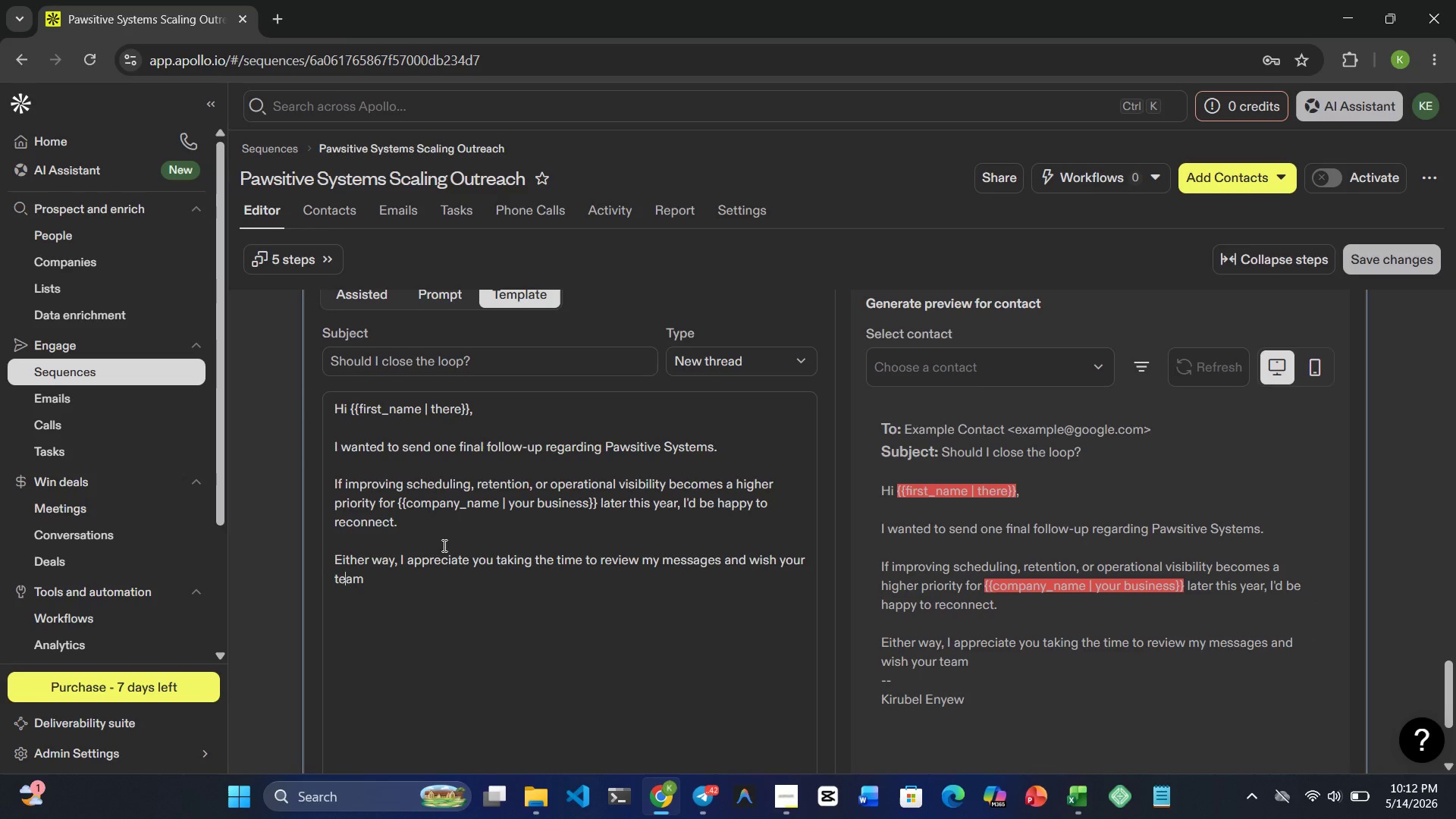 
key(ArrowLeft)
 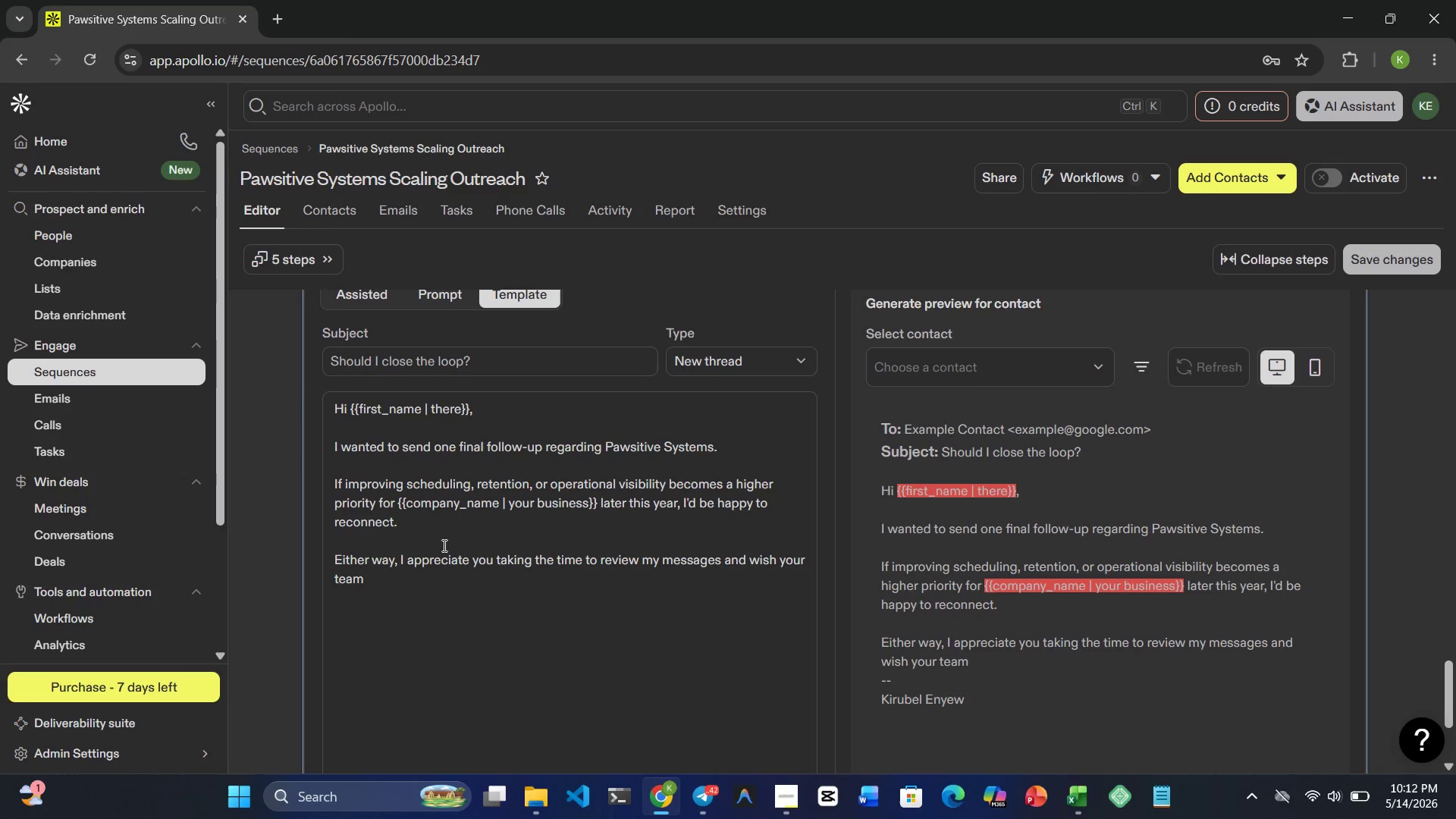 
key(ArrowLeft)
 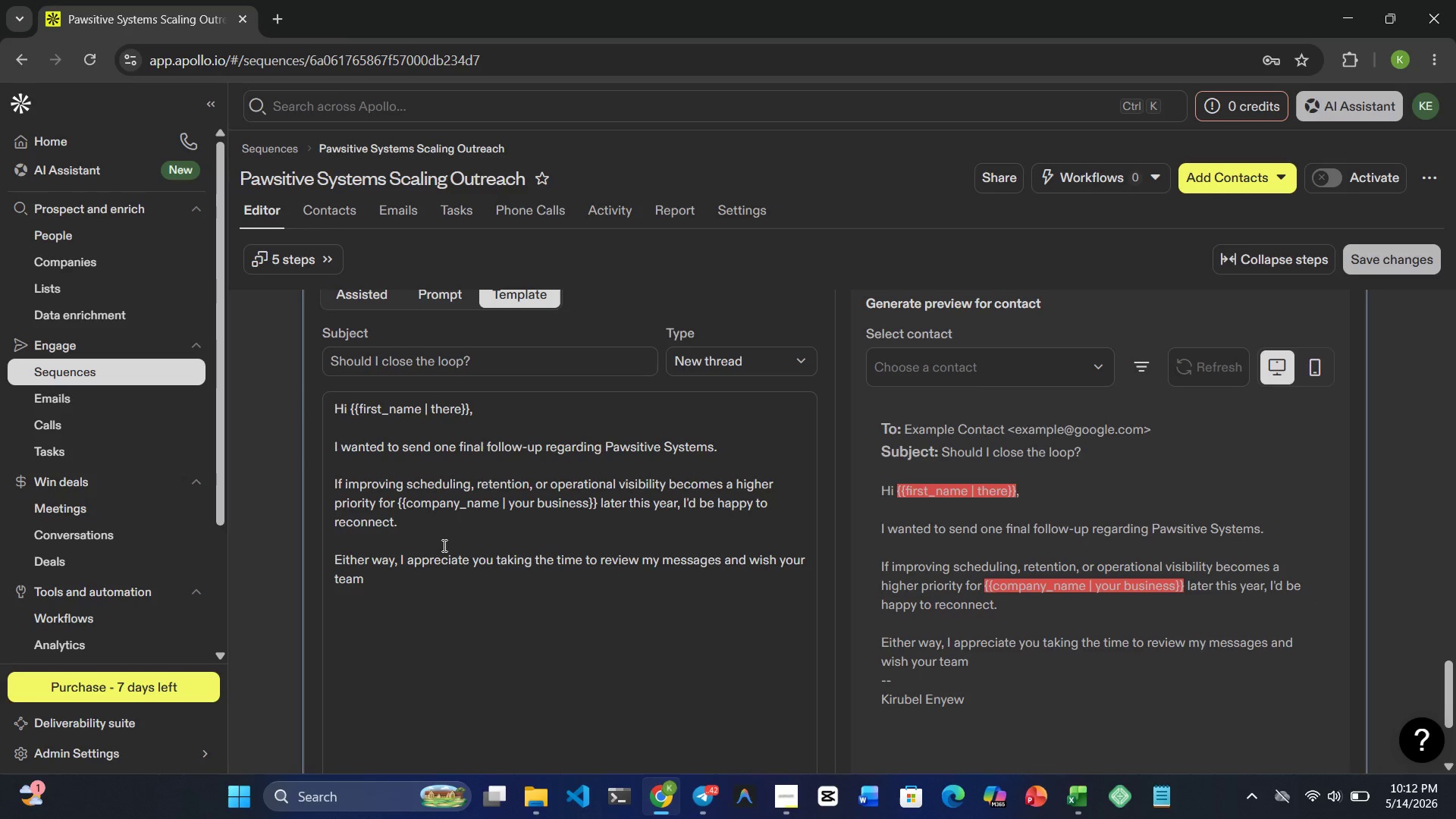 
key(ArrowLeft)
 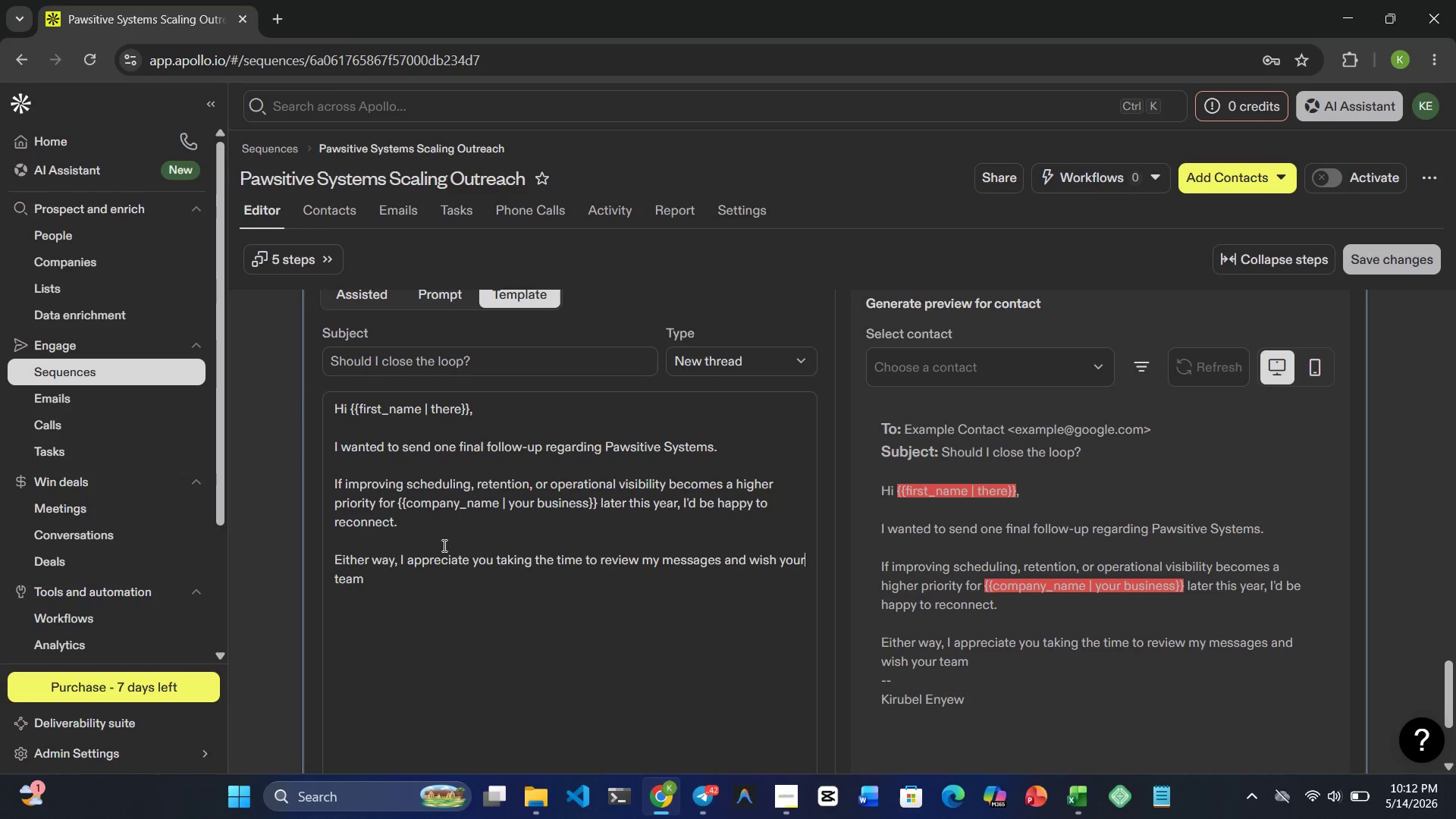 
key(ArrowRight)
 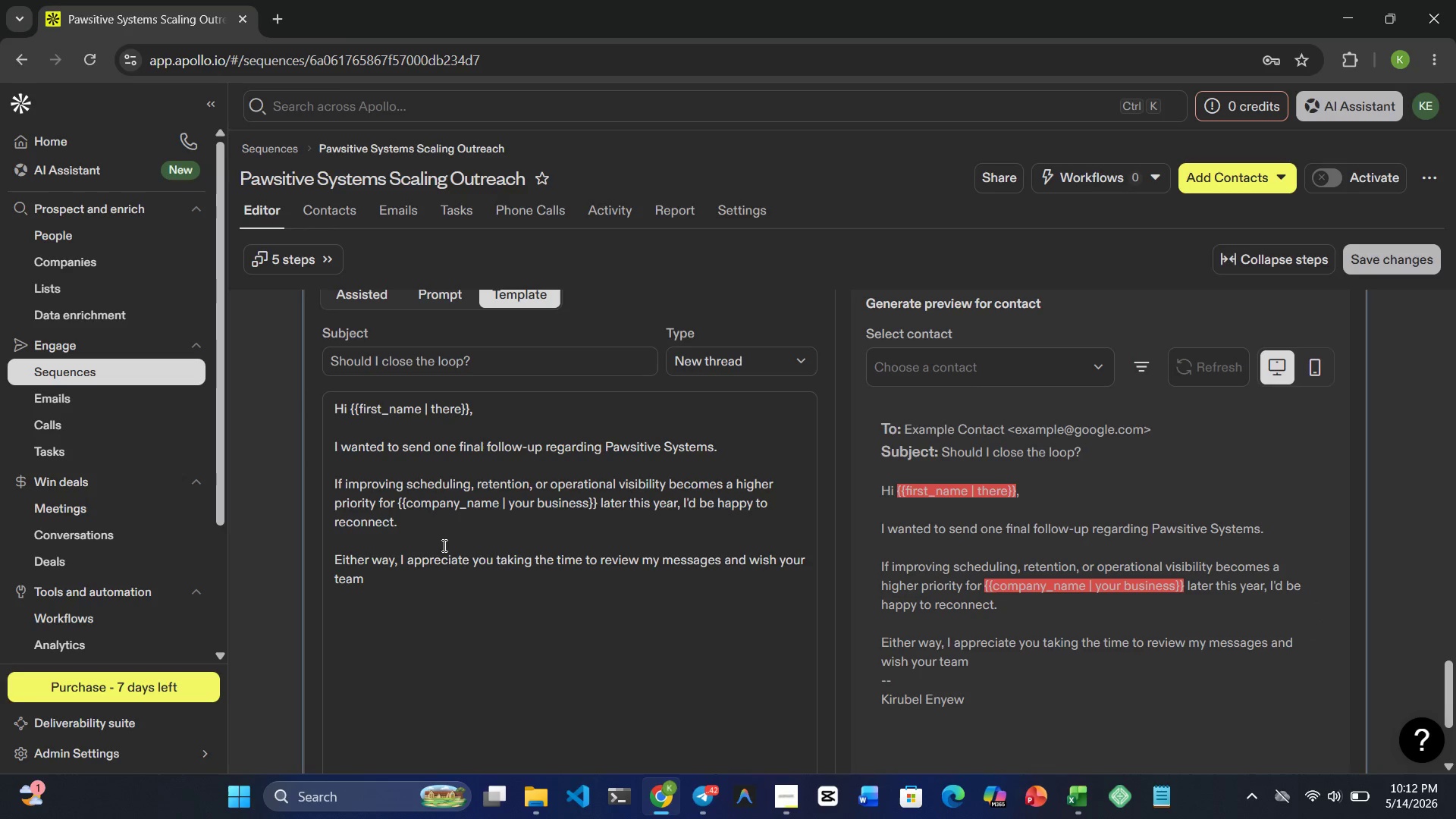 
key(ArrowLeft)
 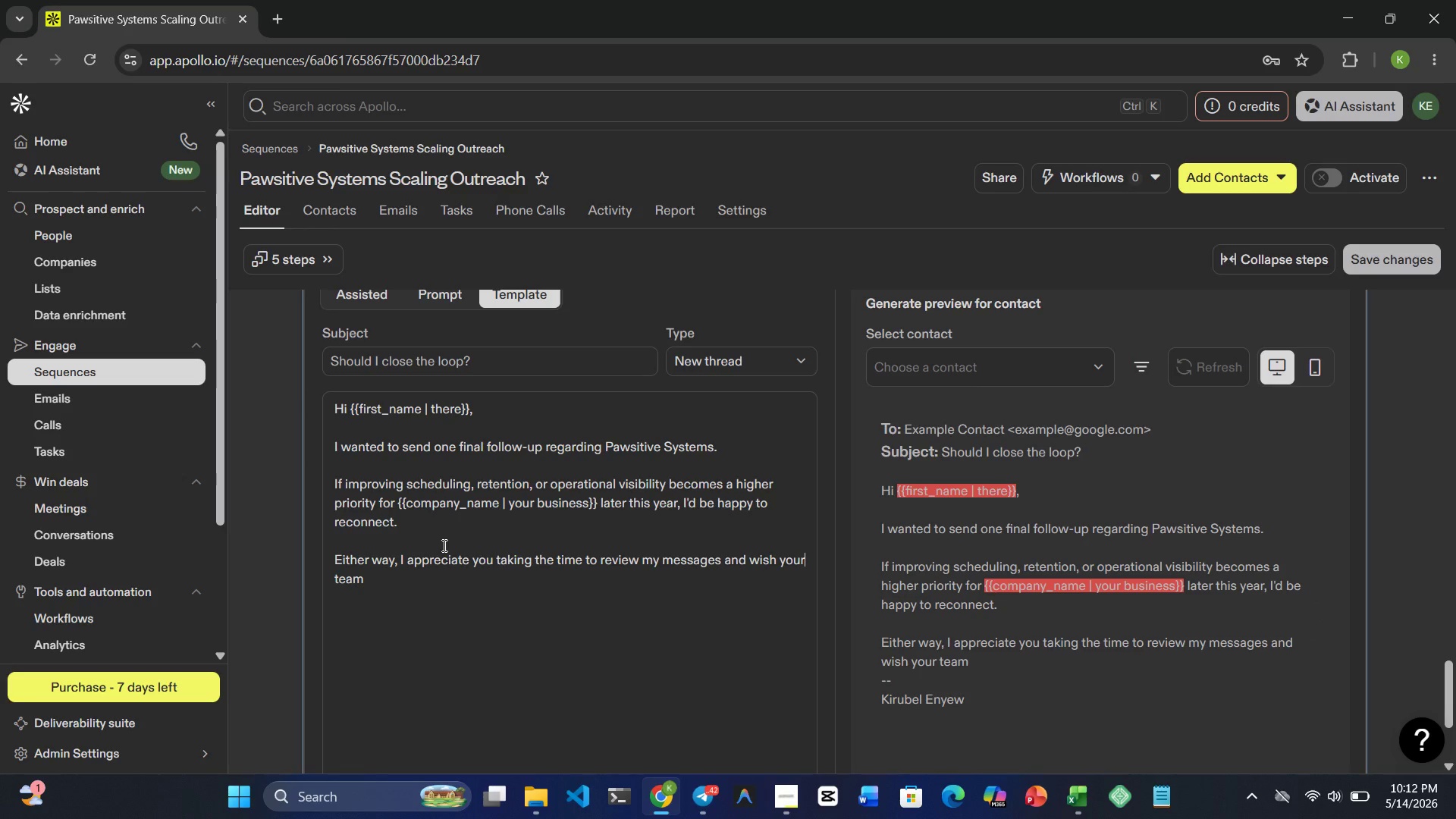 
key(ArrowRight)
 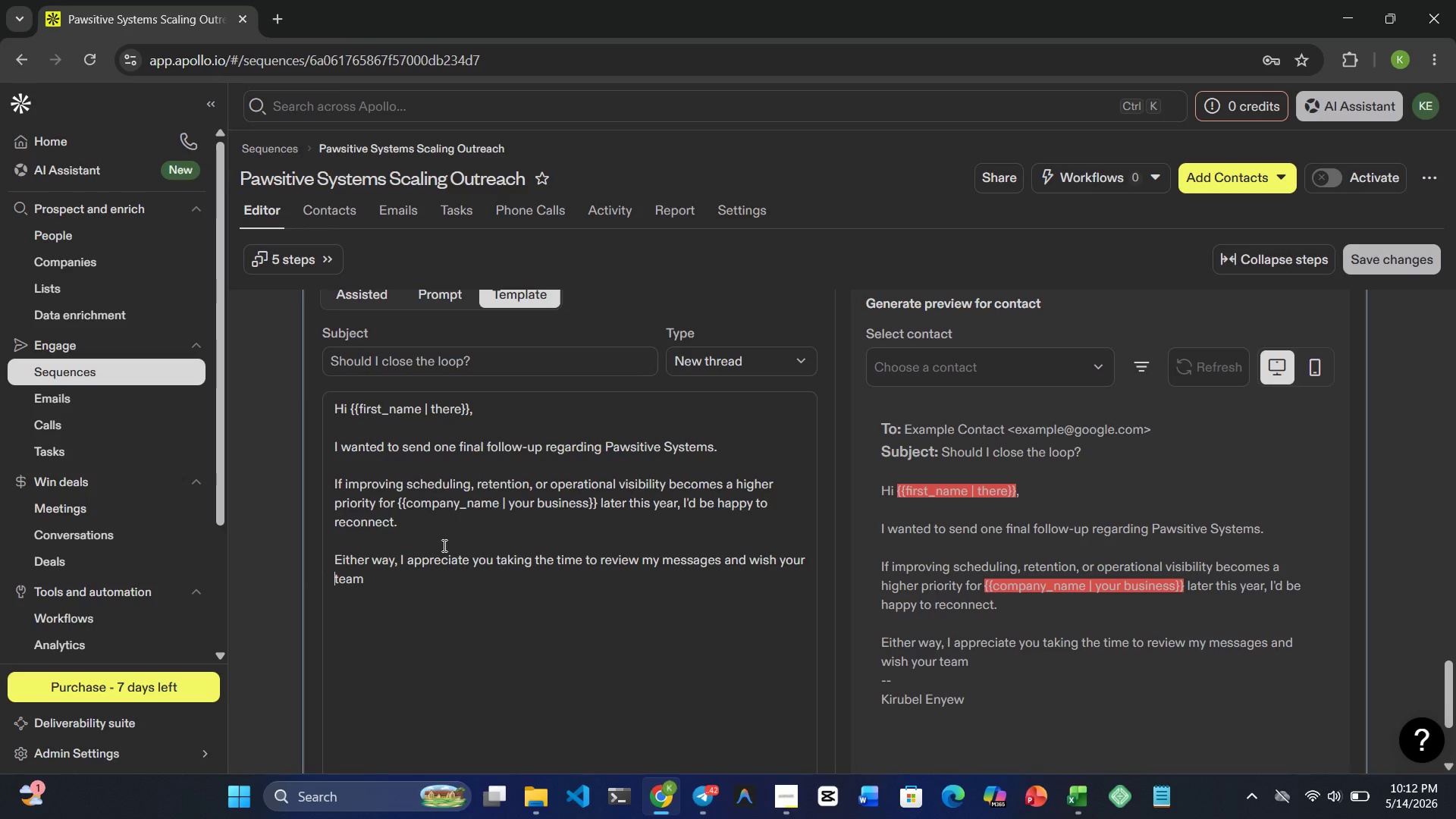 
wait(21.3)
 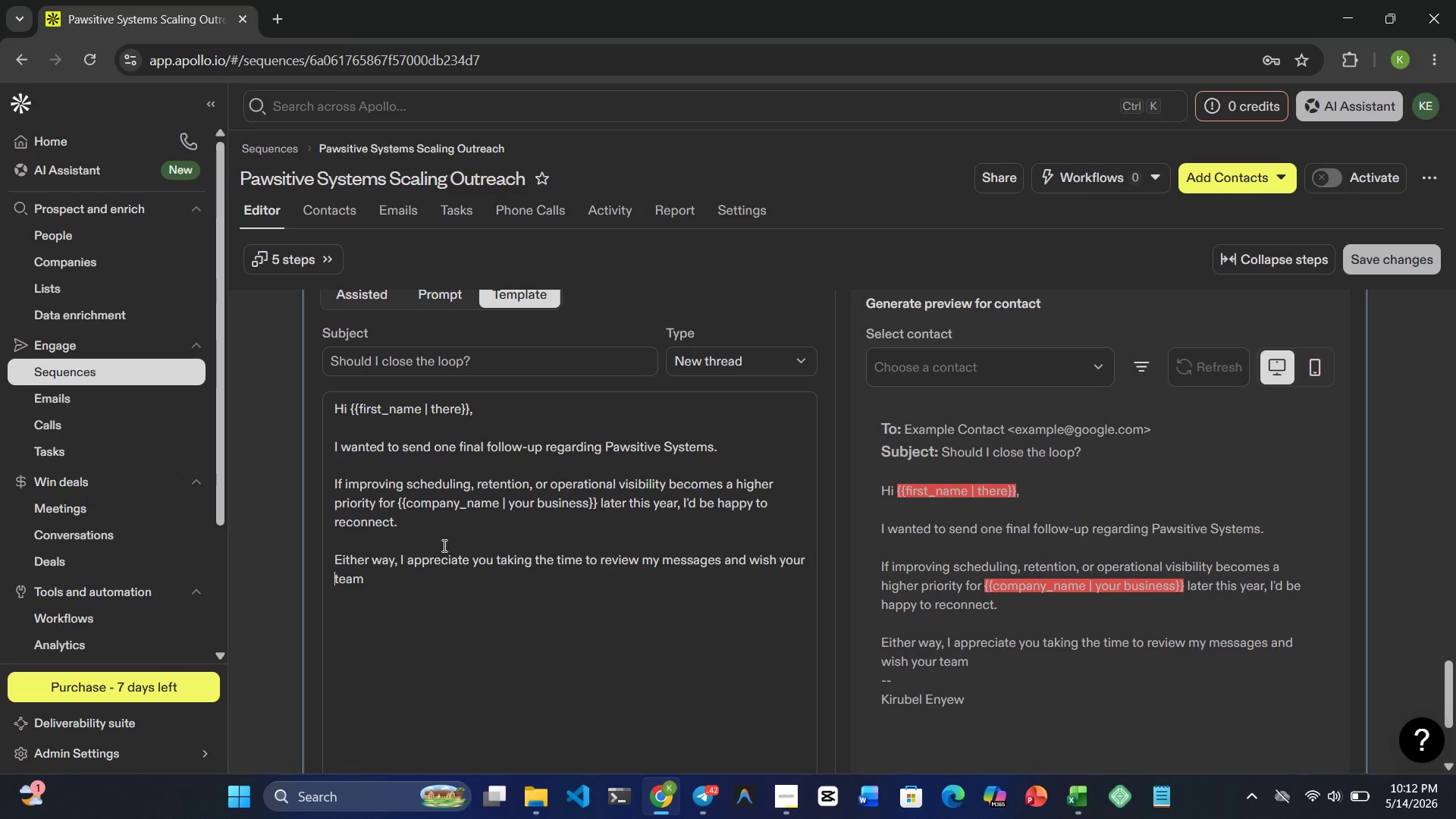 
left_click([422, 574])
 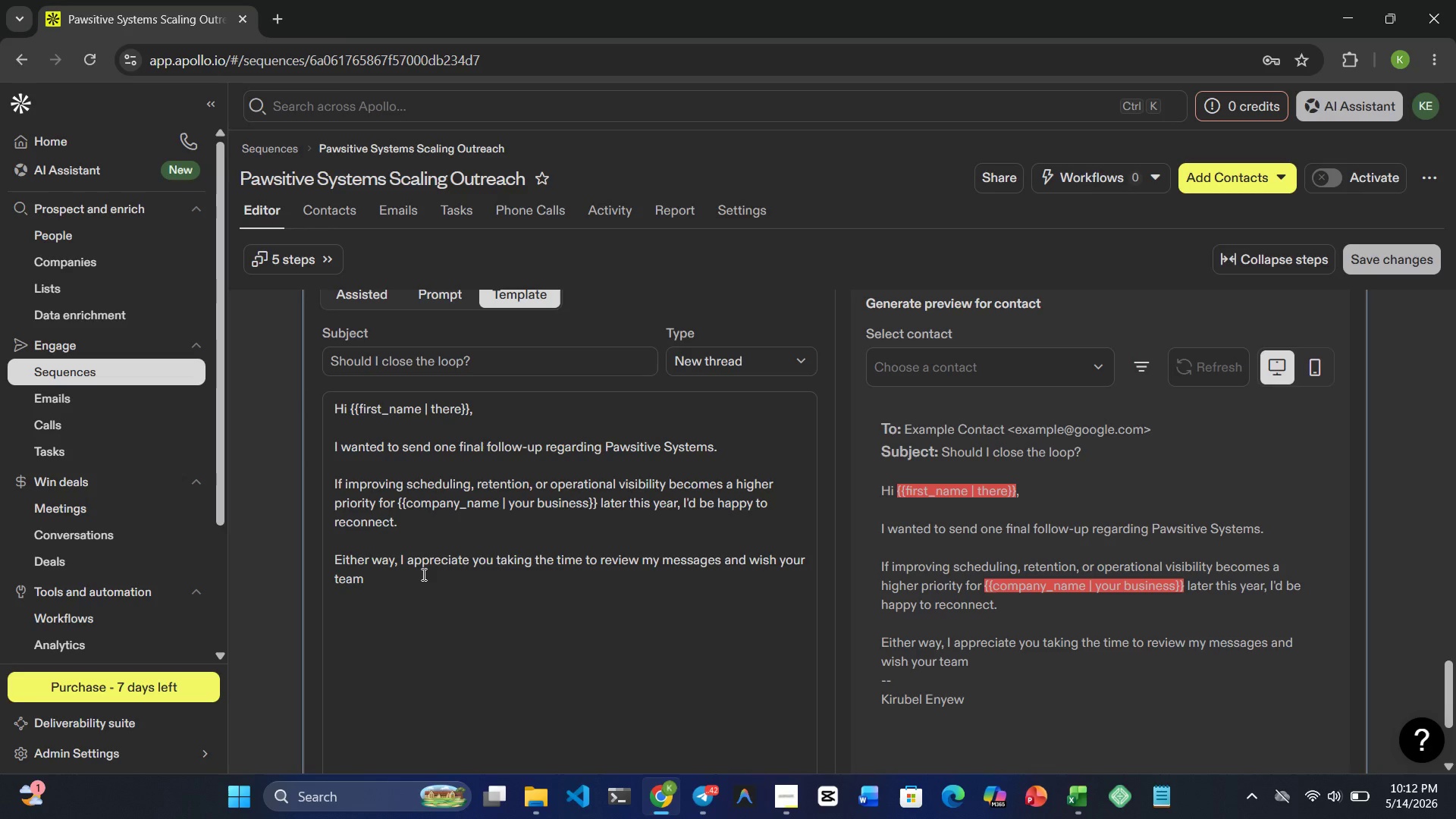 
key(Backspace)
type( continued success in )
 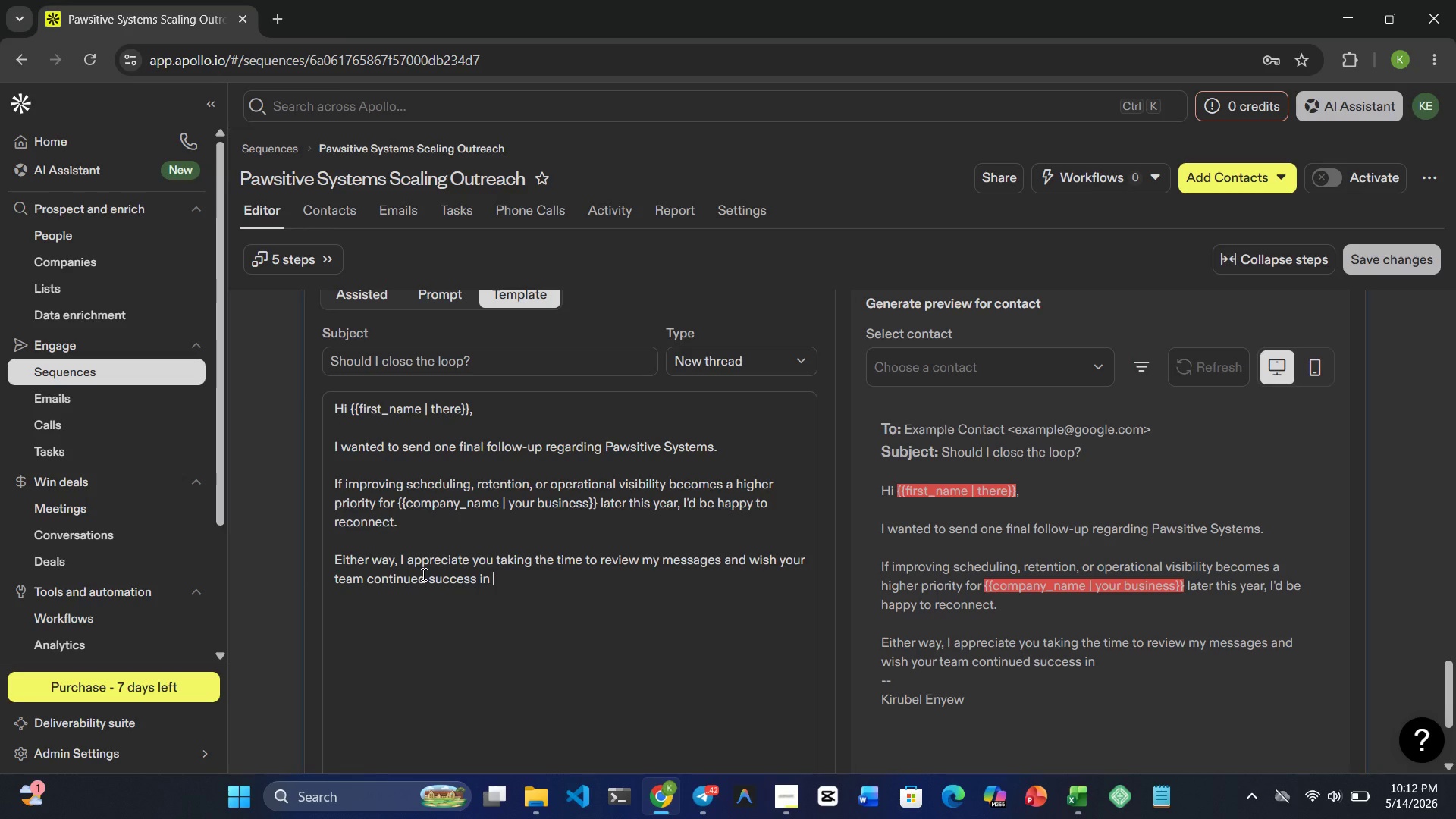 
wait(7.39)
 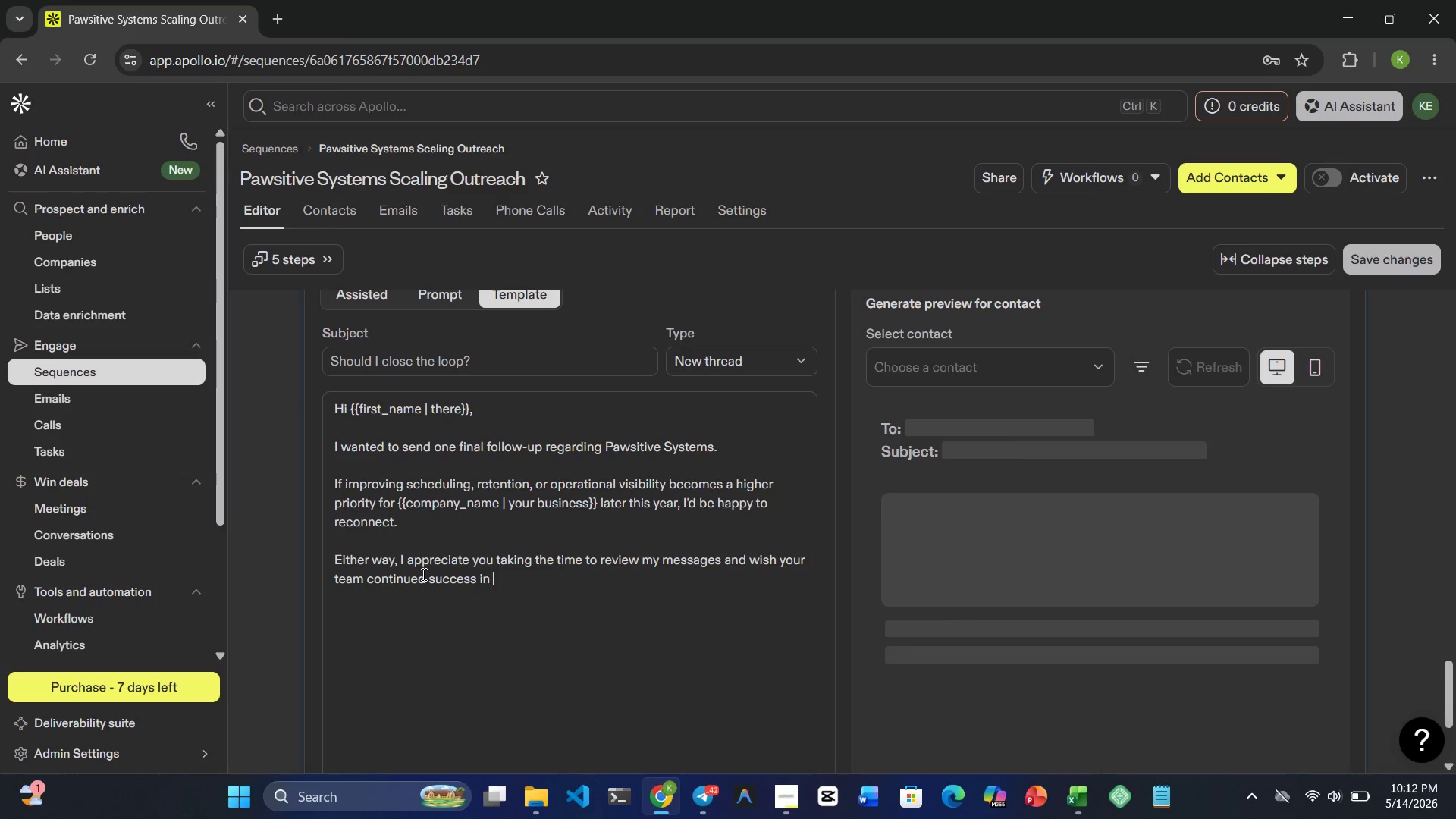 
type(the }})
 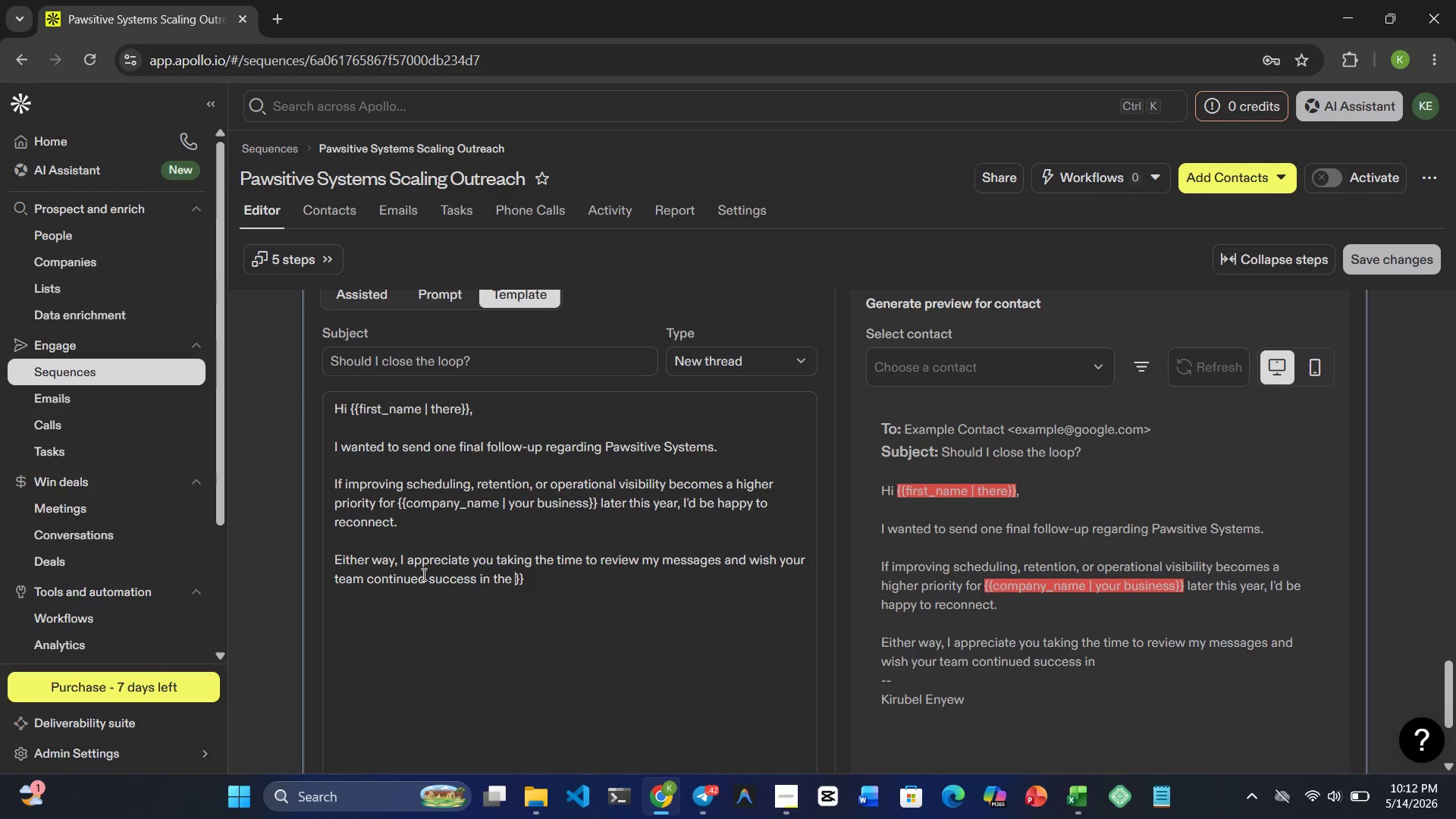 
 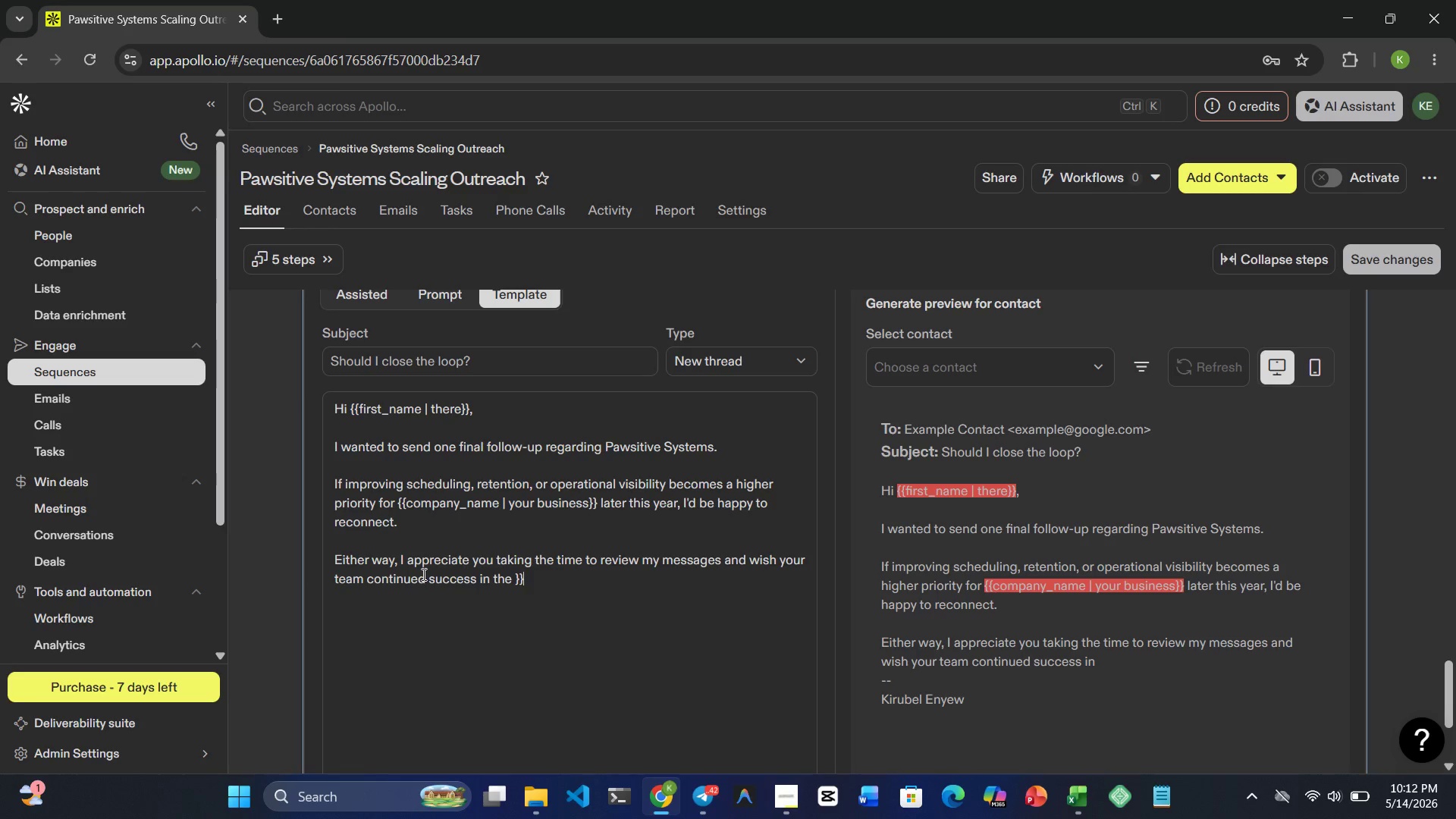 
key(ArrowLeft)
 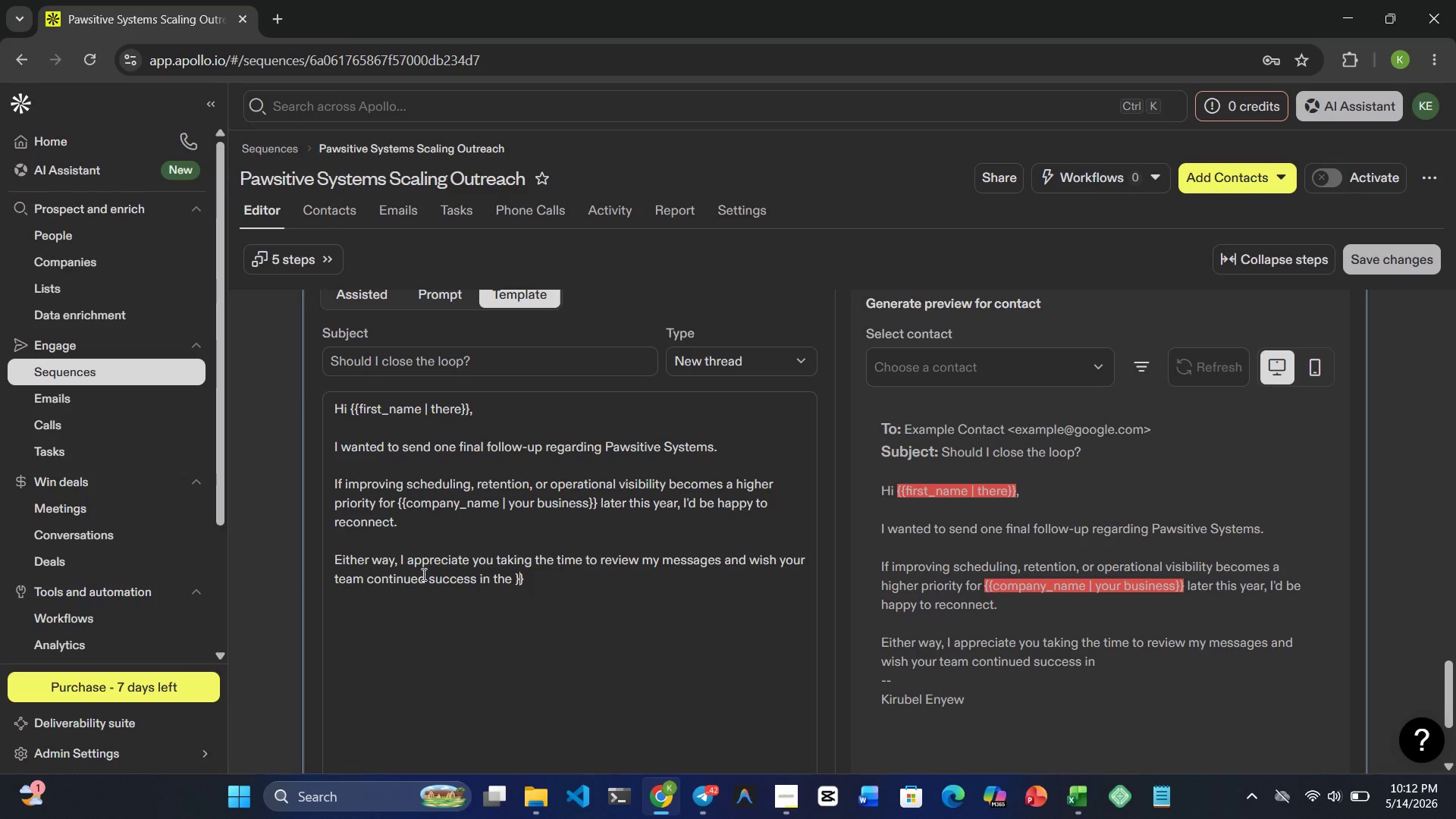 
key(ArrowLeft)
 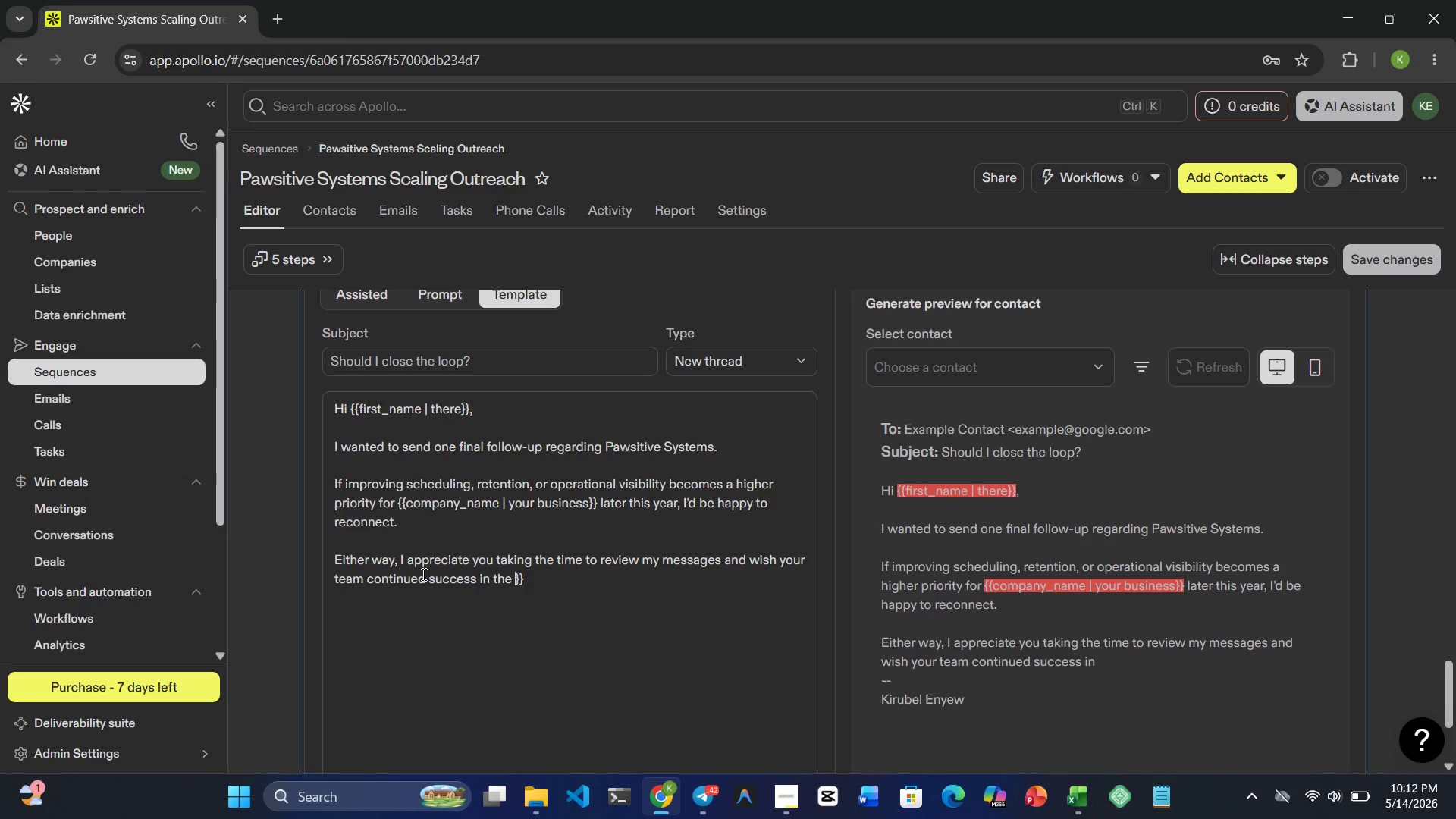 
type({{specialty | )
 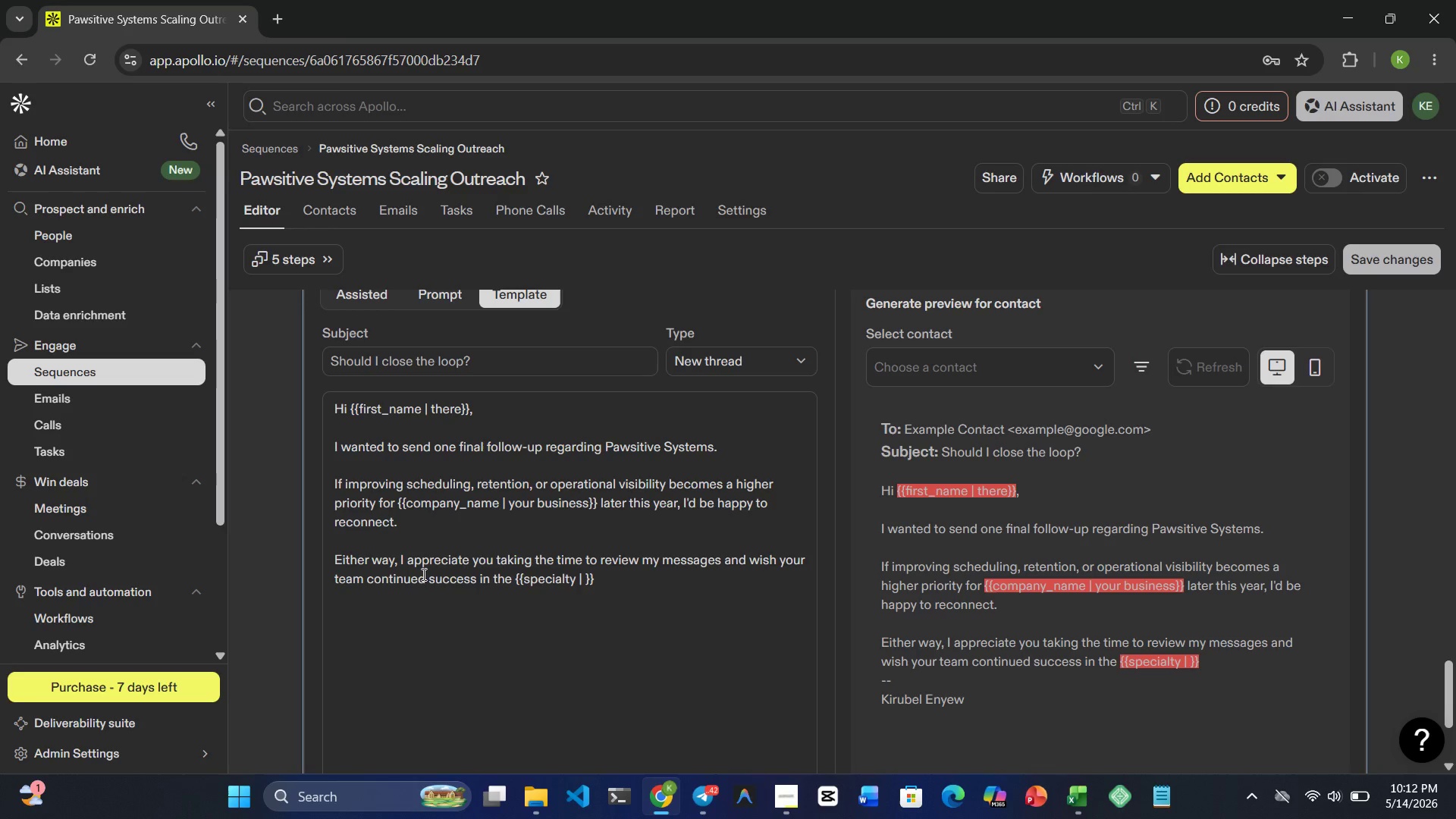 
type(pet cae)
key(Backspace)
type(re)
 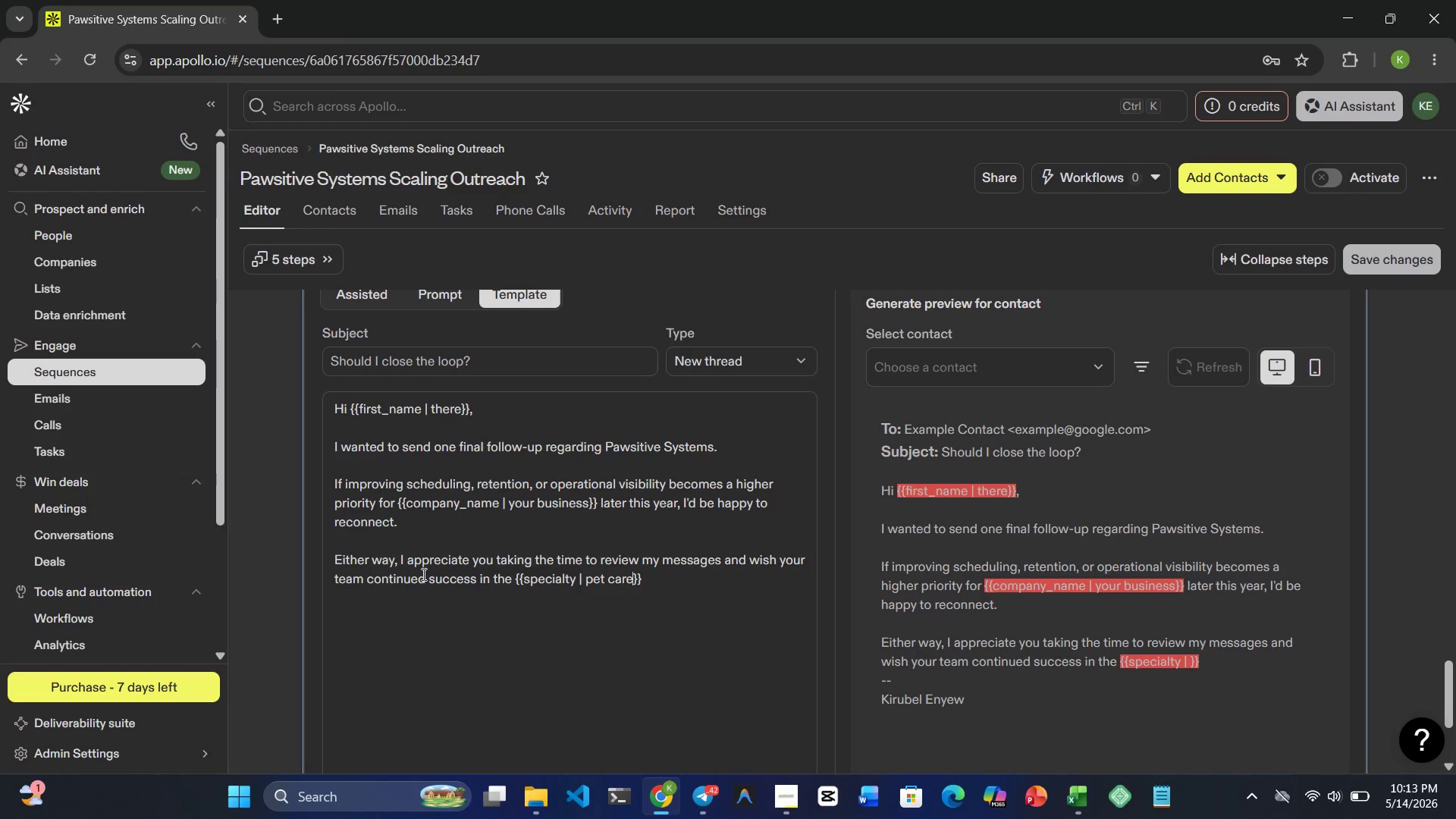 
key(ArrowRight)
 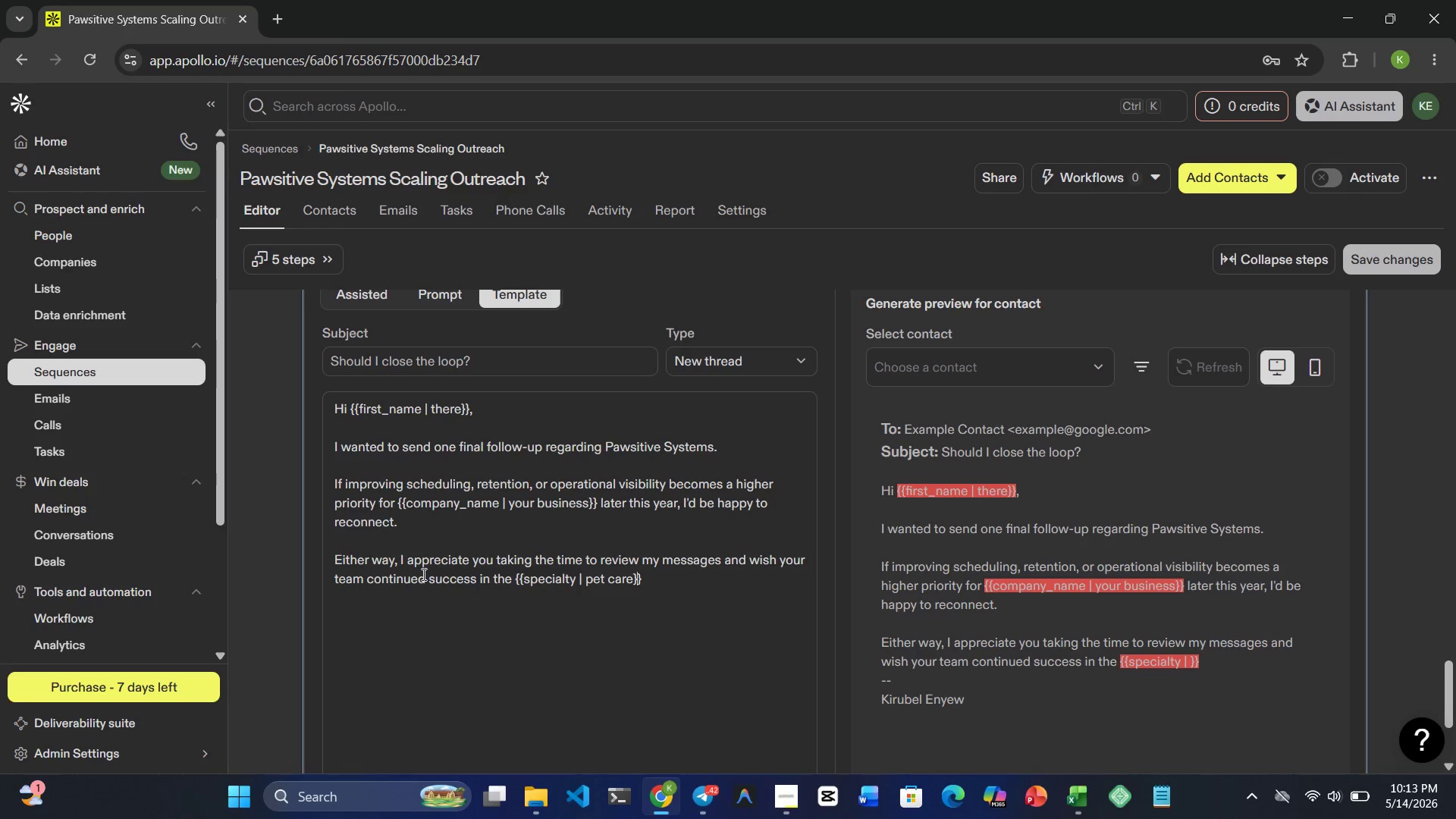 
key(ArrowRight)
 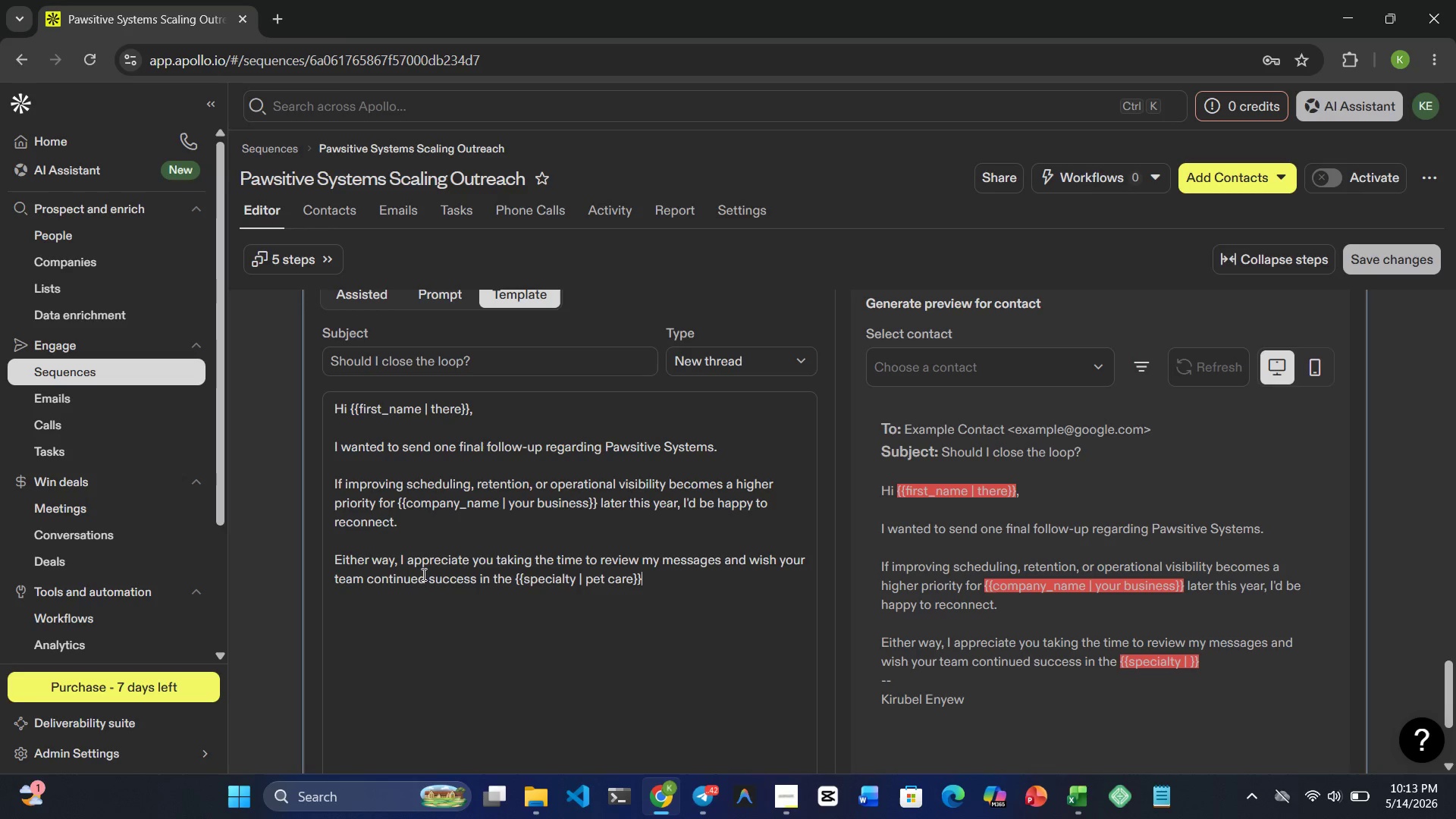 
type( space.)
 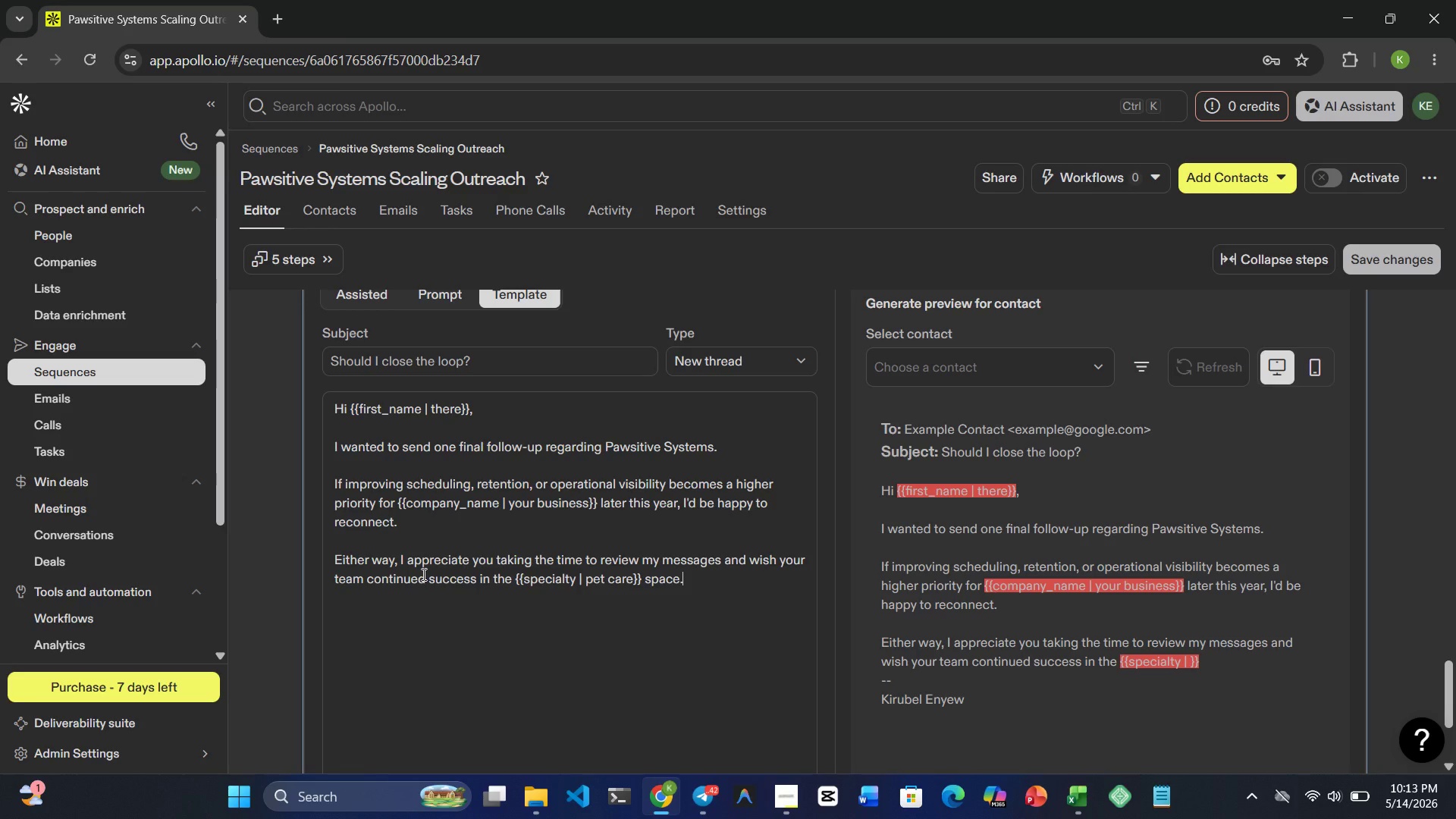 
key(Enter)
 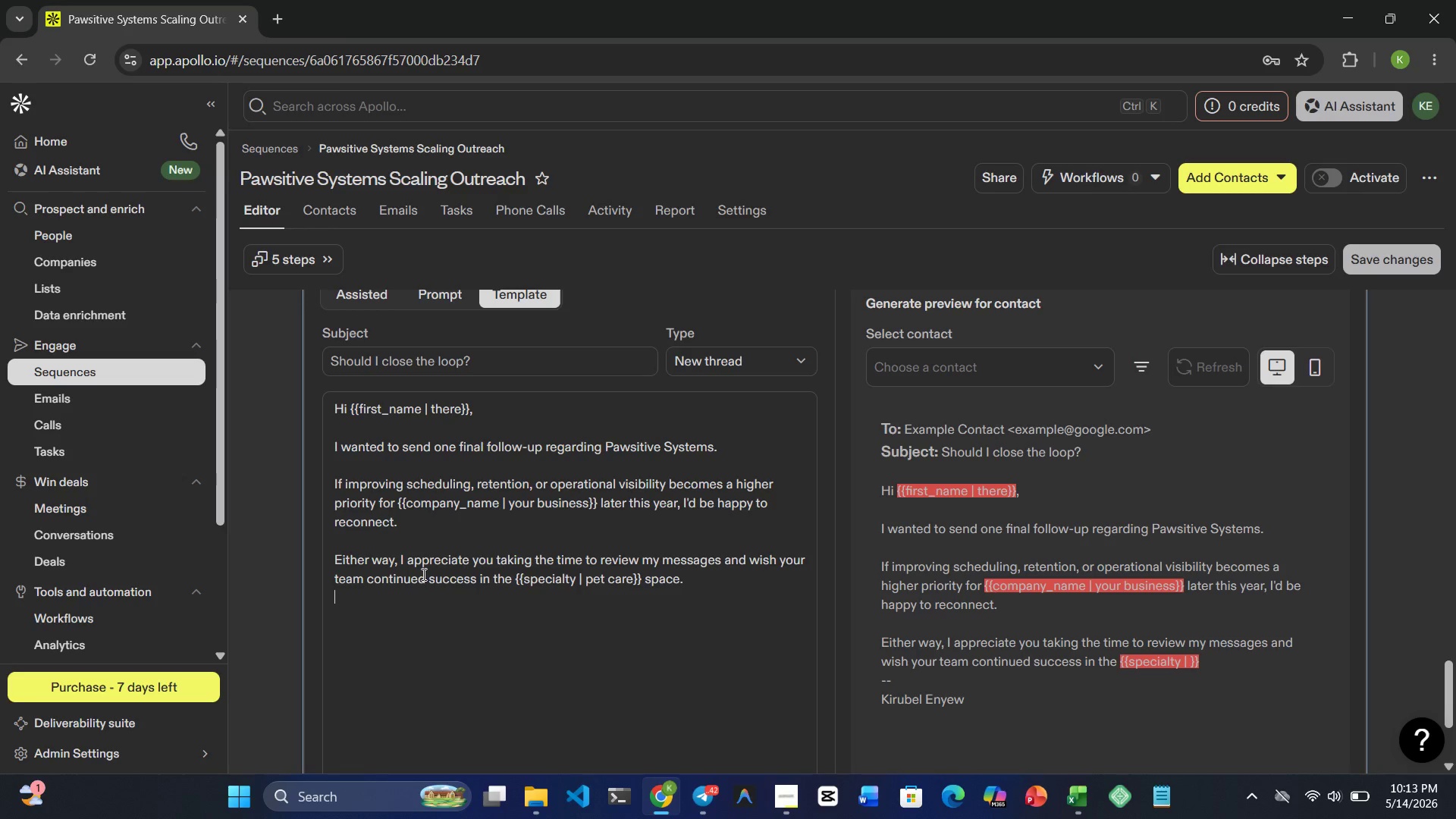 
key(Enter)
 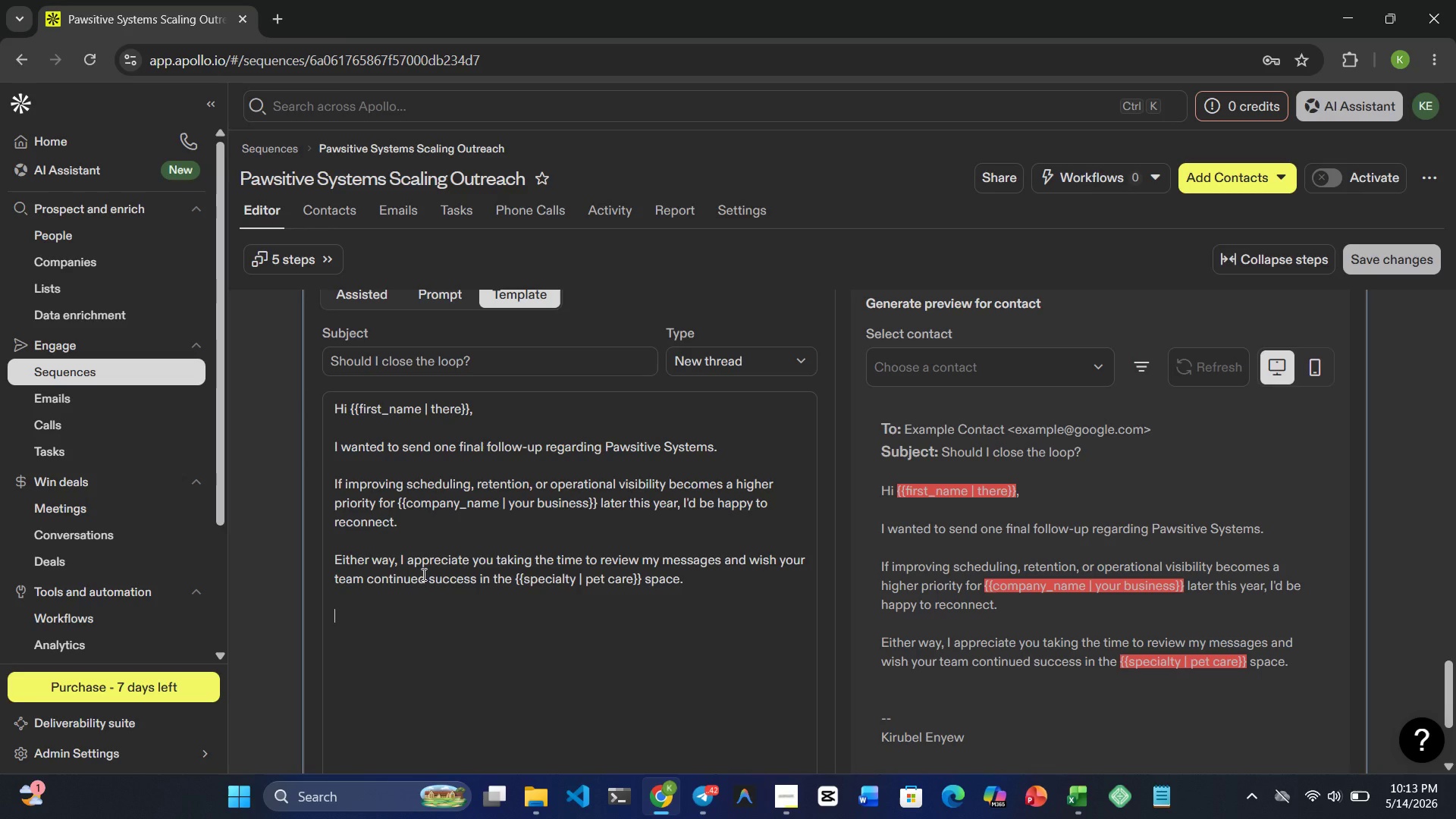 
wait(23.25)
 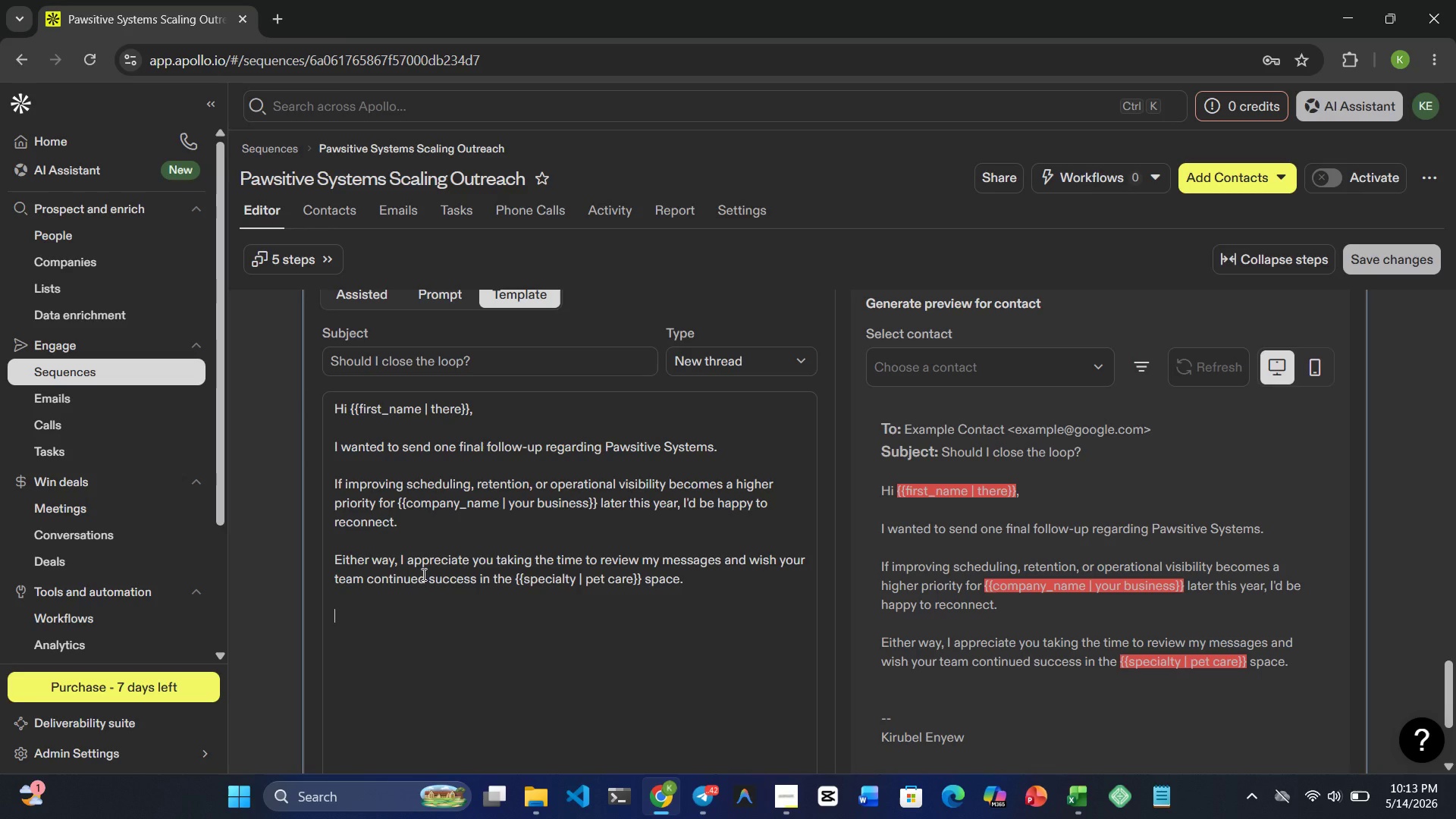 
type(Best Regards,)
 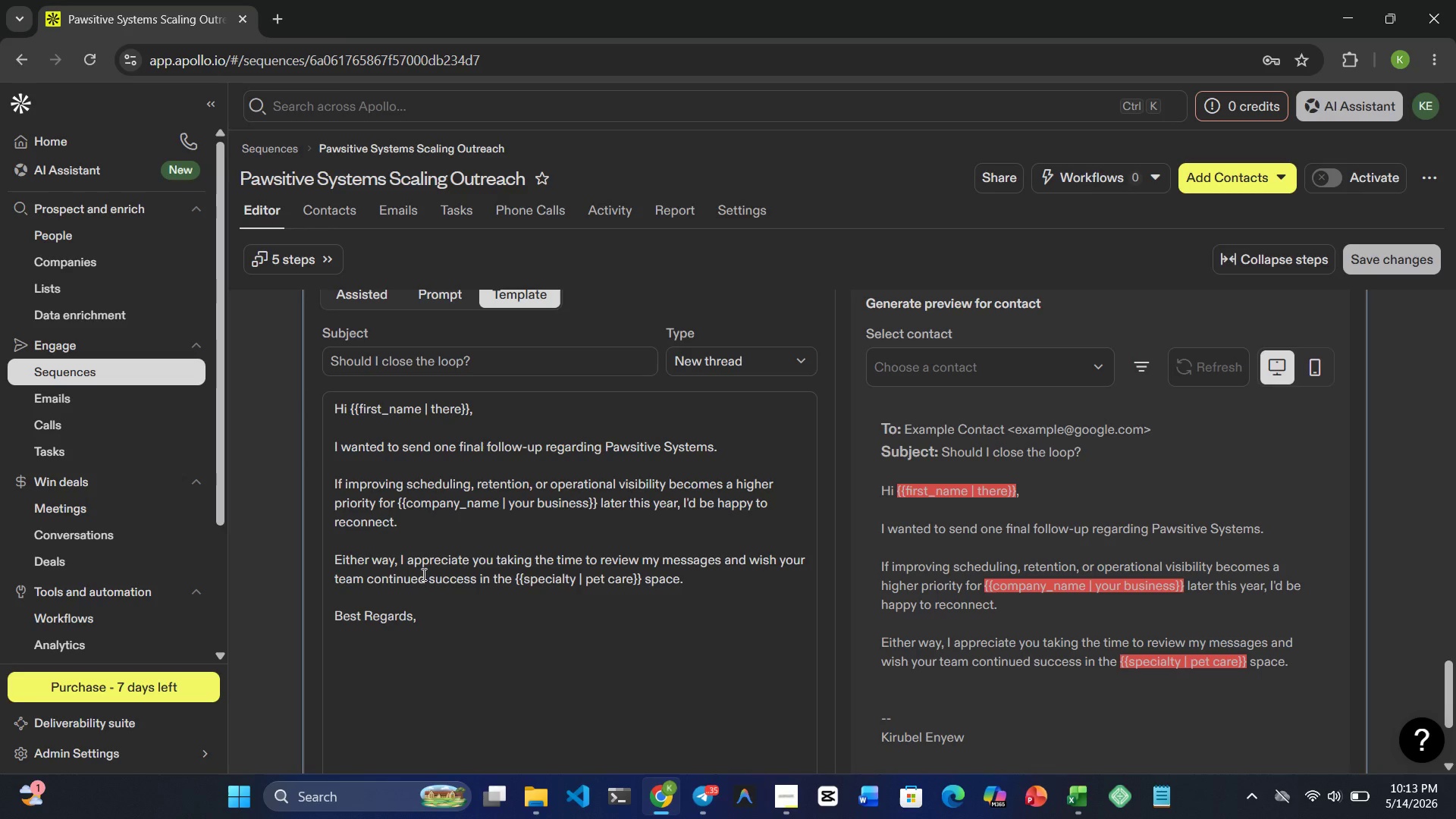 
key(Enter)
 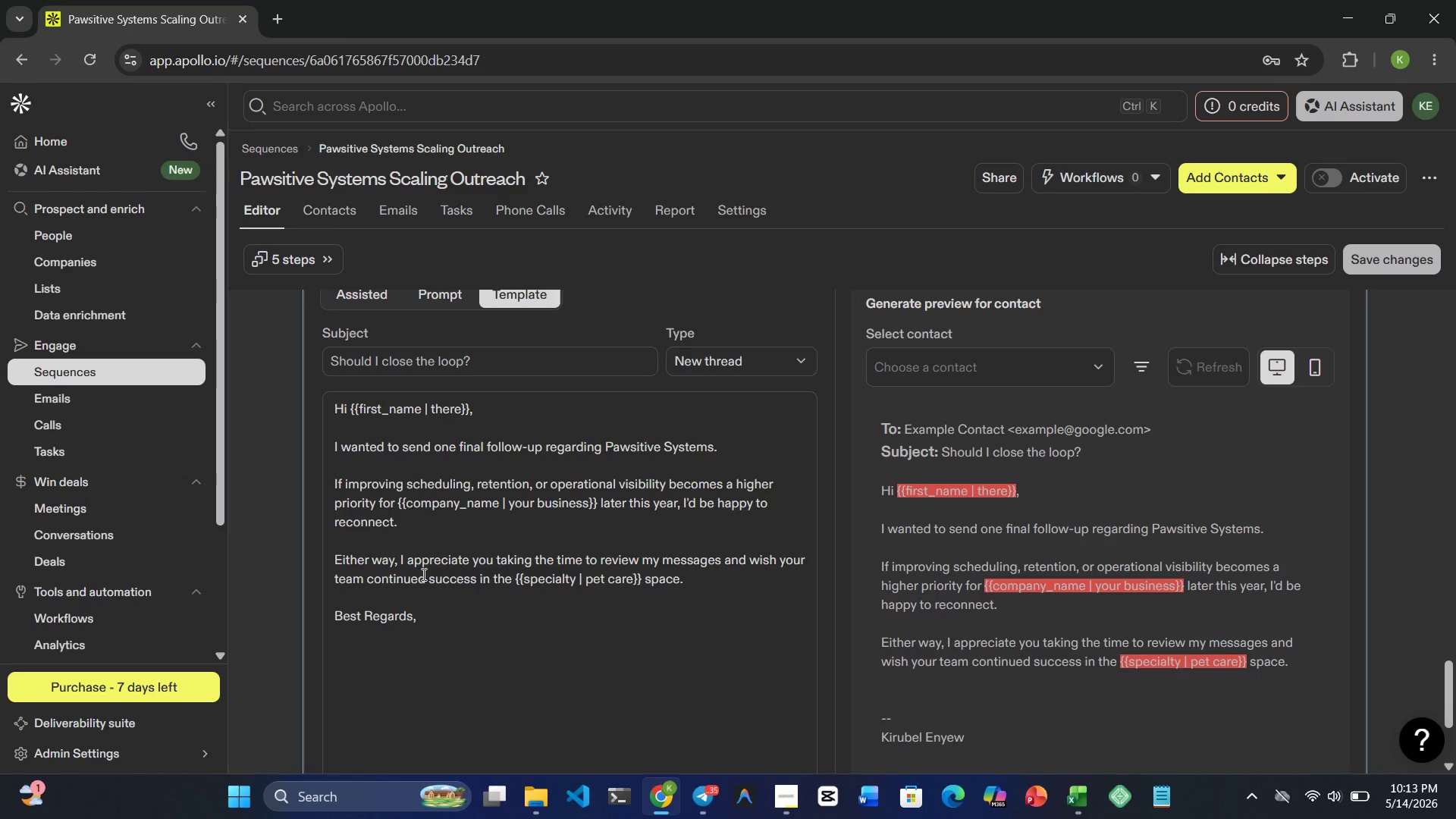 
type(Kirubel Enyew)
 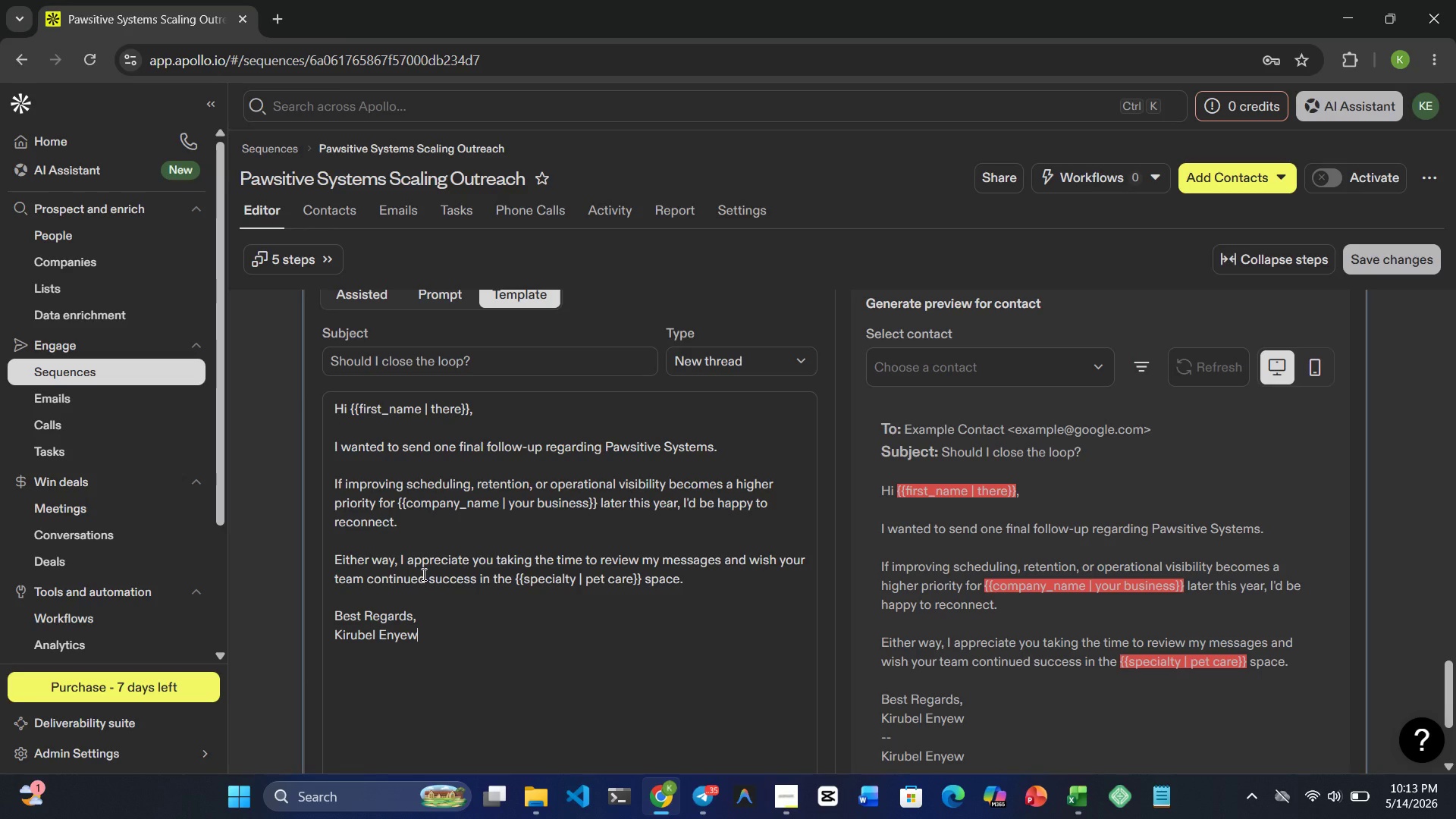 
wait(7.56)
 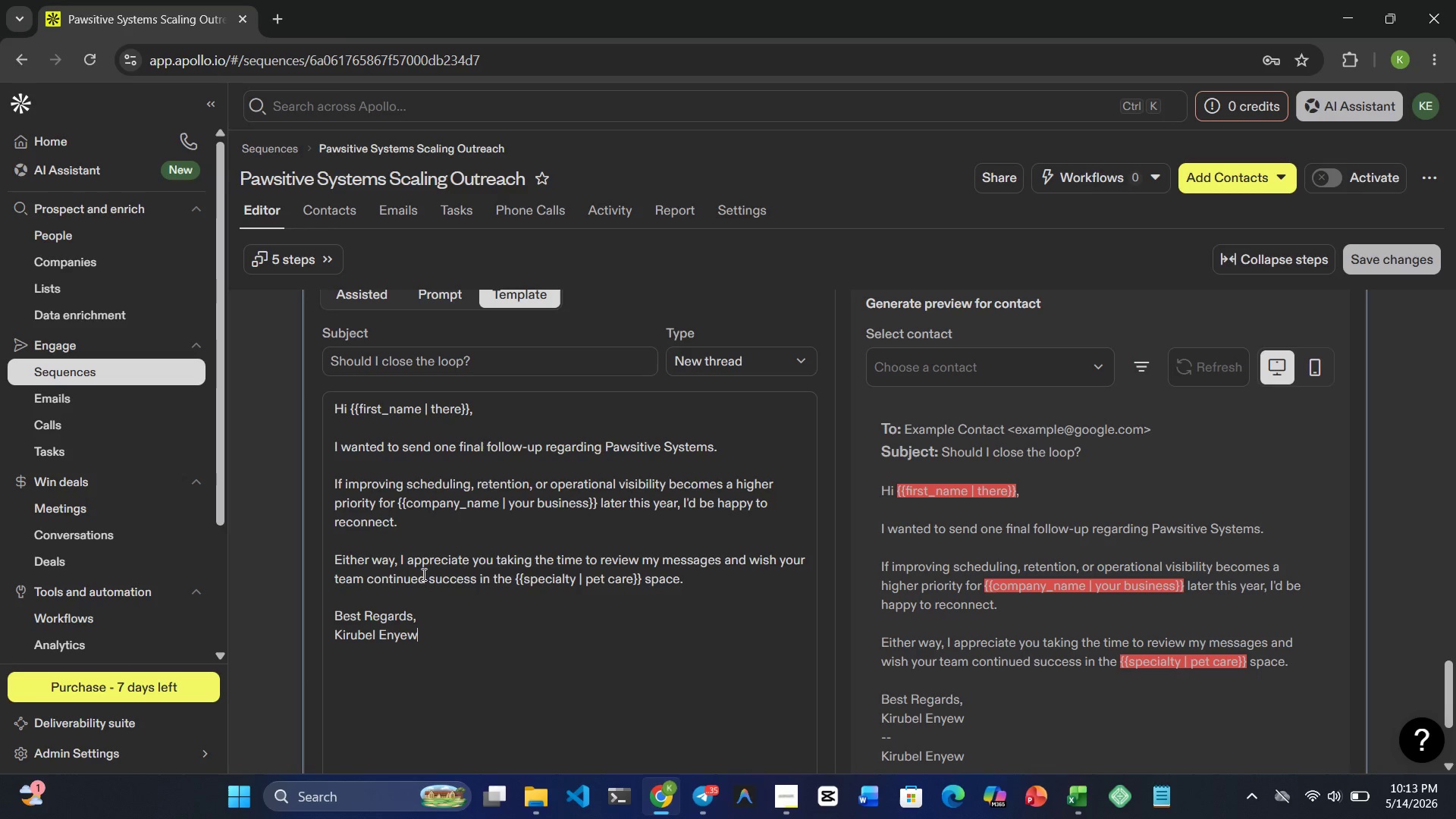 
scroll: coordinate [557, 632], scroll_direction: up, amount: 8.0
 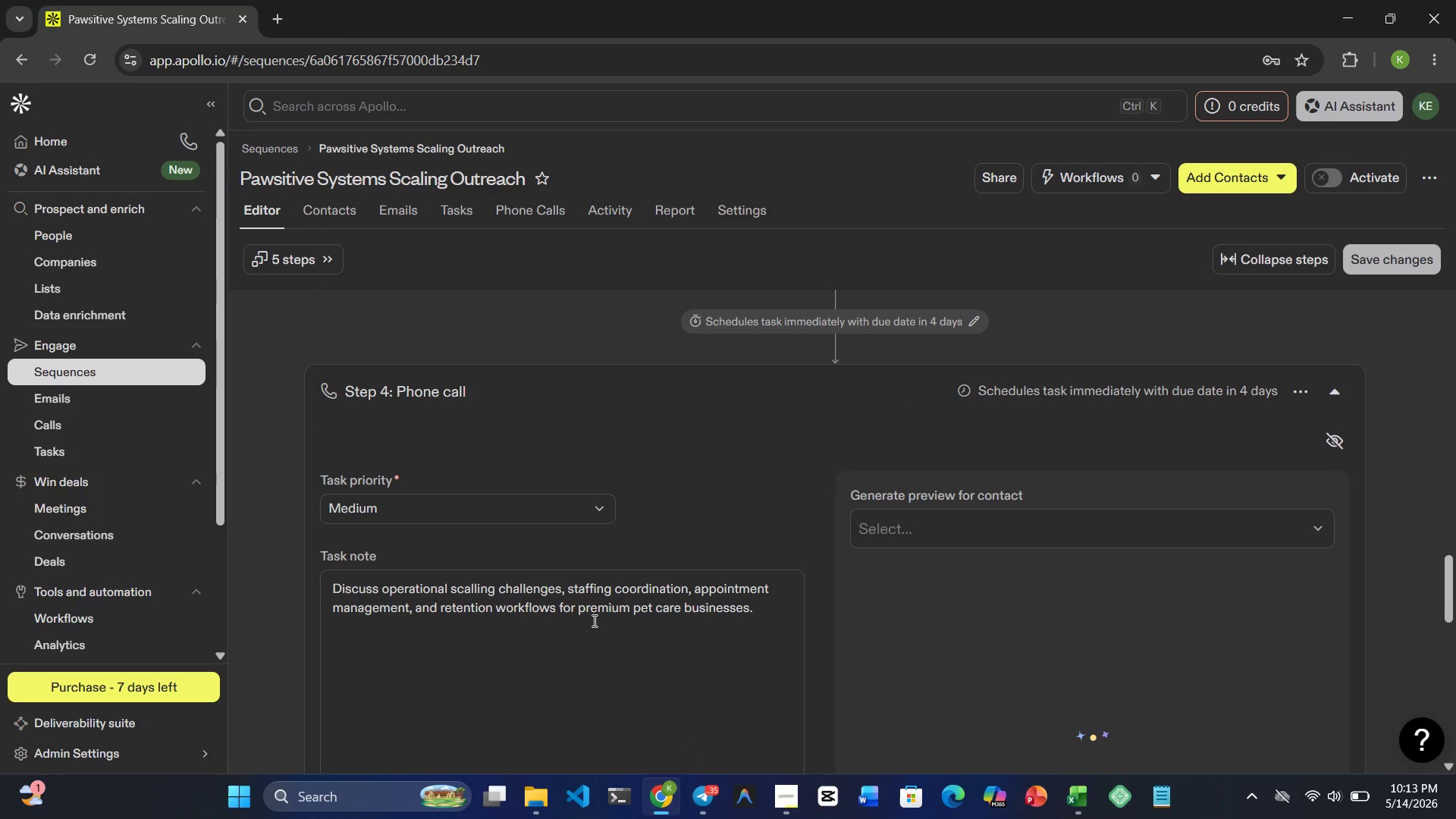 
scroll: coordinate [594, 617], scroll_direction: down, amount: 9.0
 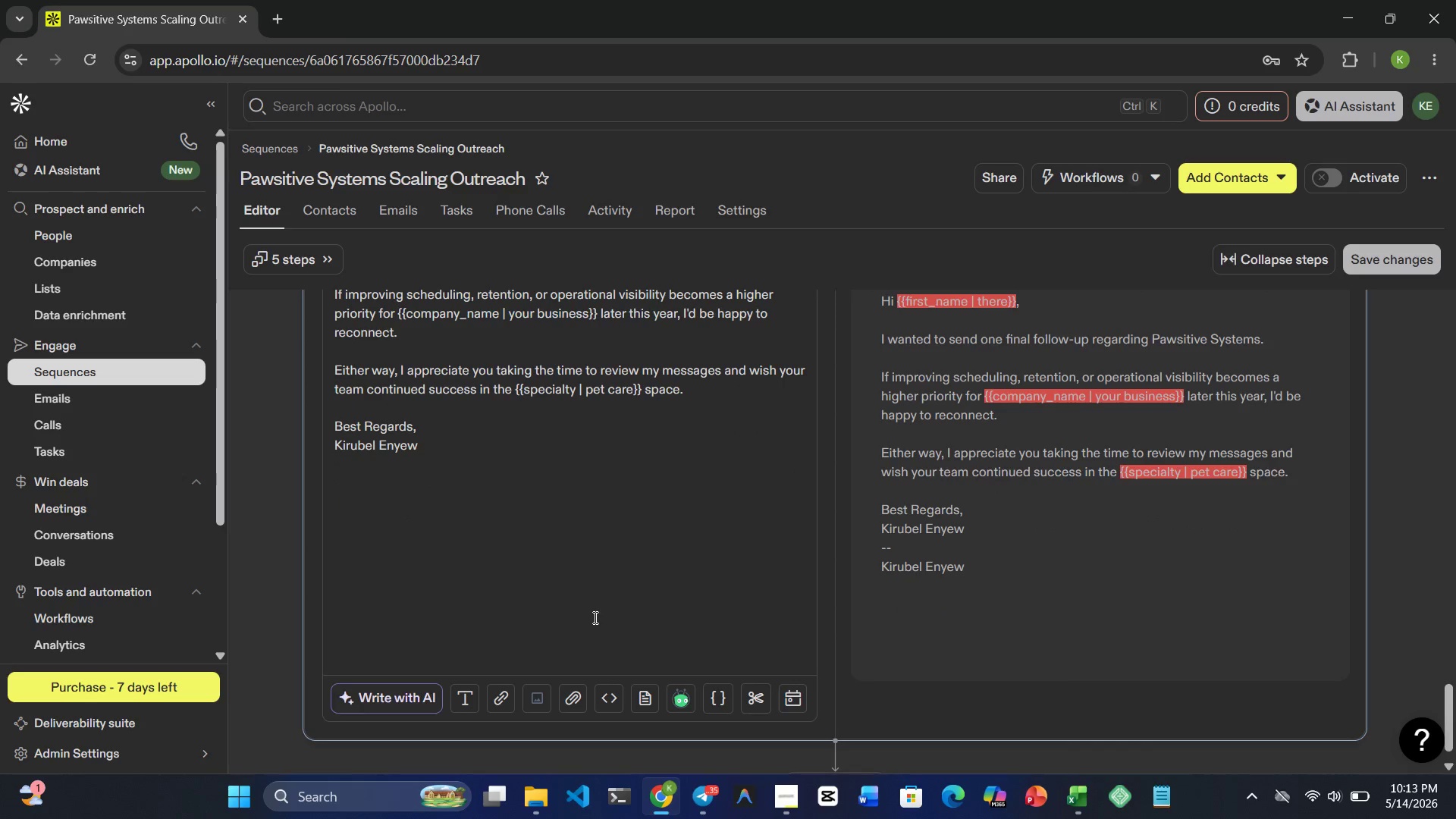 
scroll: coordinate [594, 617], scroll_direction: up, amount: 2.0
 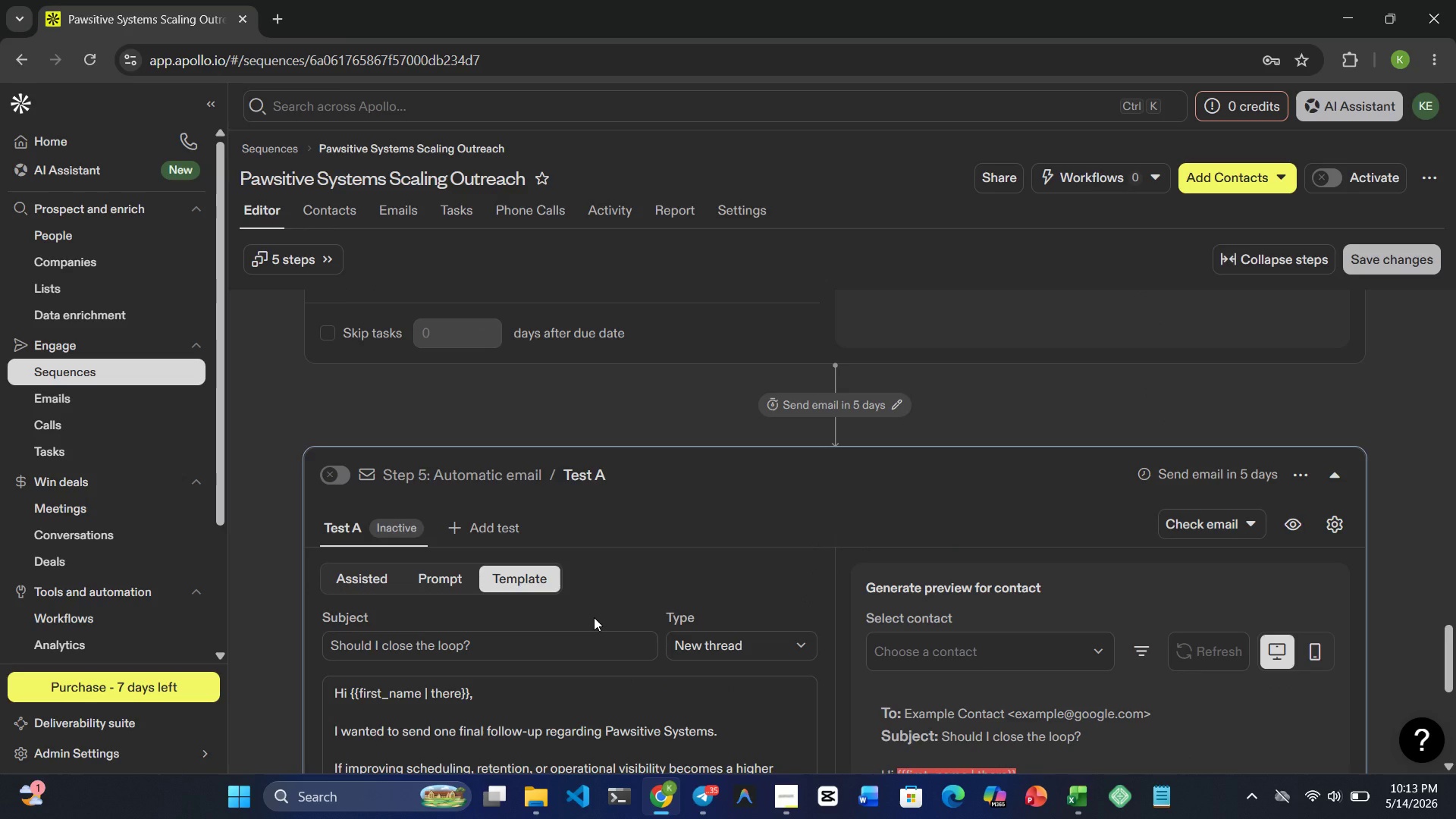 
wait(7.0)
 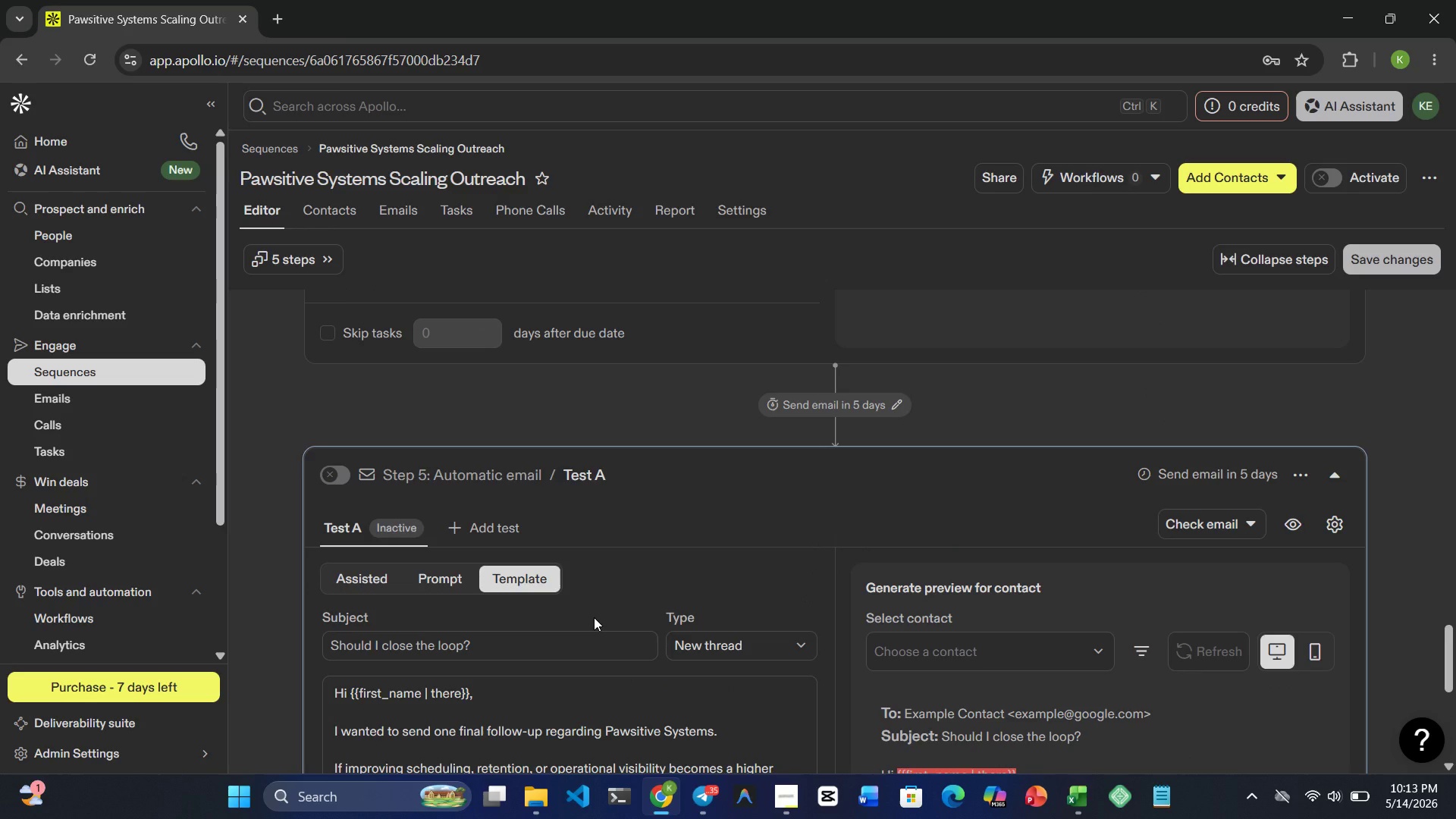 
left_click([343, 464])
 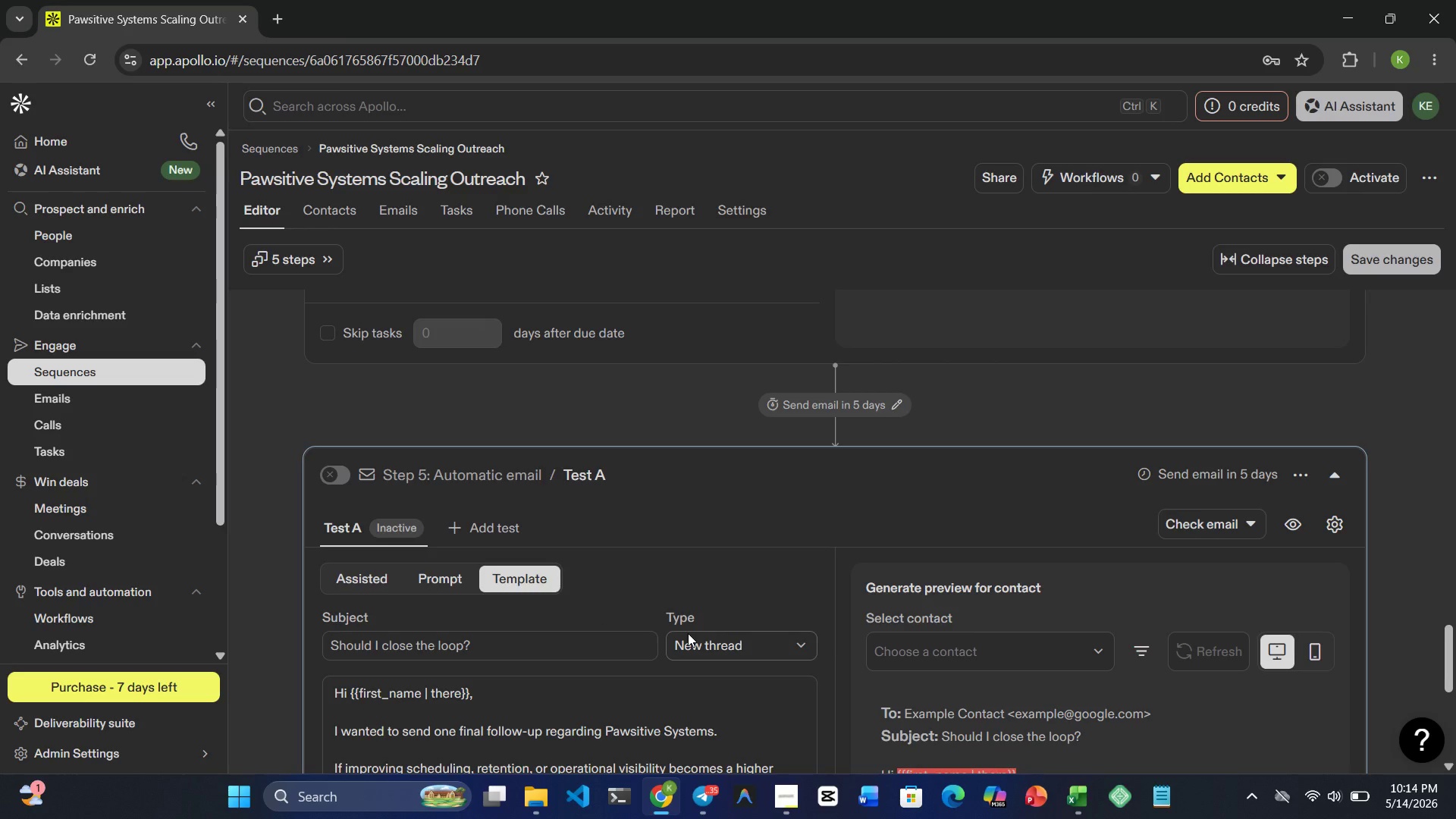 
scroll: coordinate [688, 633], scroll_direction: up, amount: 1.0
 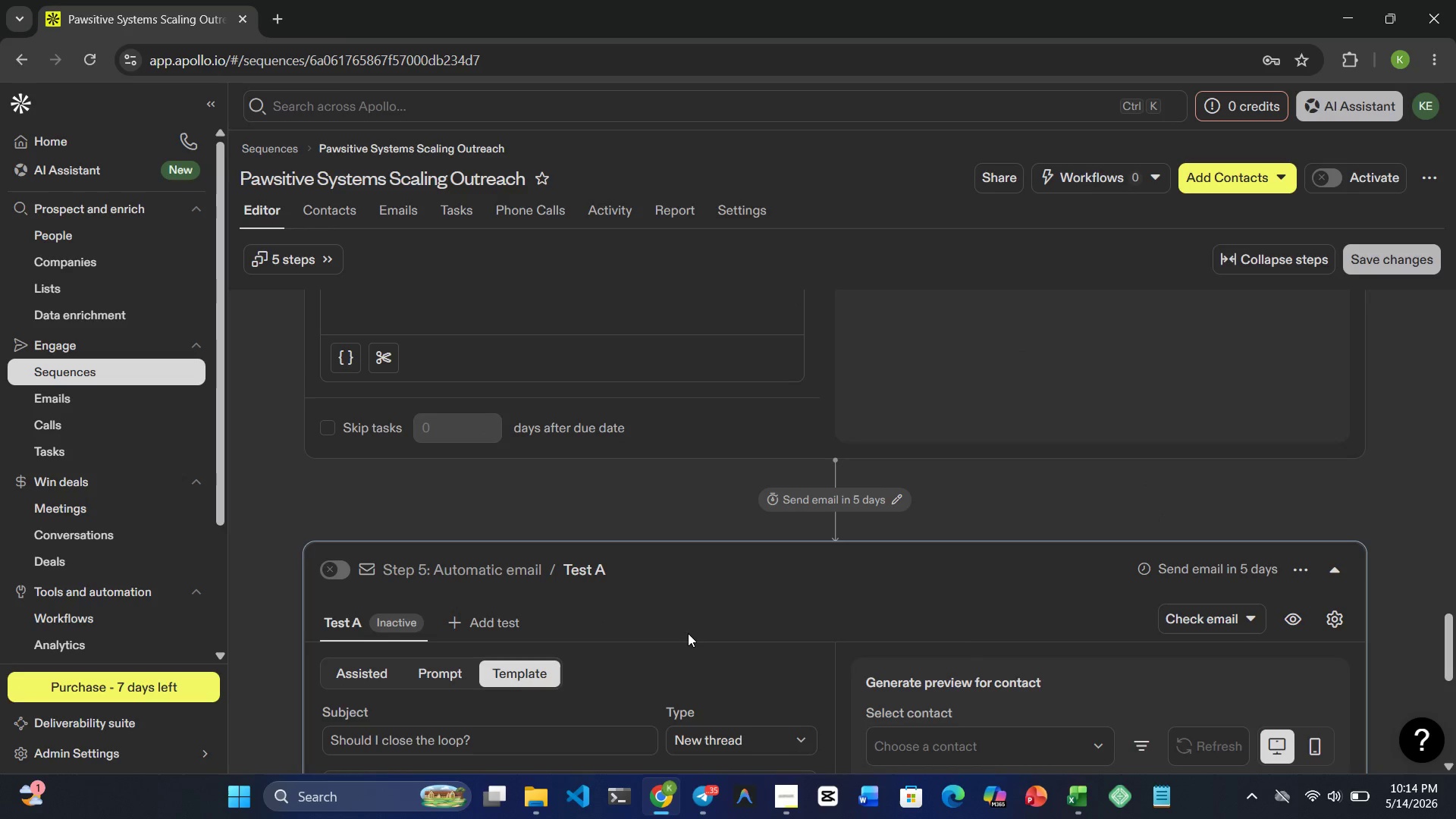 
scroll: coordinate [688, 633], scroll_direction: down, amount: 1.0
 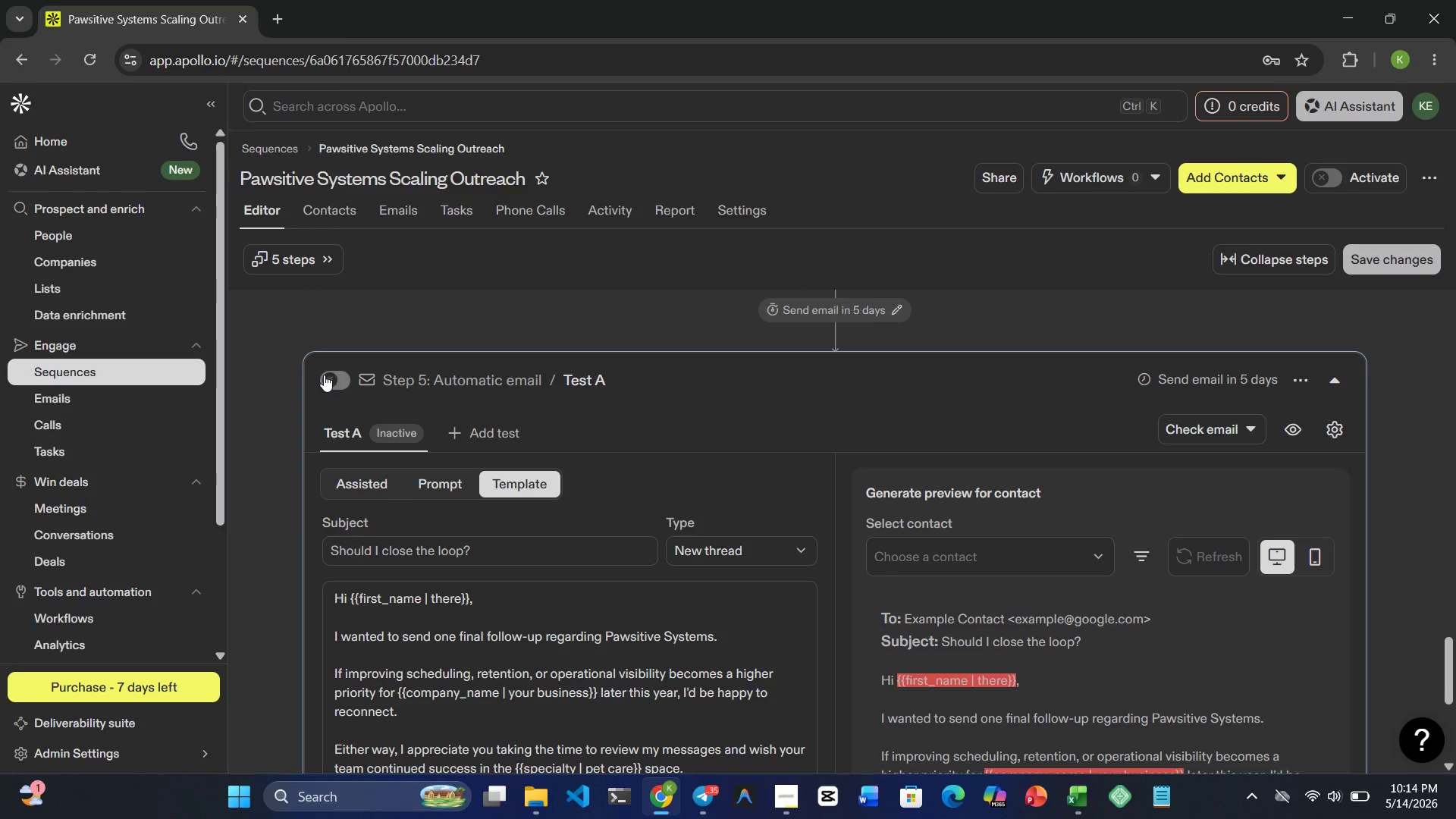 
left_click([324, 375])
 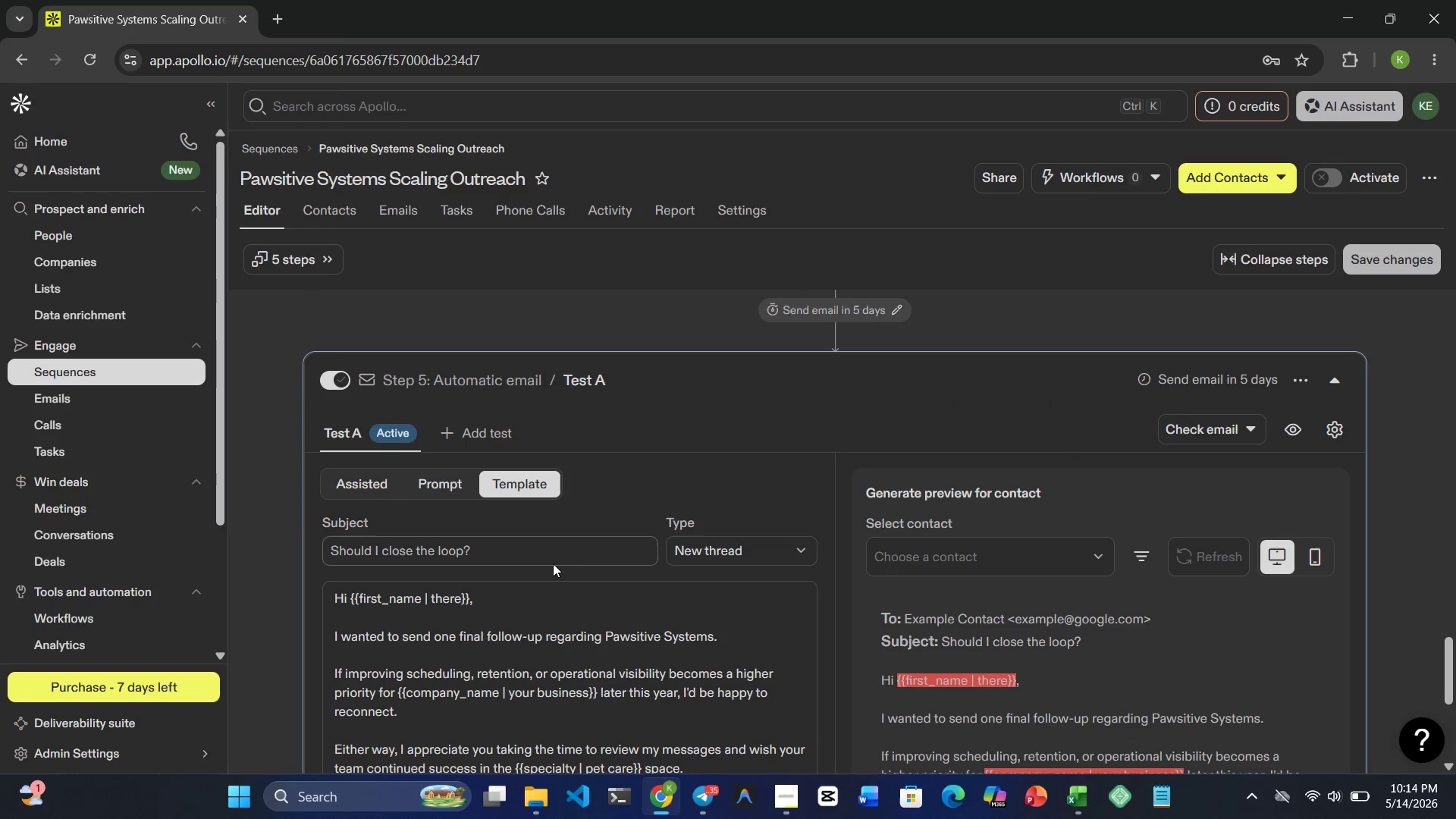 
scroll: coordinate [378, 344], scroll_direction: up, amount: 16.0
 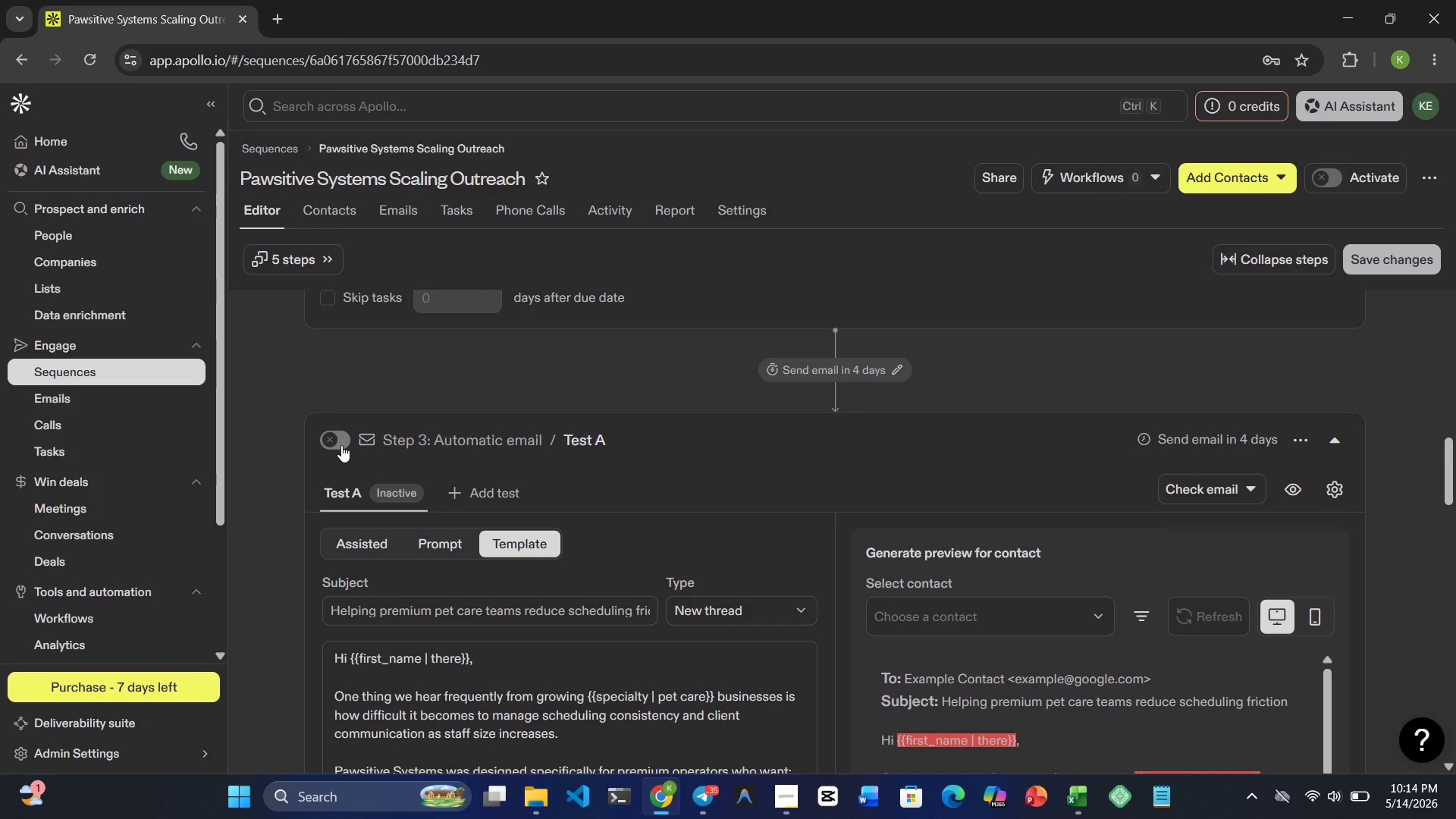 
left_click([331, 434])
 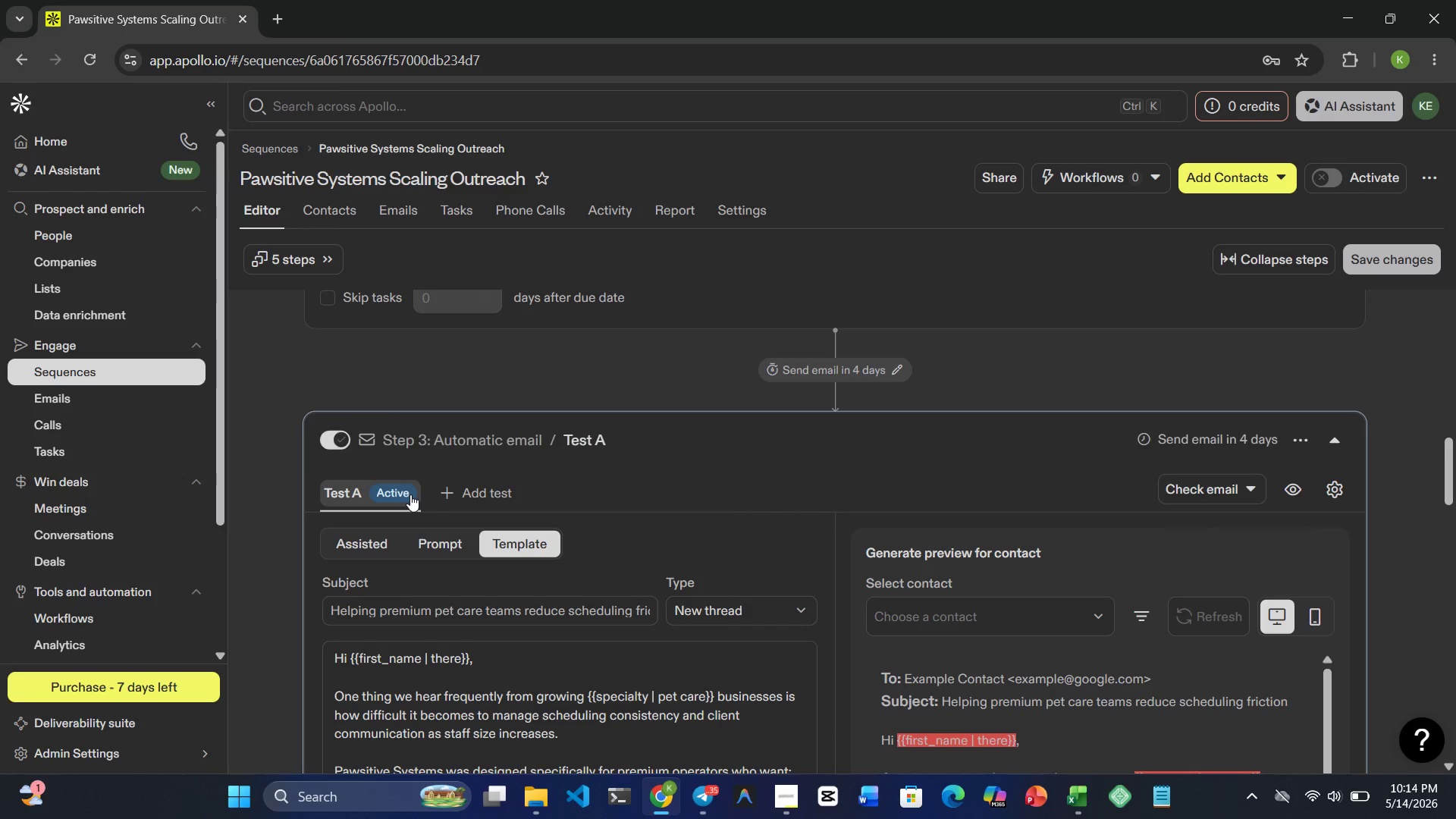 
scroll: coordinate [410, 494], scroll_direction: up, amount: 8.0
 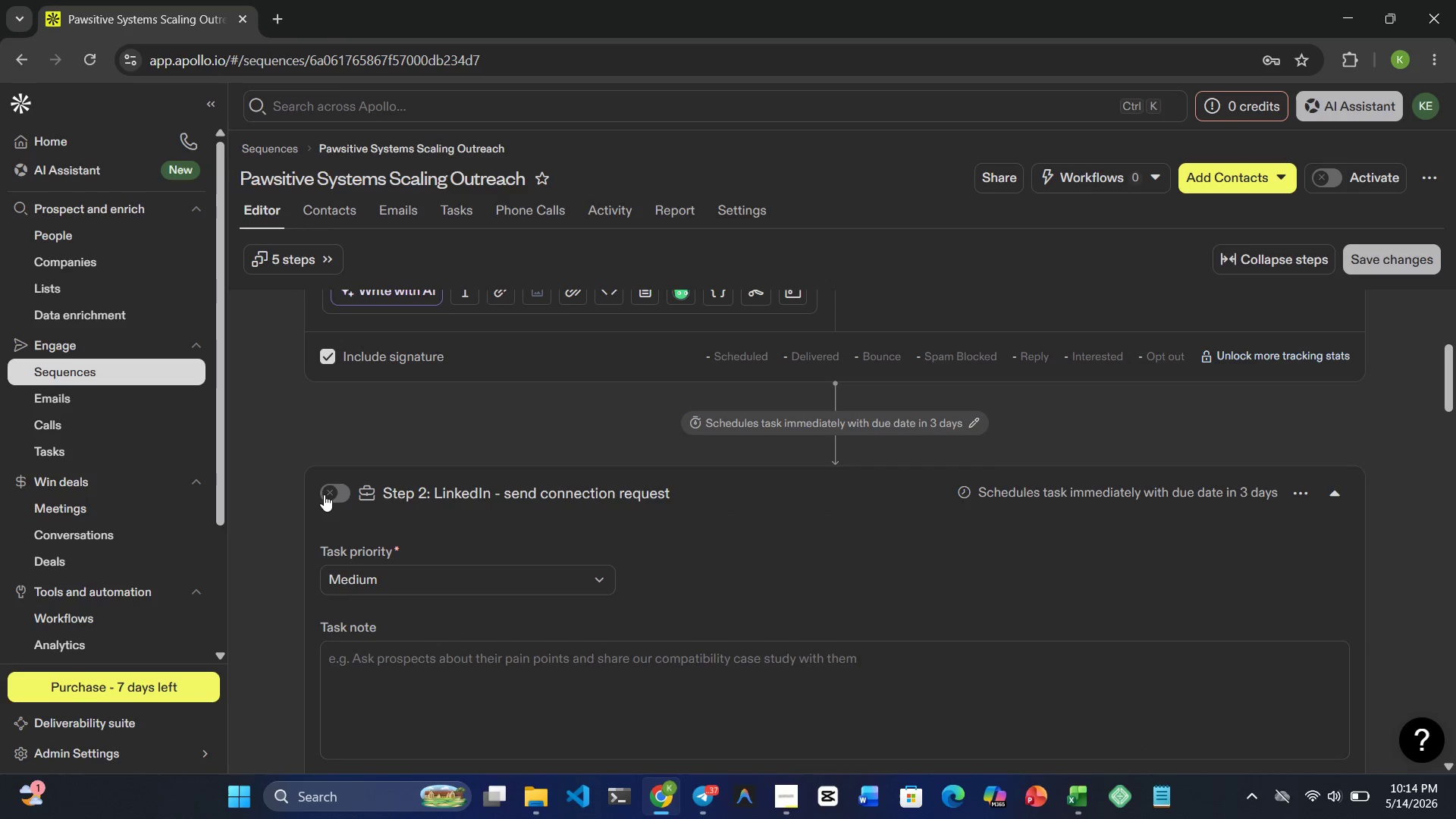 
left_click([324, 493])
 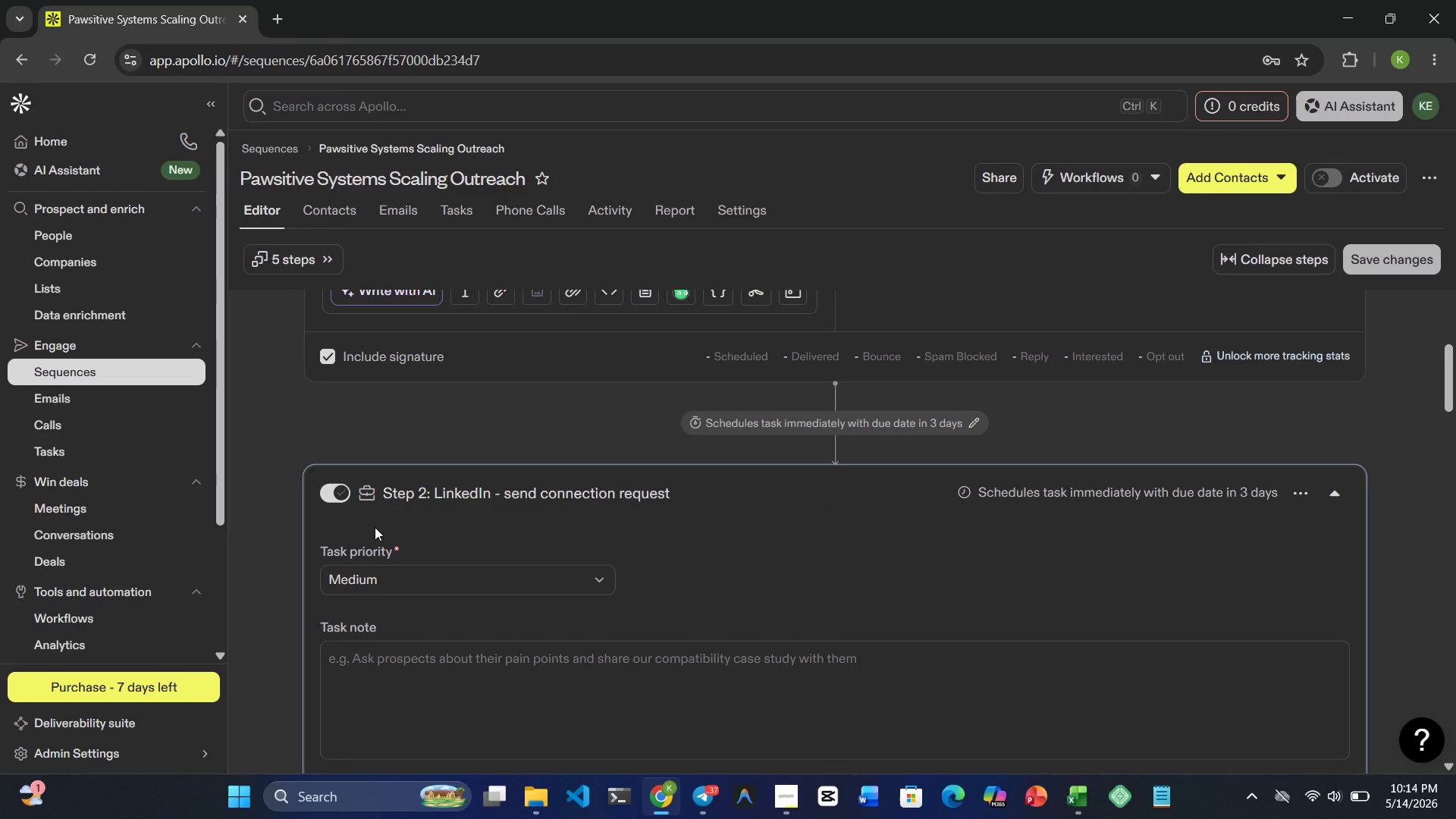 
scroll: coordinate [375, 527], scroll_direction: down, amount: 3.0
 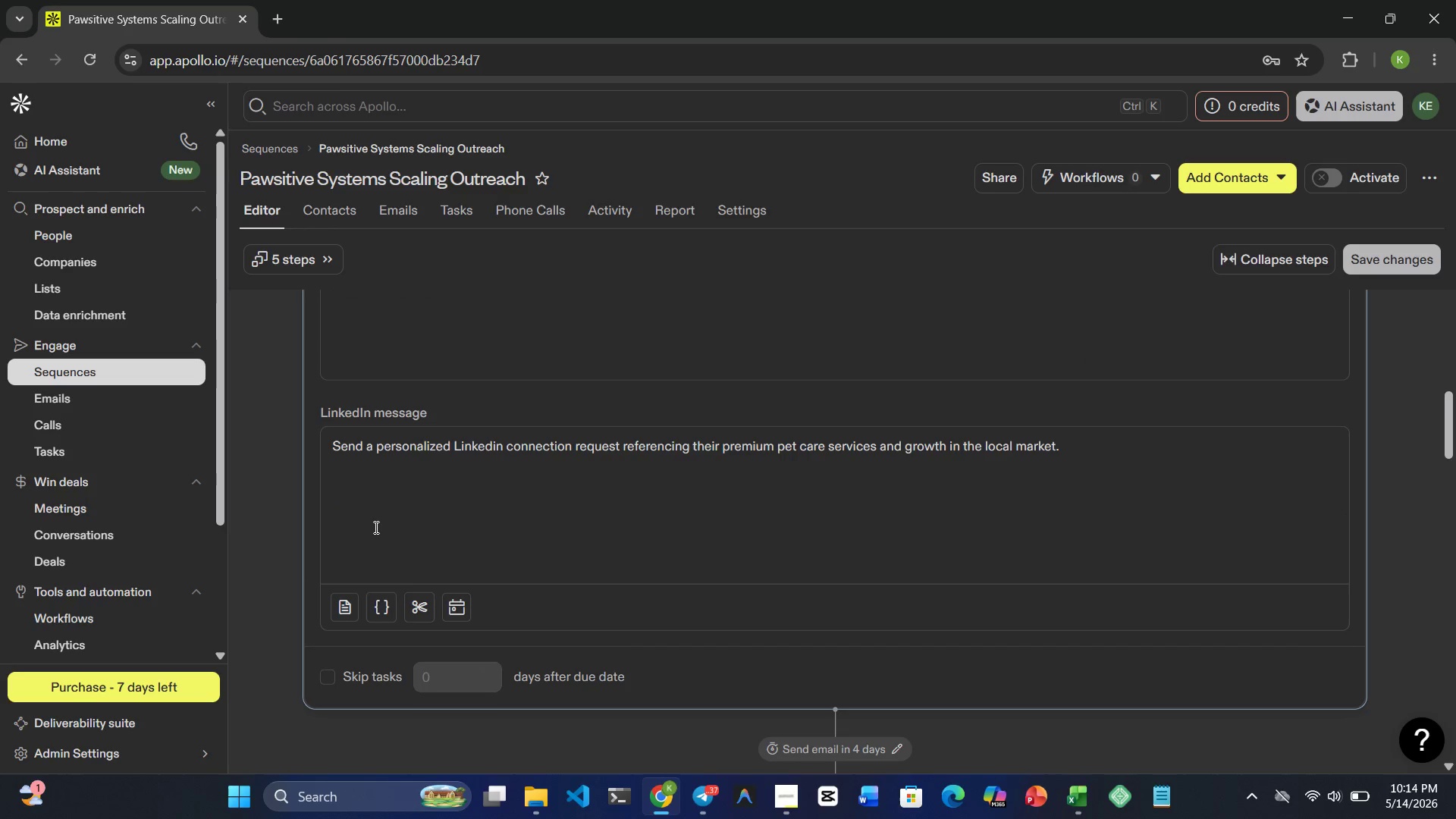 
scroll: coordinate [375, 527], scroll_direction: up, amount: 6.0
 